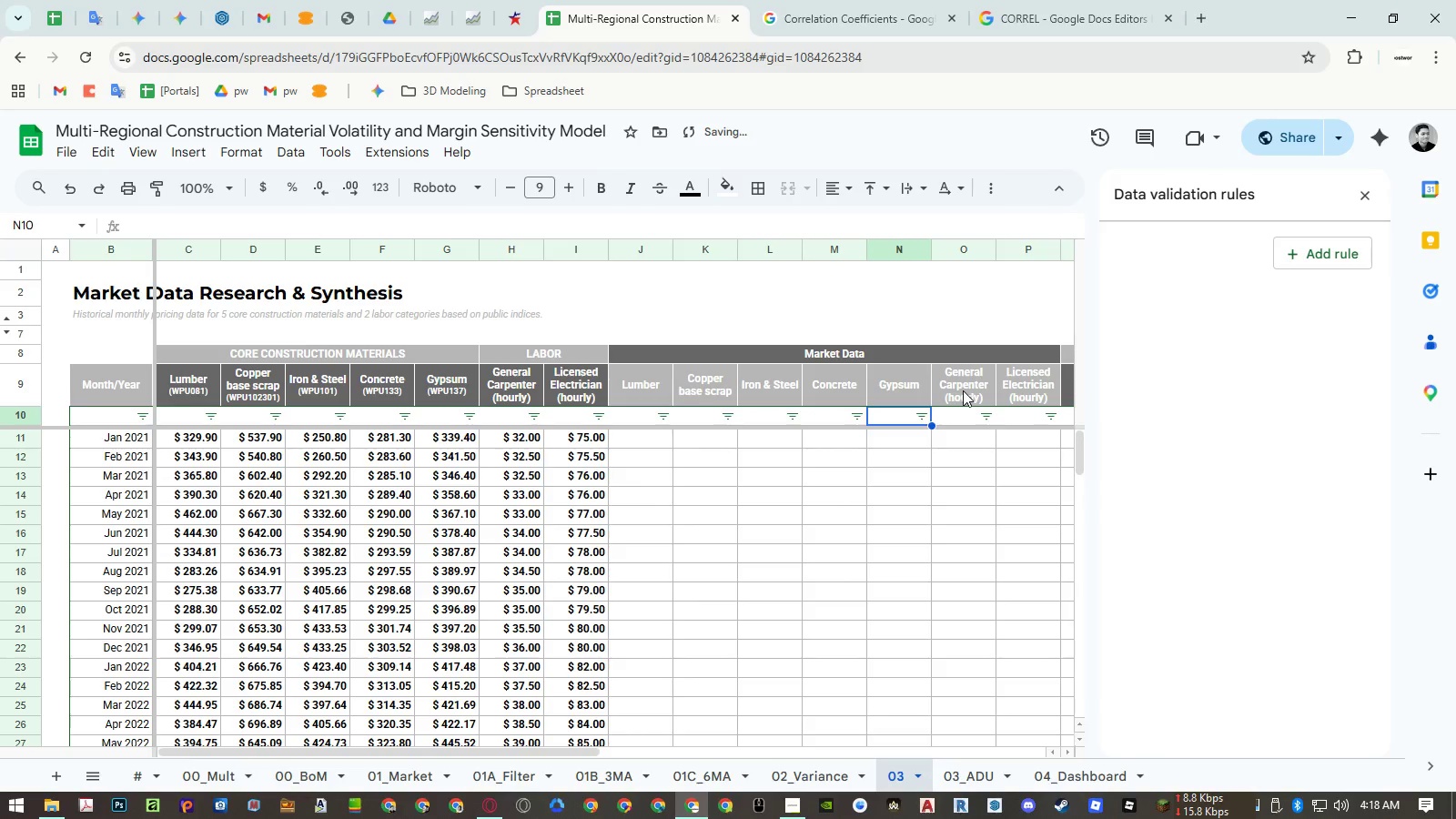 
double_click([963, 390])
 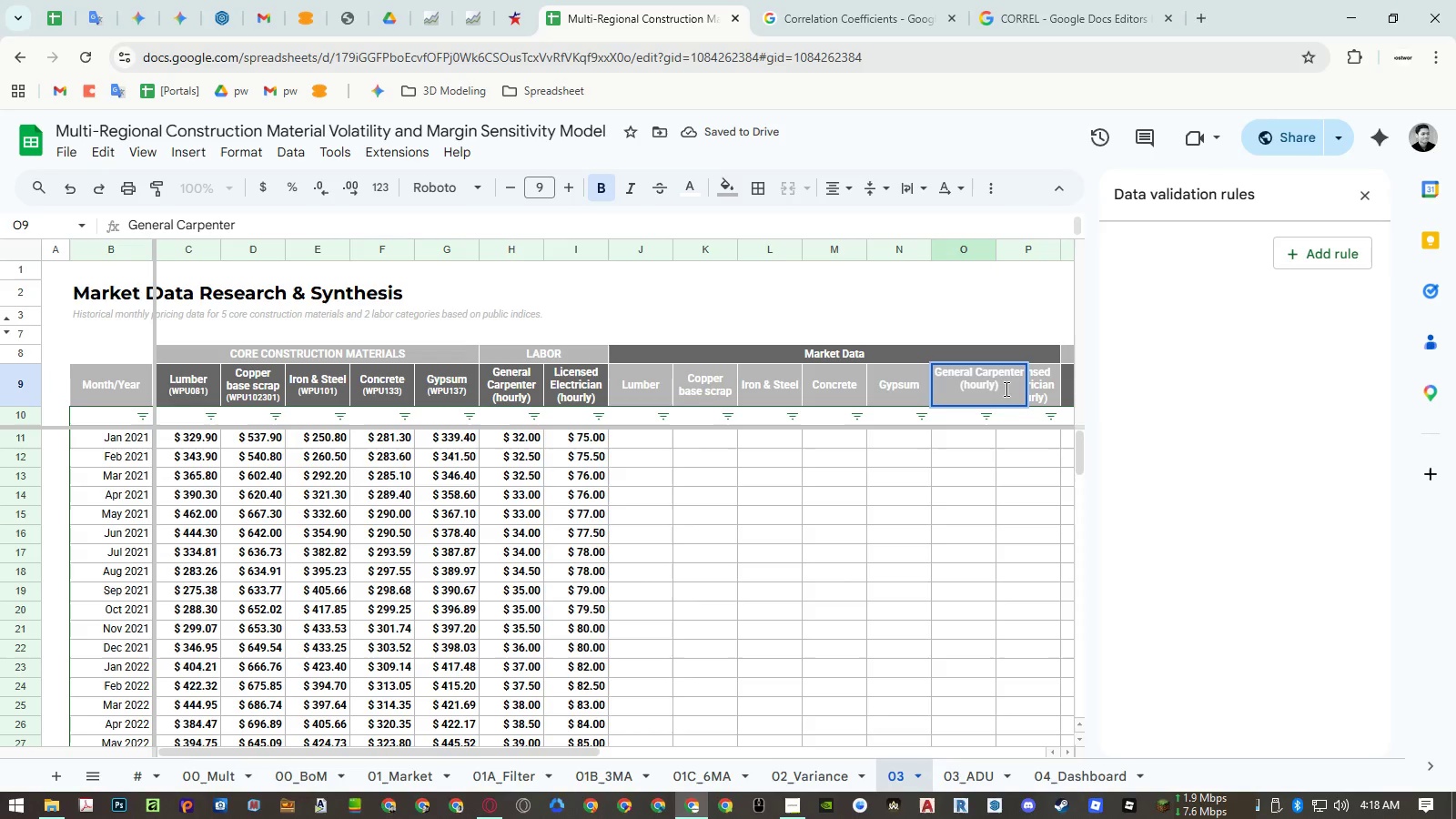 
left_click_drag(start_coordinate=[1005, 389], to_coordinate=[902, 388])
 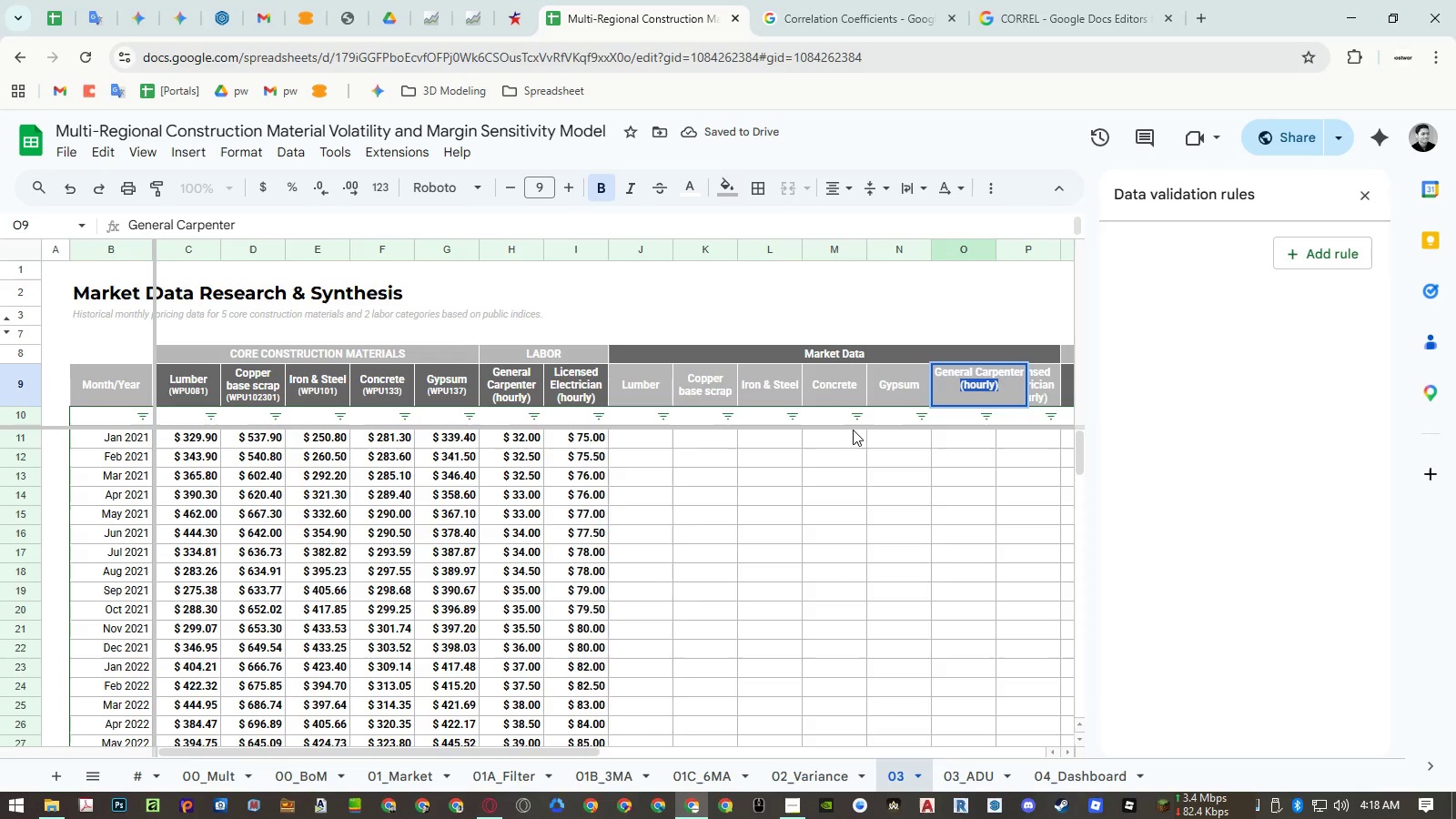 
key(Backspace)
 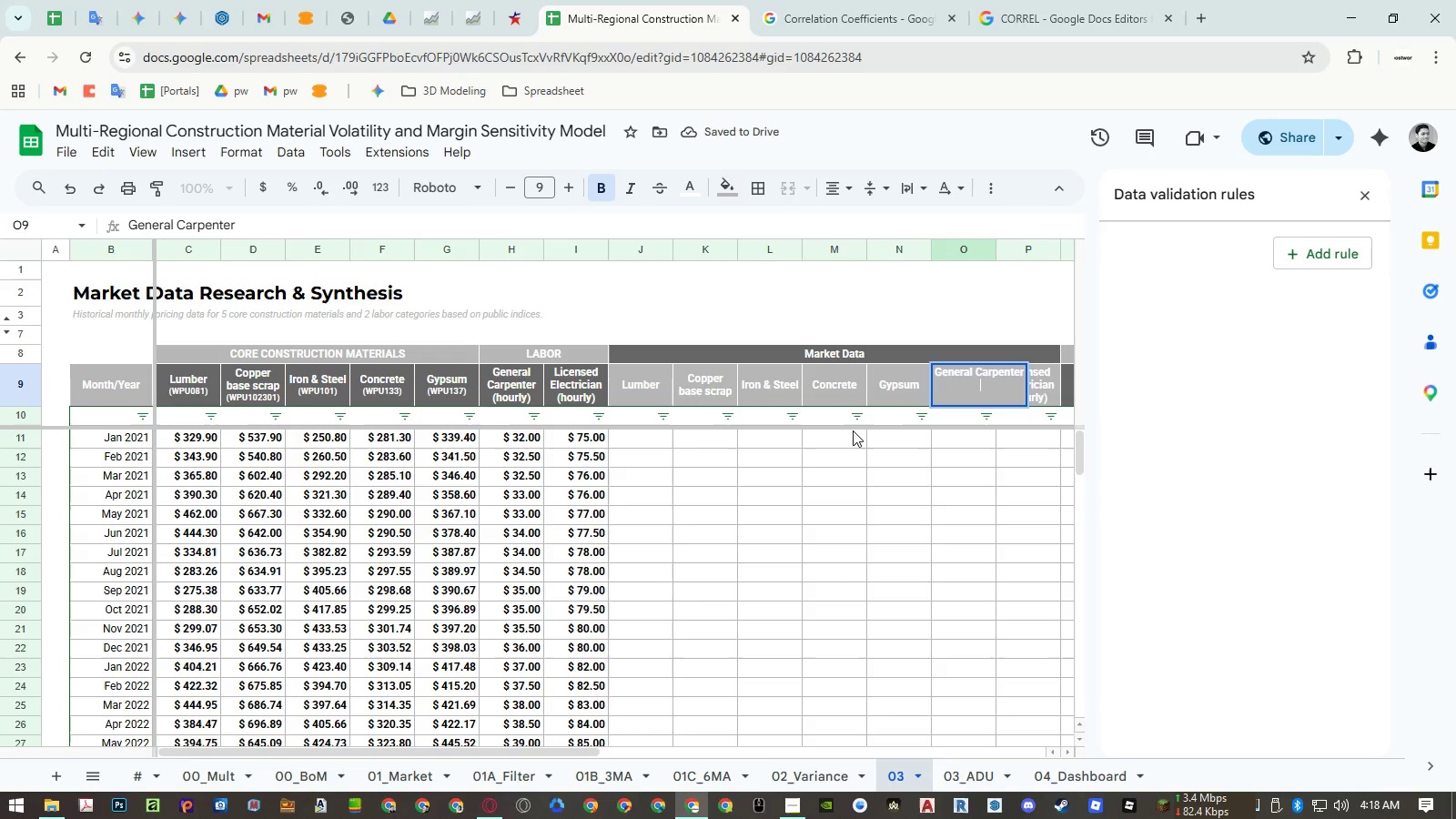 
key(Backspace)
 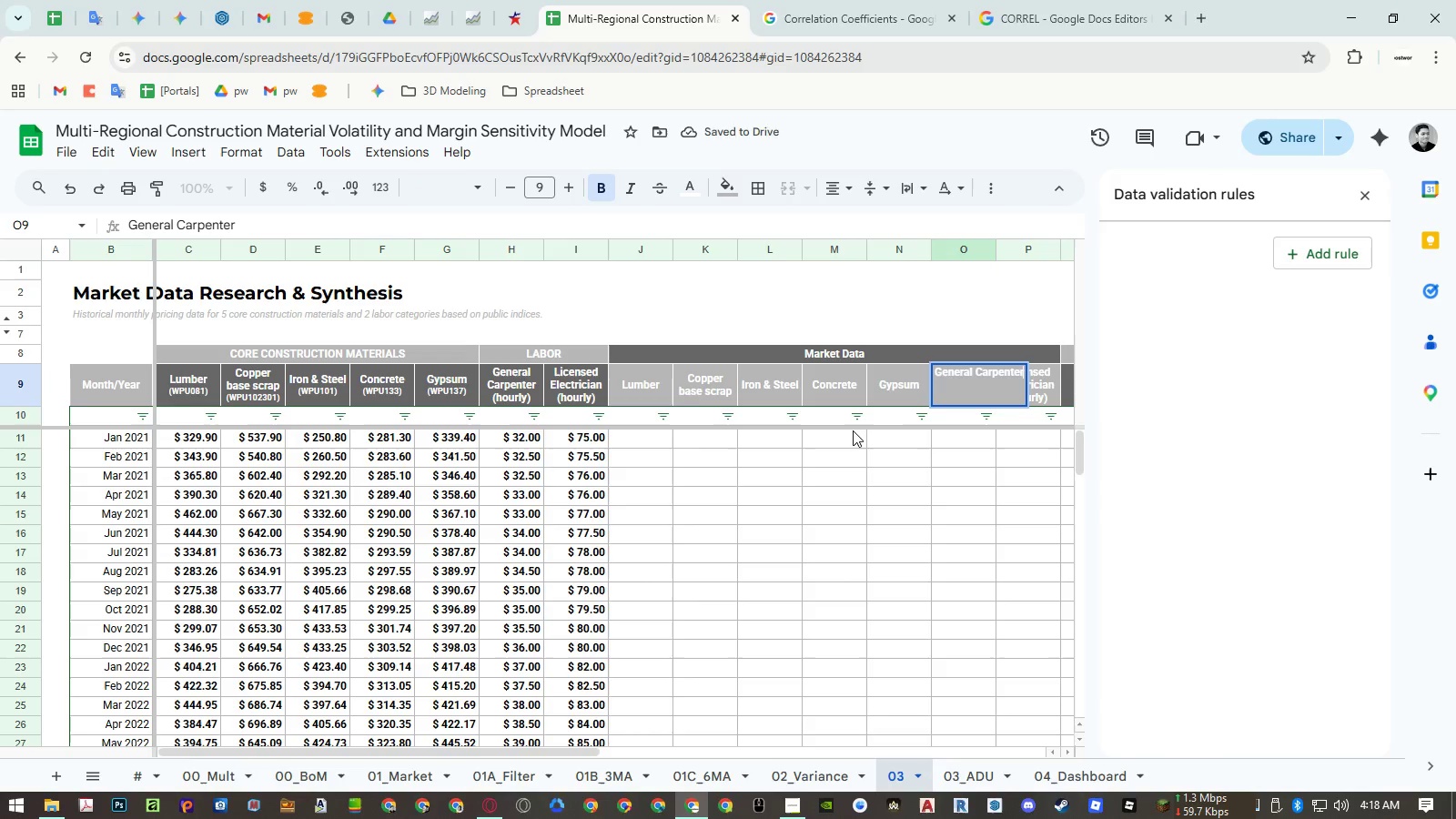 
key(Enter)
 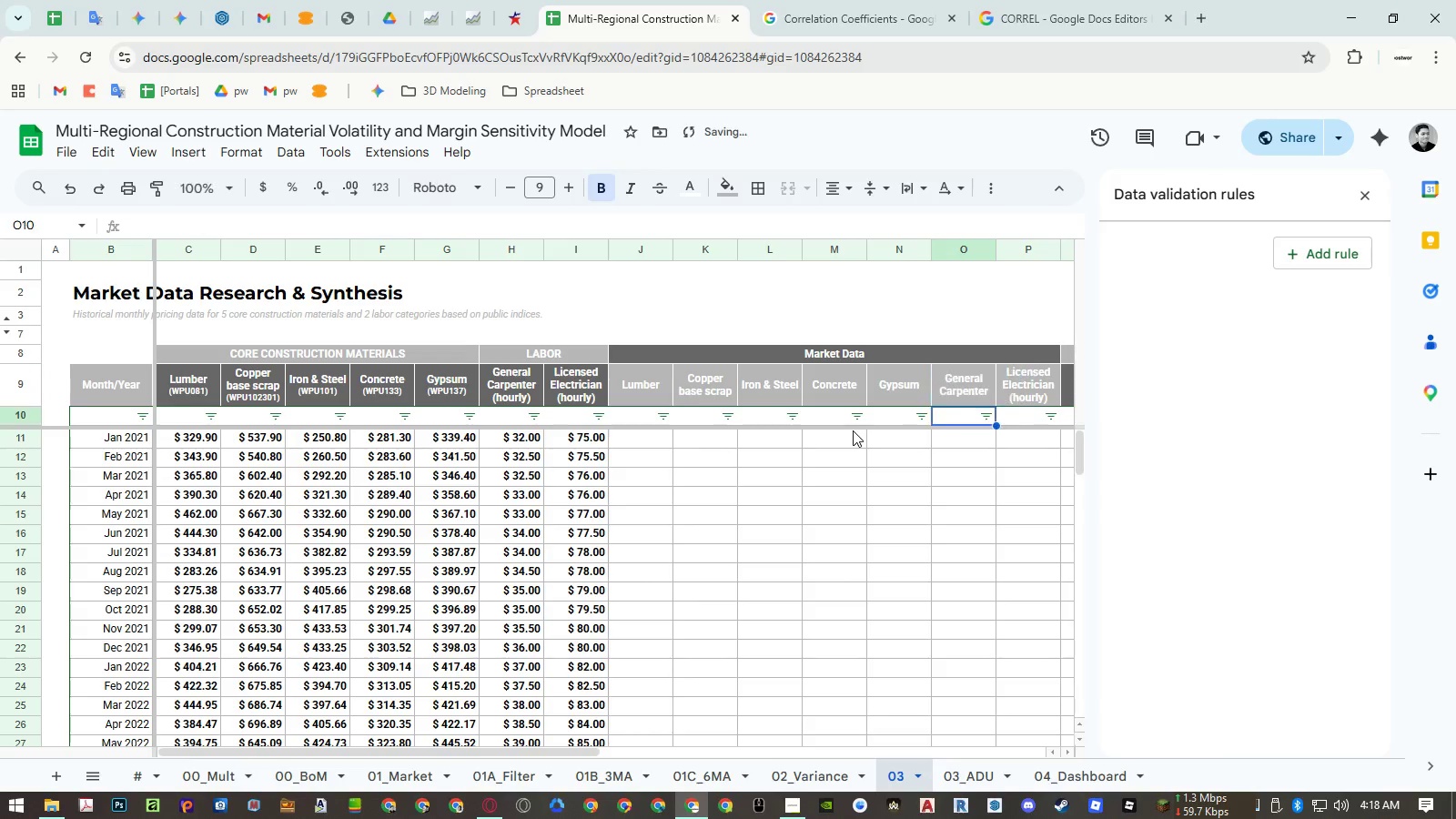 
key(Enter)
 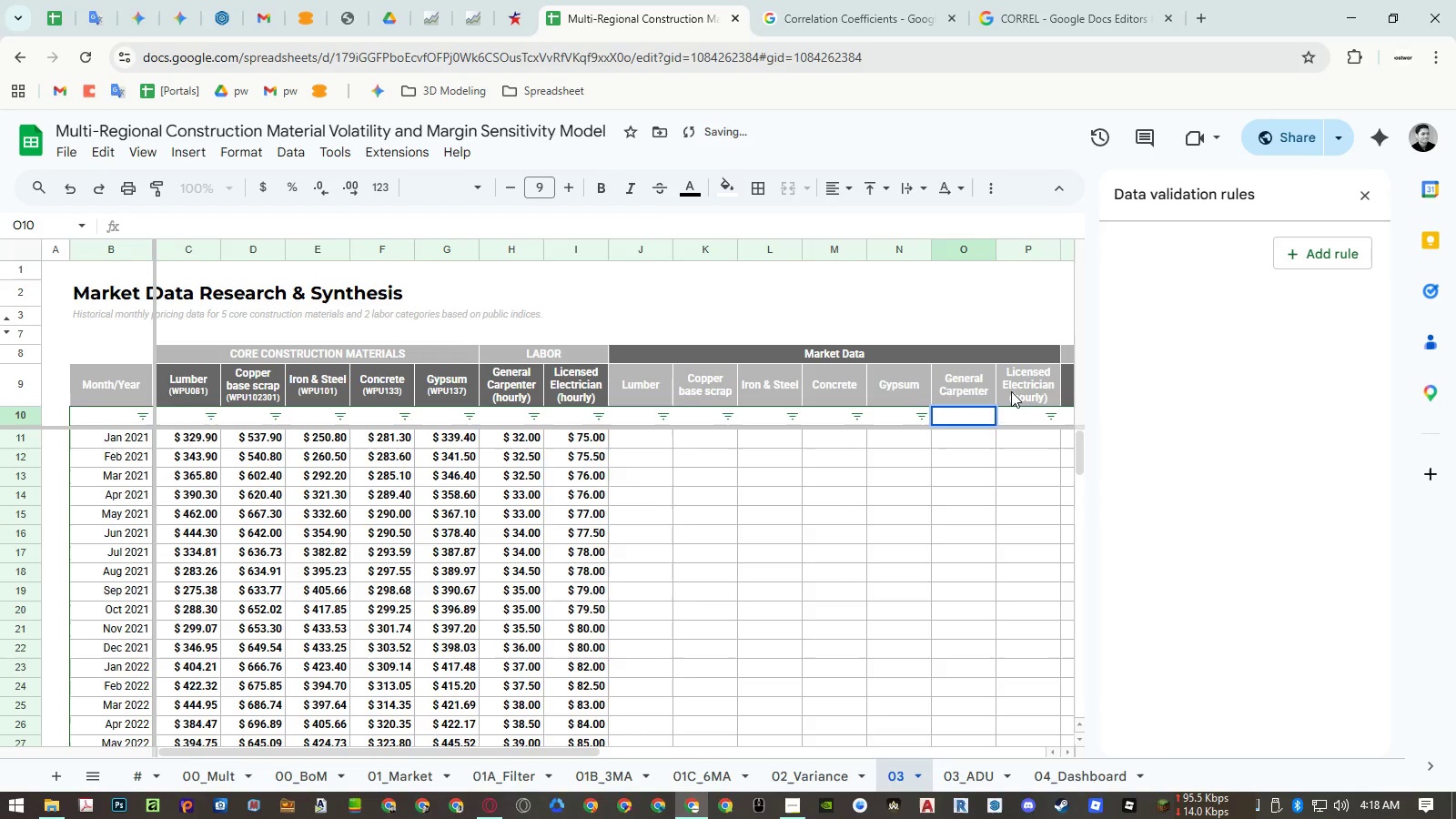 
double_click([1012, 391])
 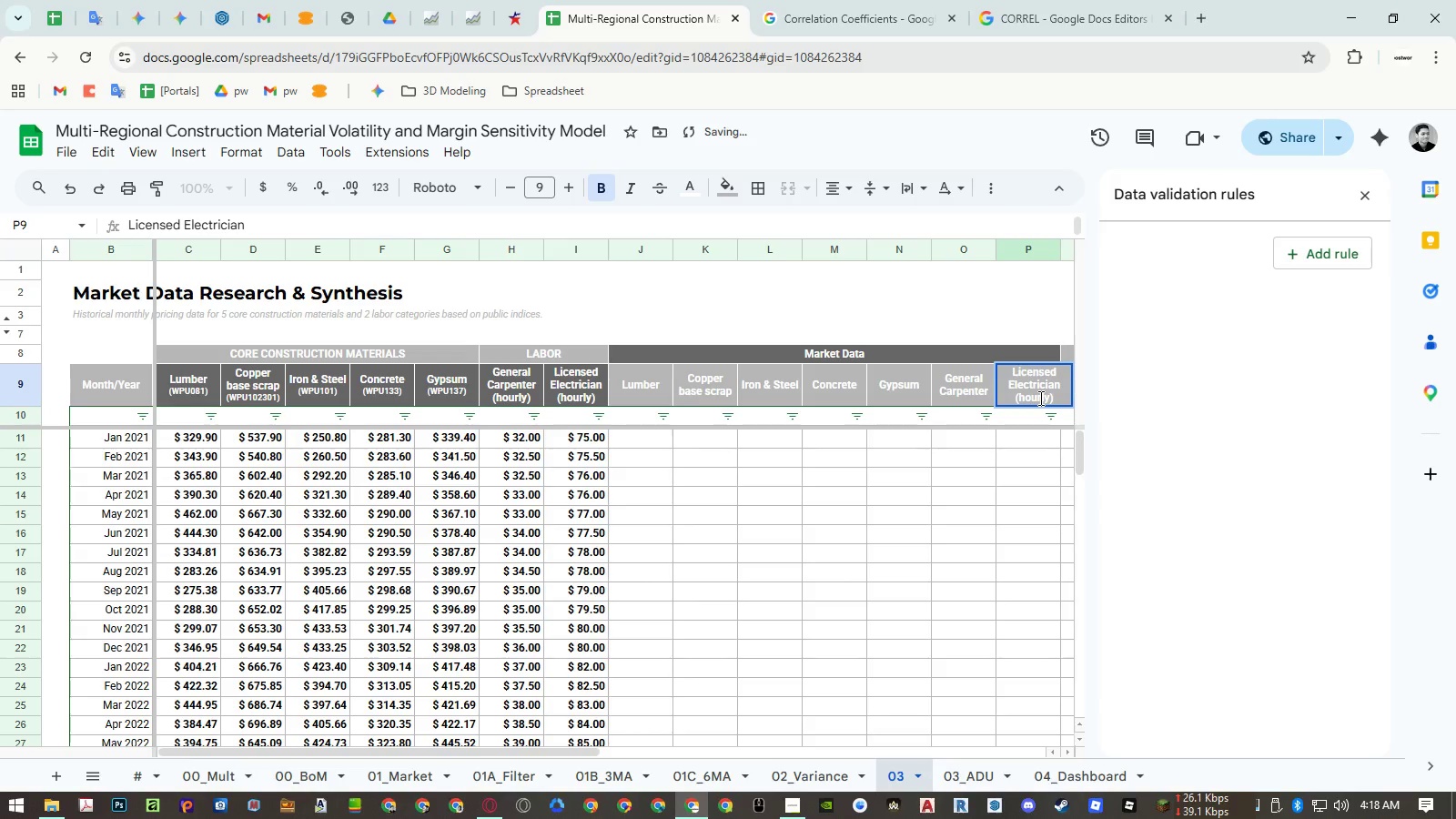 
double_click([1041, 398])
 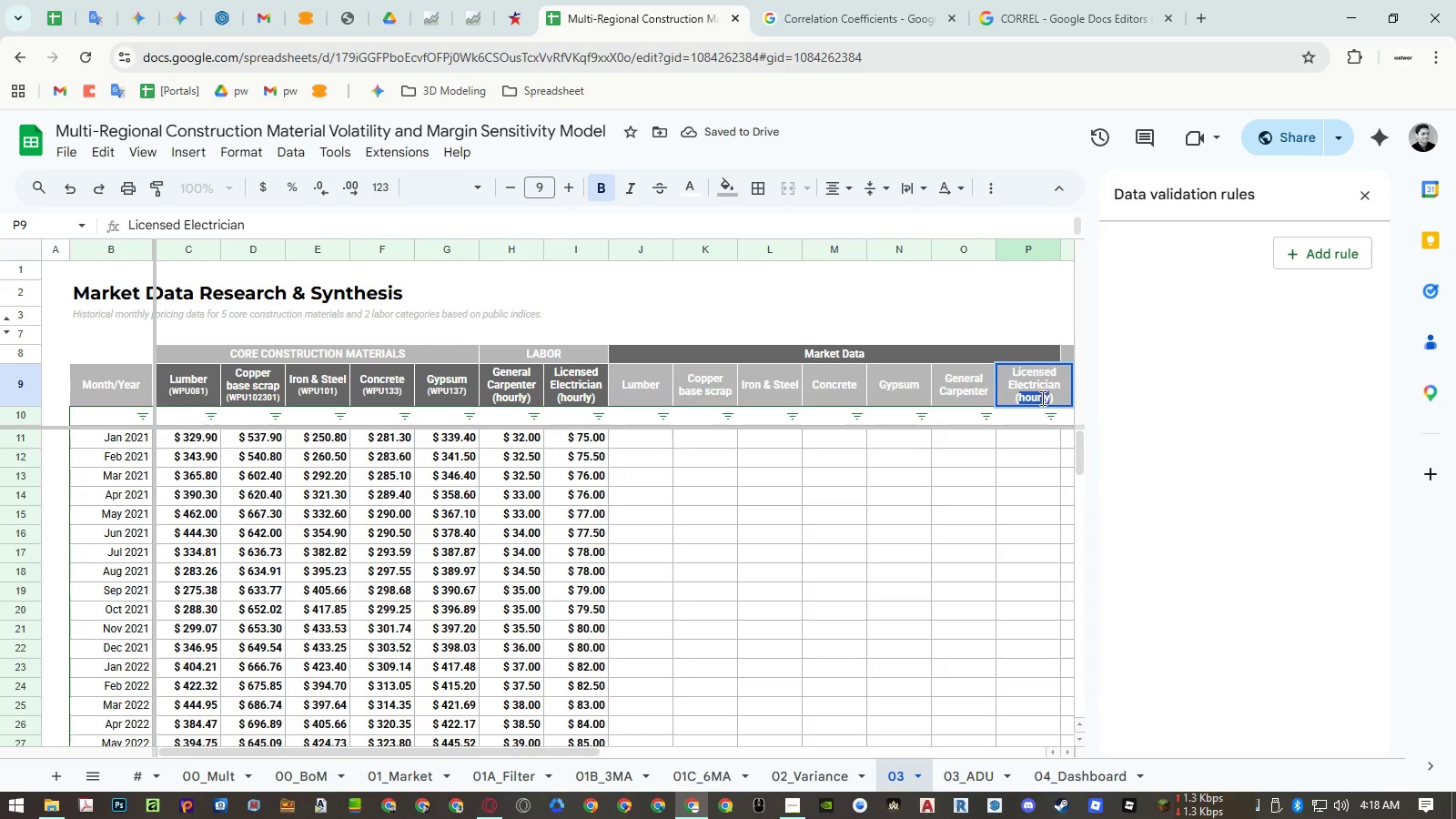 
triple_click([1041, 398])
 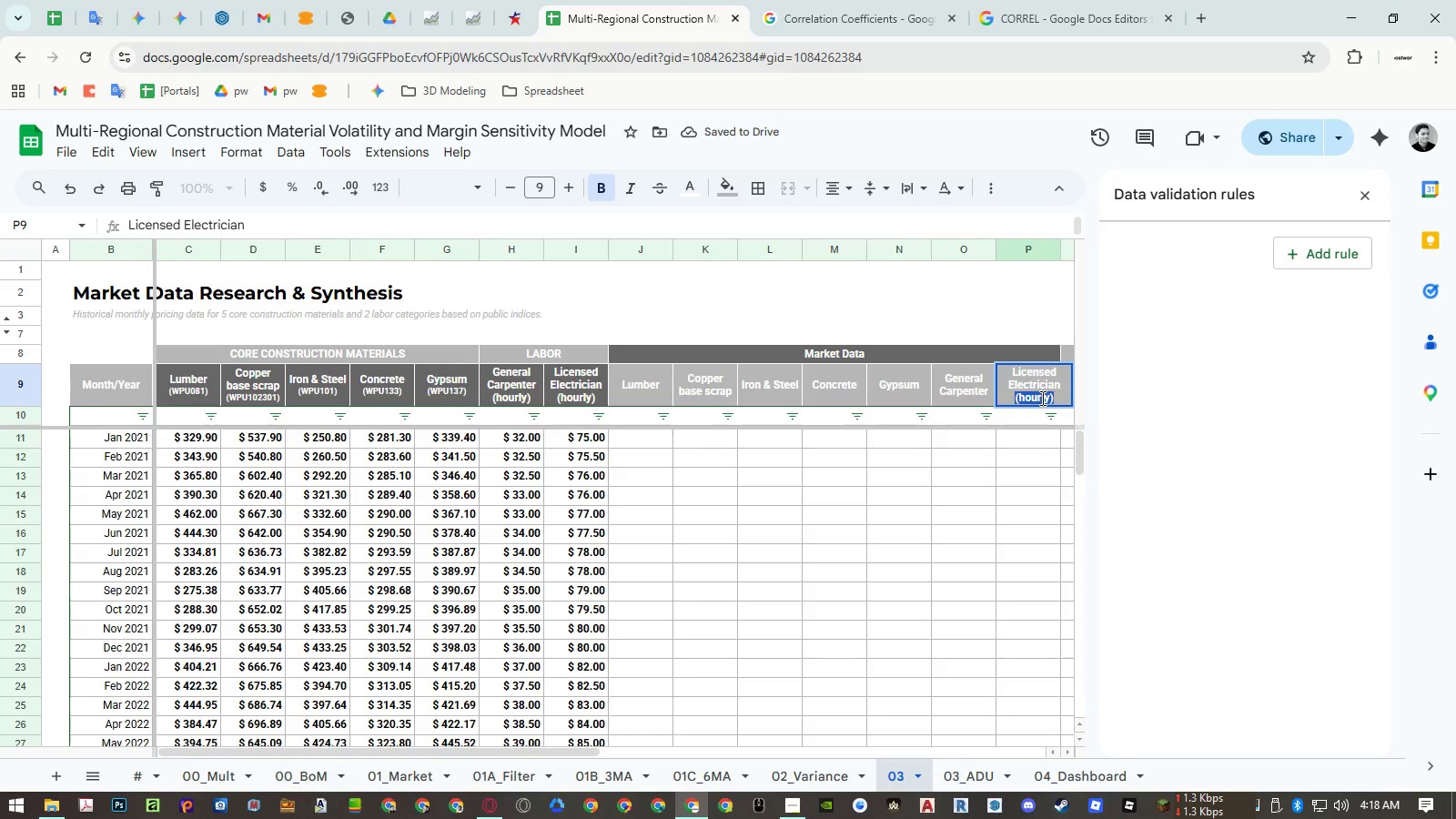 
key(Backspace)
 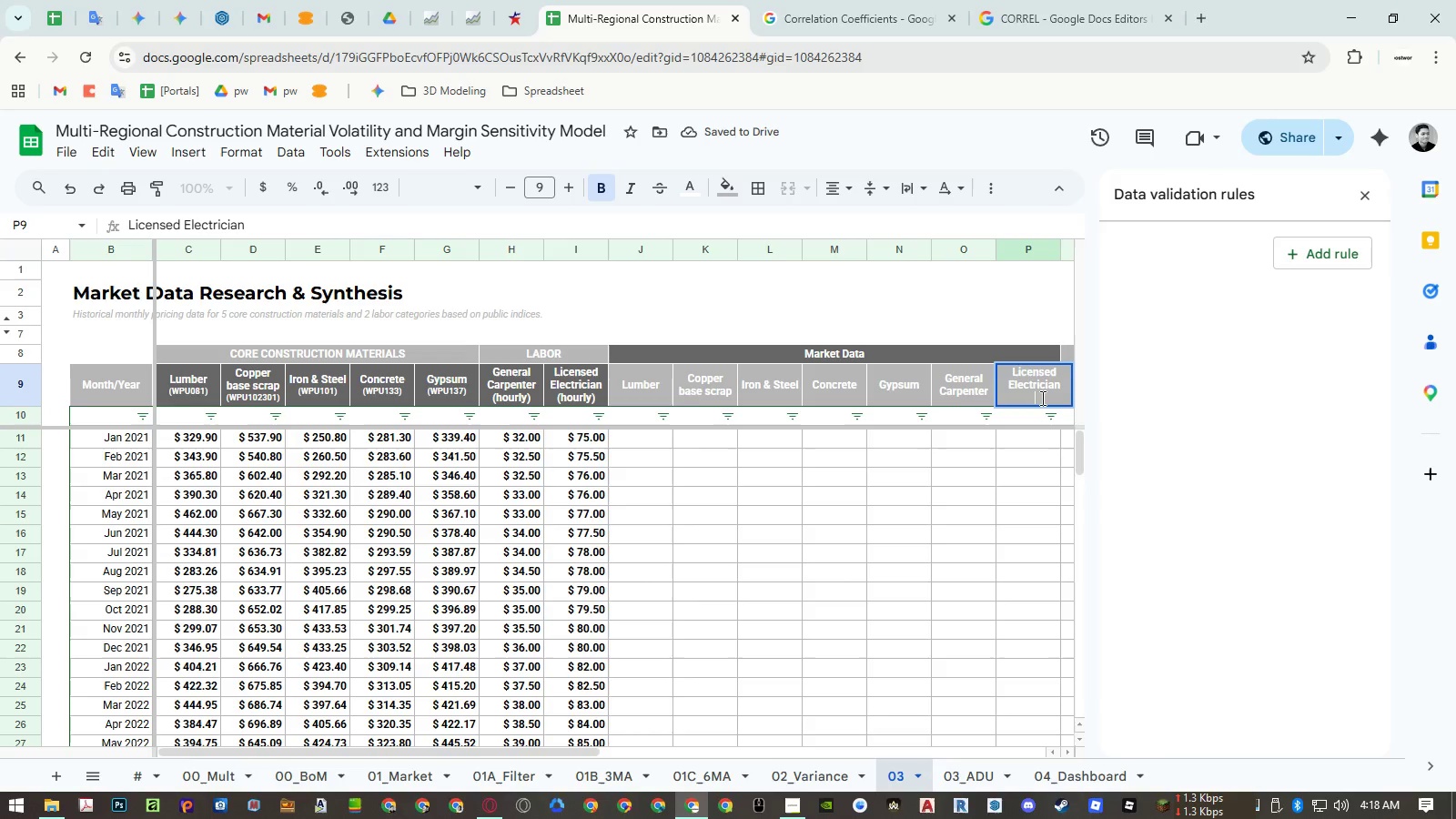 
key(Backspace)
 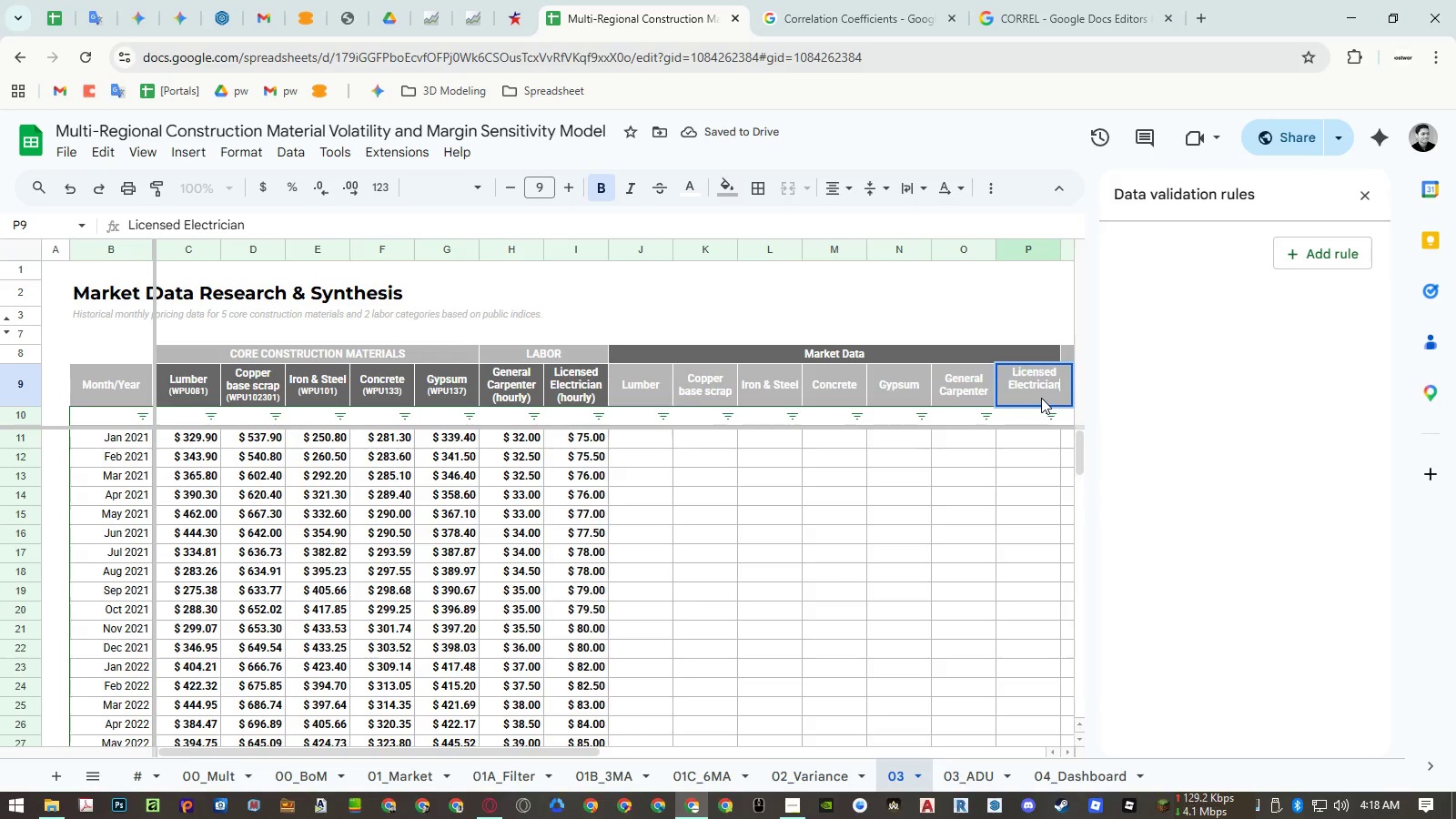 
key(Enter)
 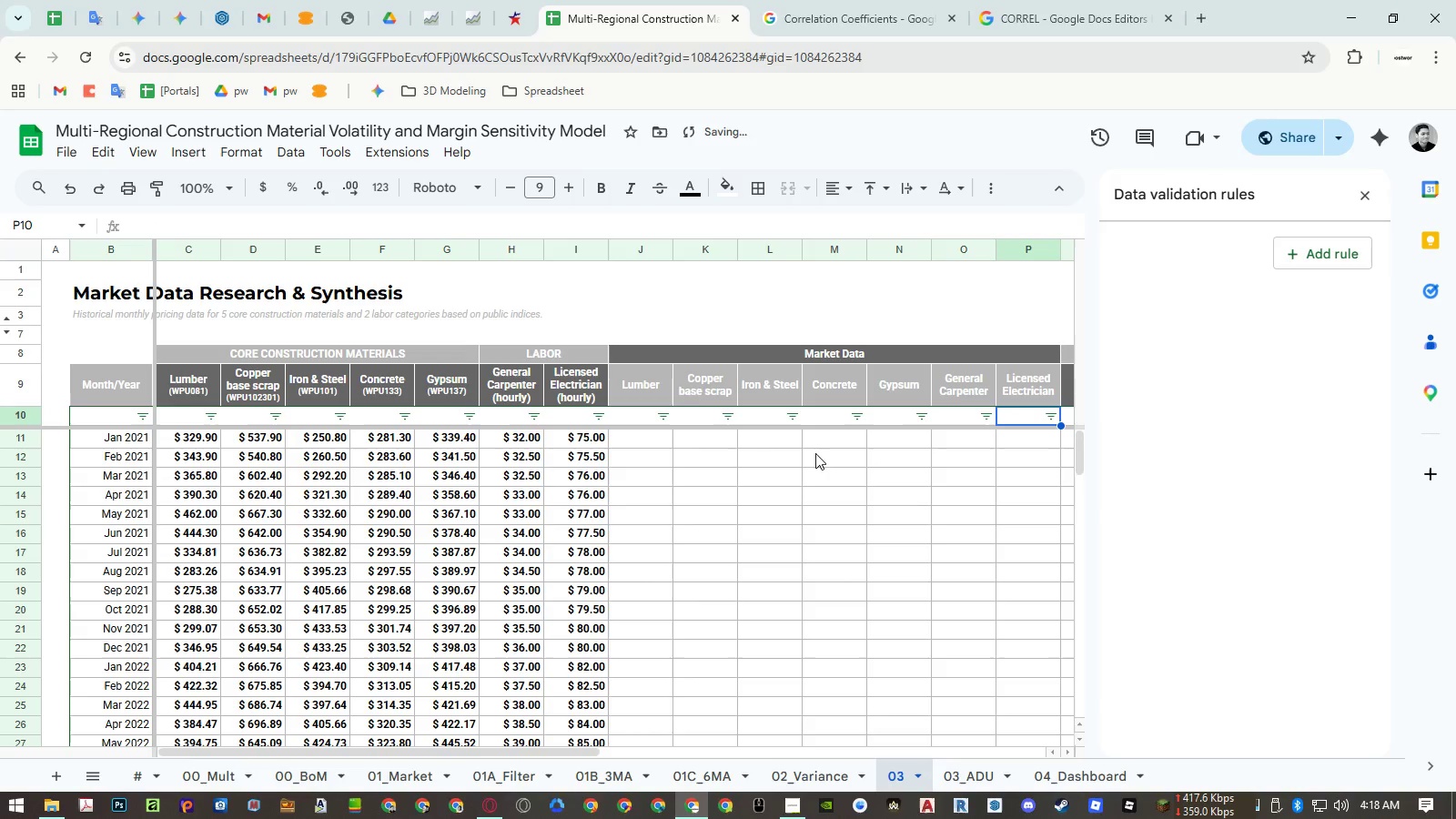 
left_click([644, 421])
 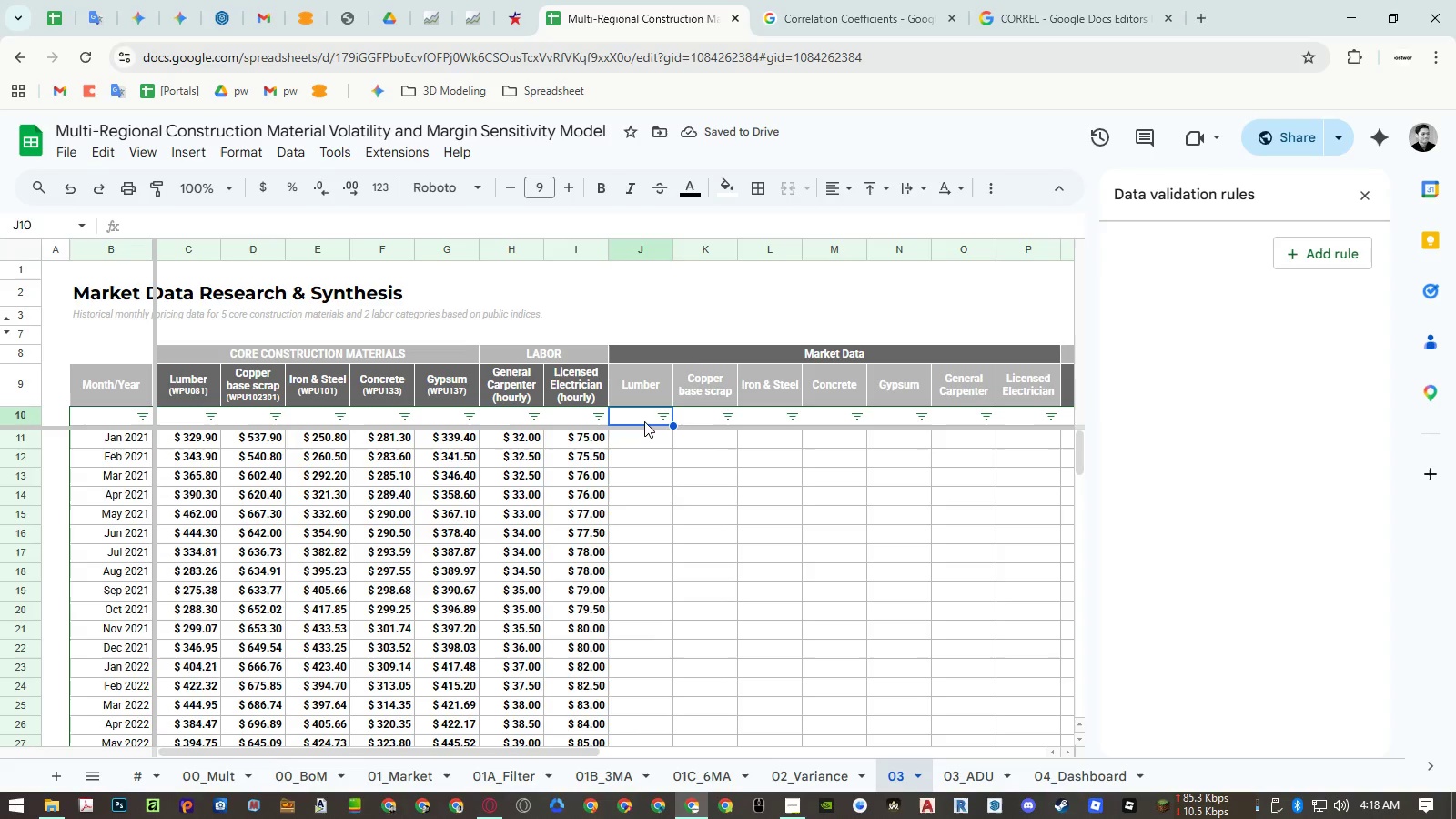 
type(=arr)
 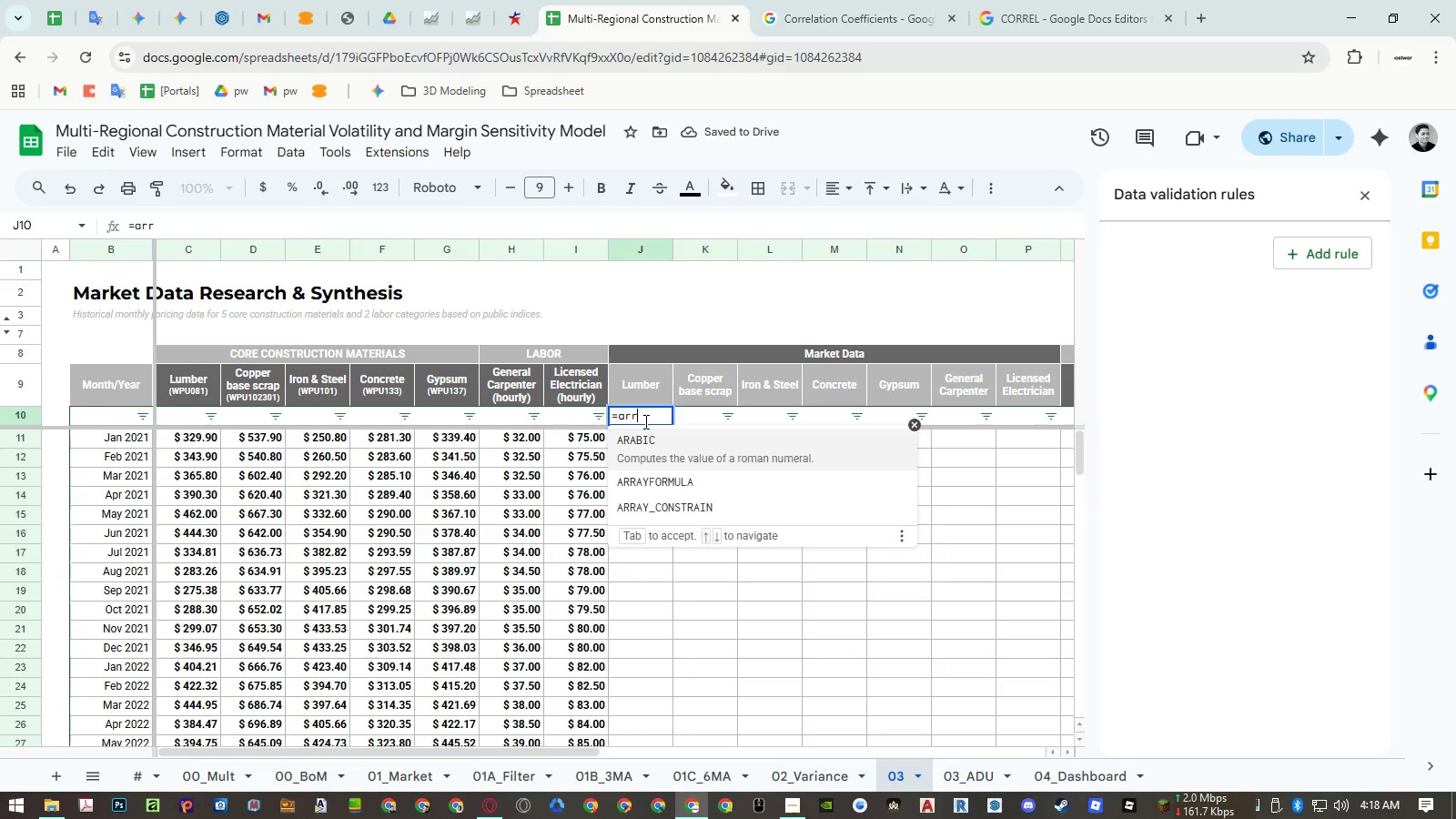 
key(Enter)
 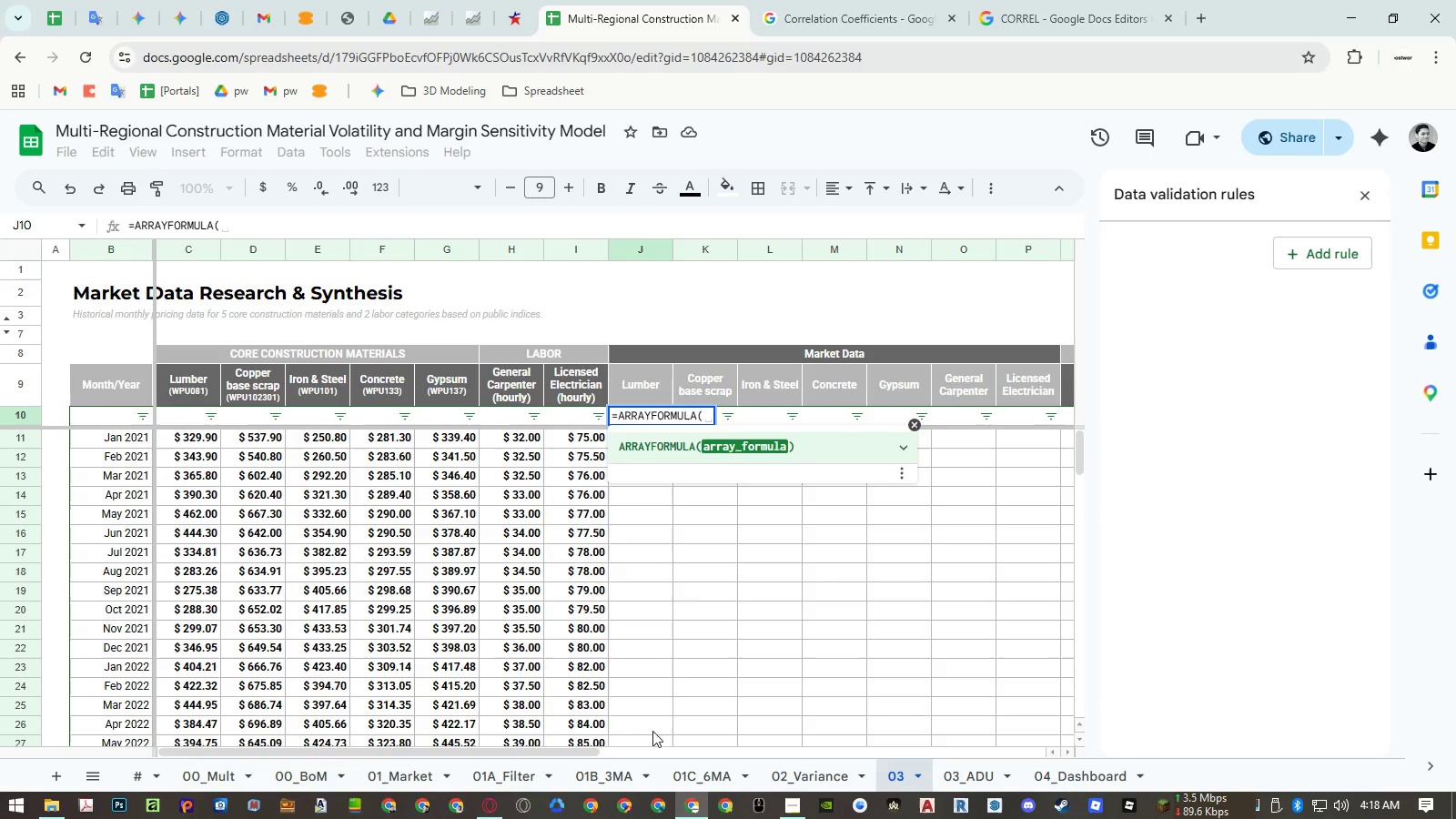 
left_click([414, 781])
 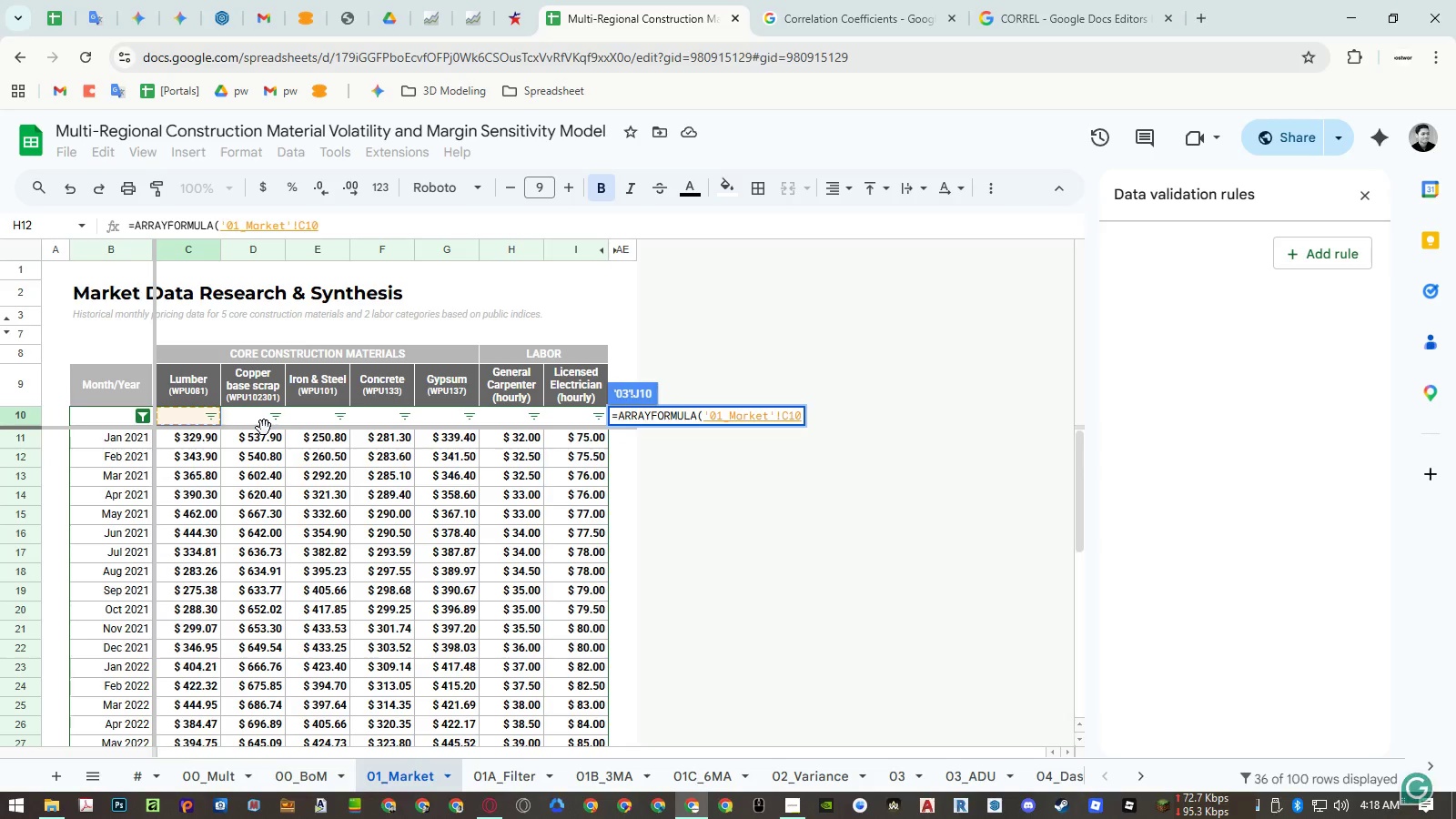 
left_click_drag(start_coordinate=[187, 419], to_coordinate=[566, 602])
 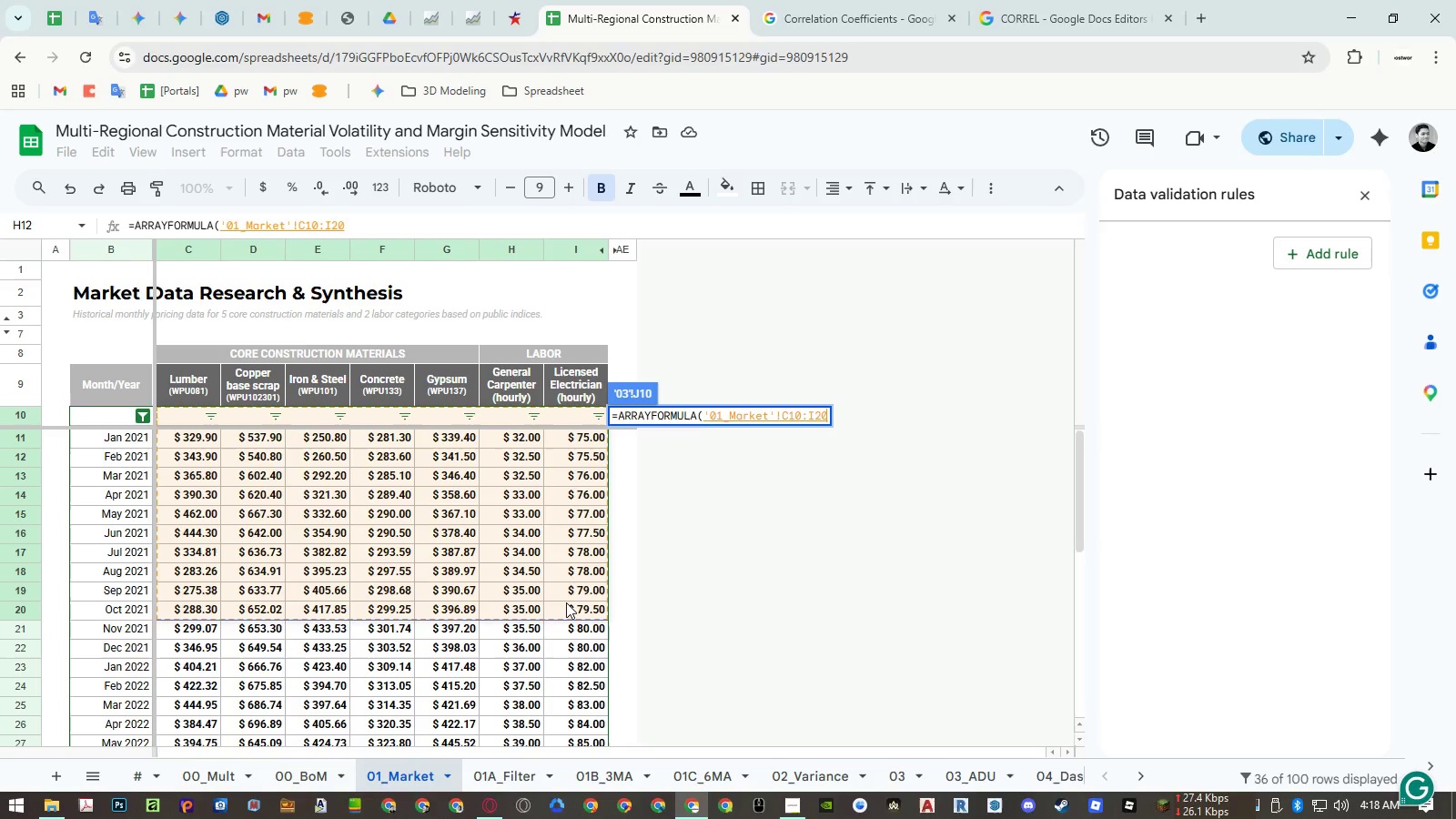 
key(Backspace)
 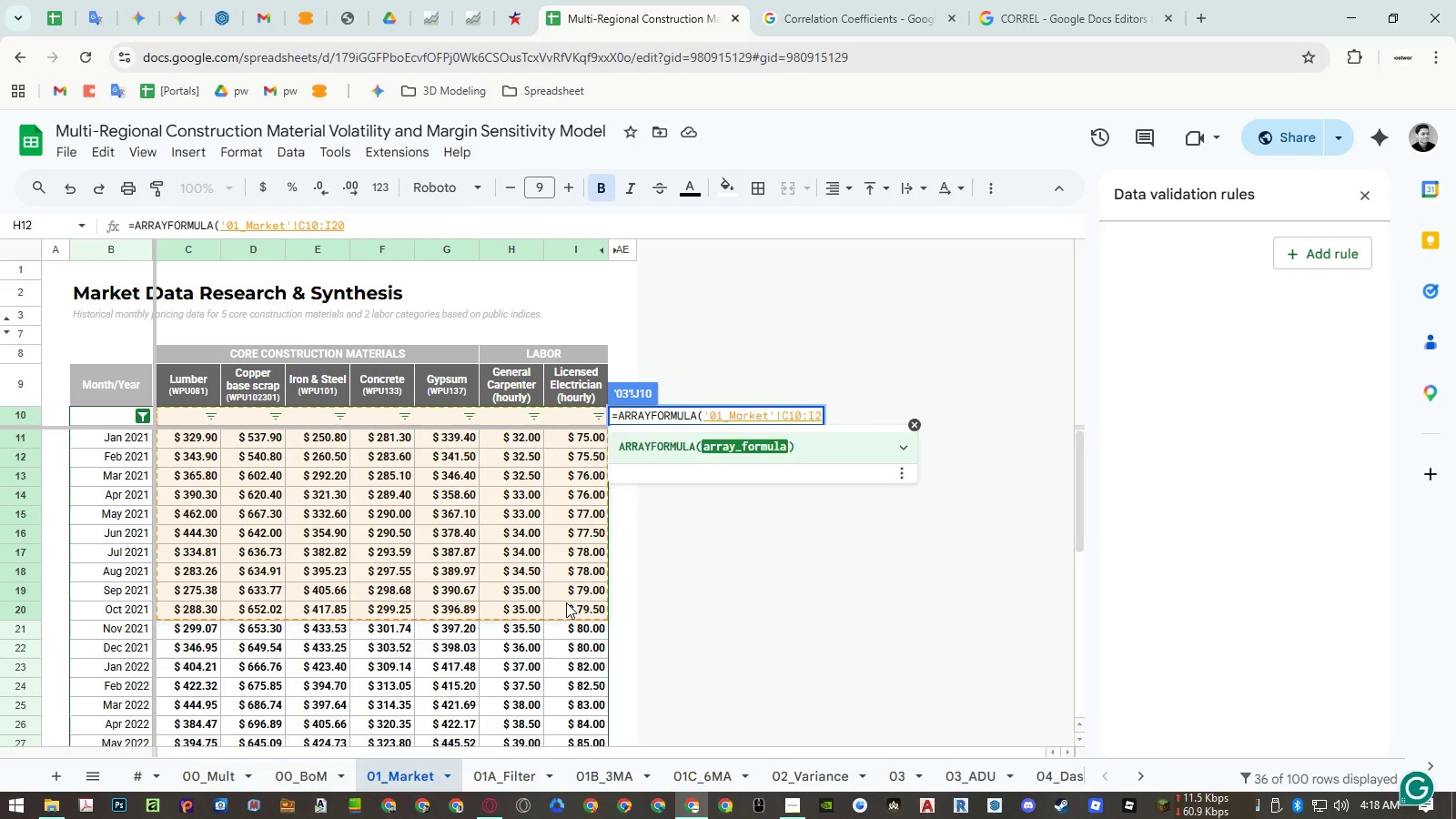 
key(Backspace)
 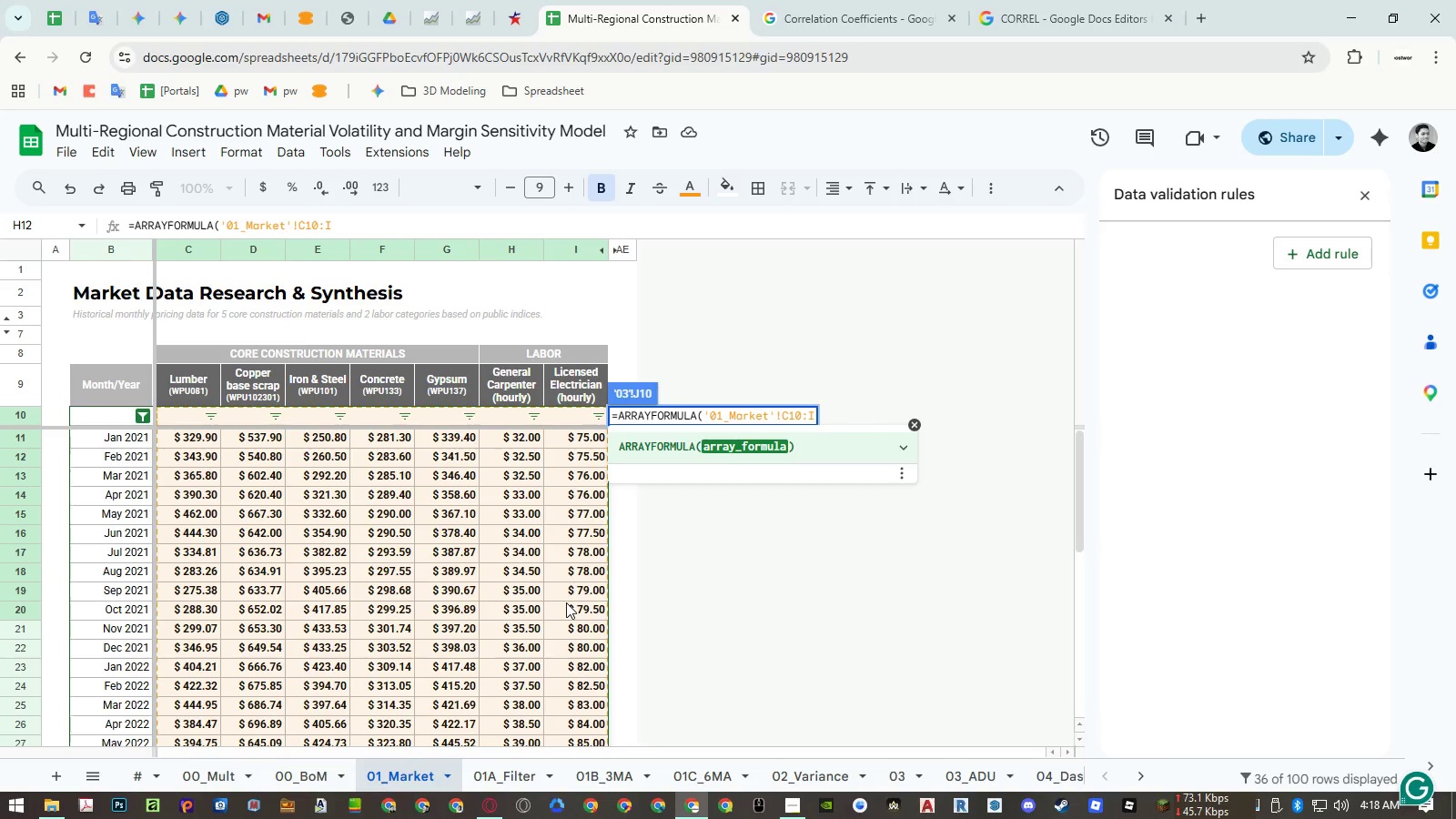 
key(Enter)
 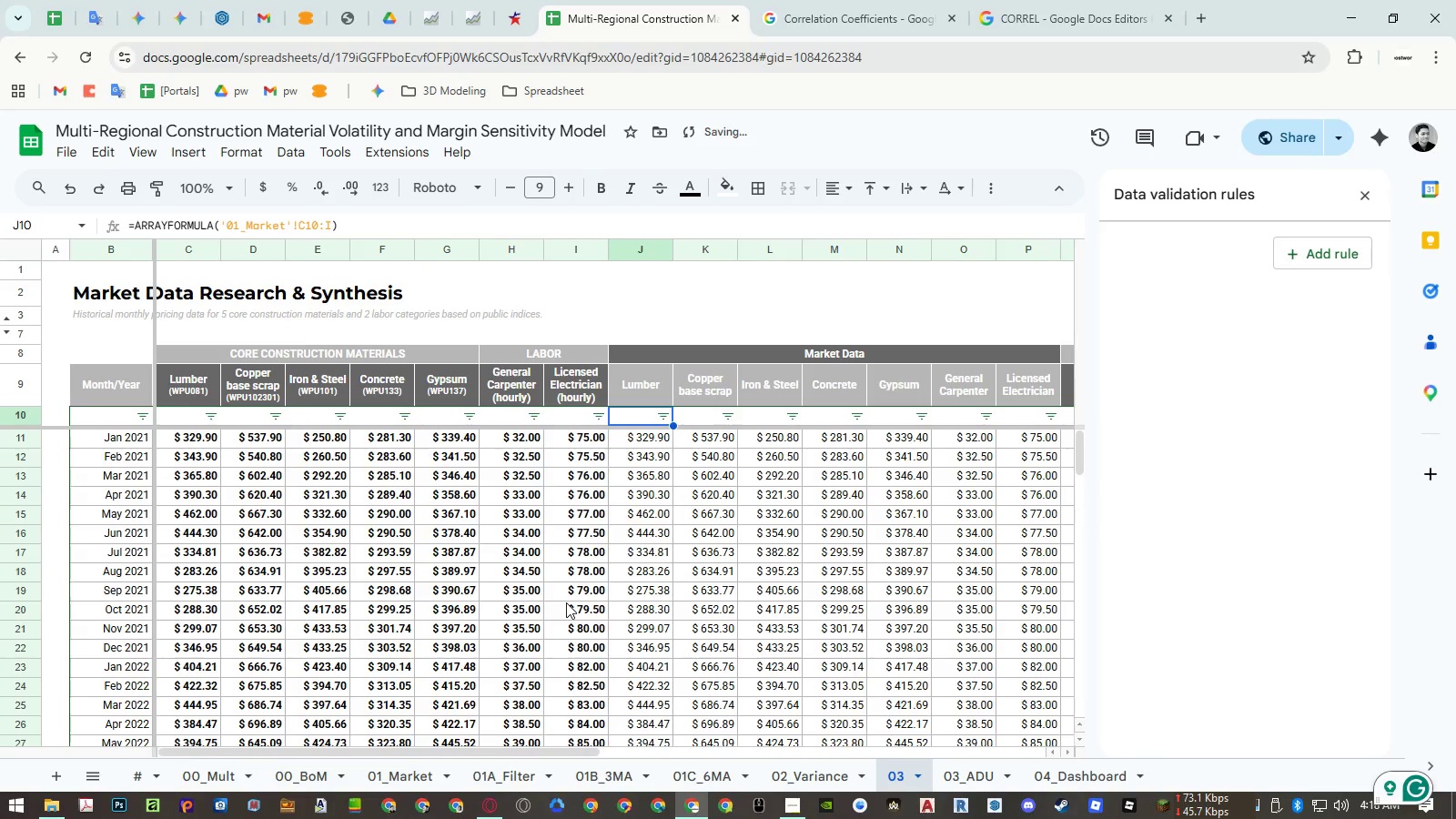 
key(Control+Z)
 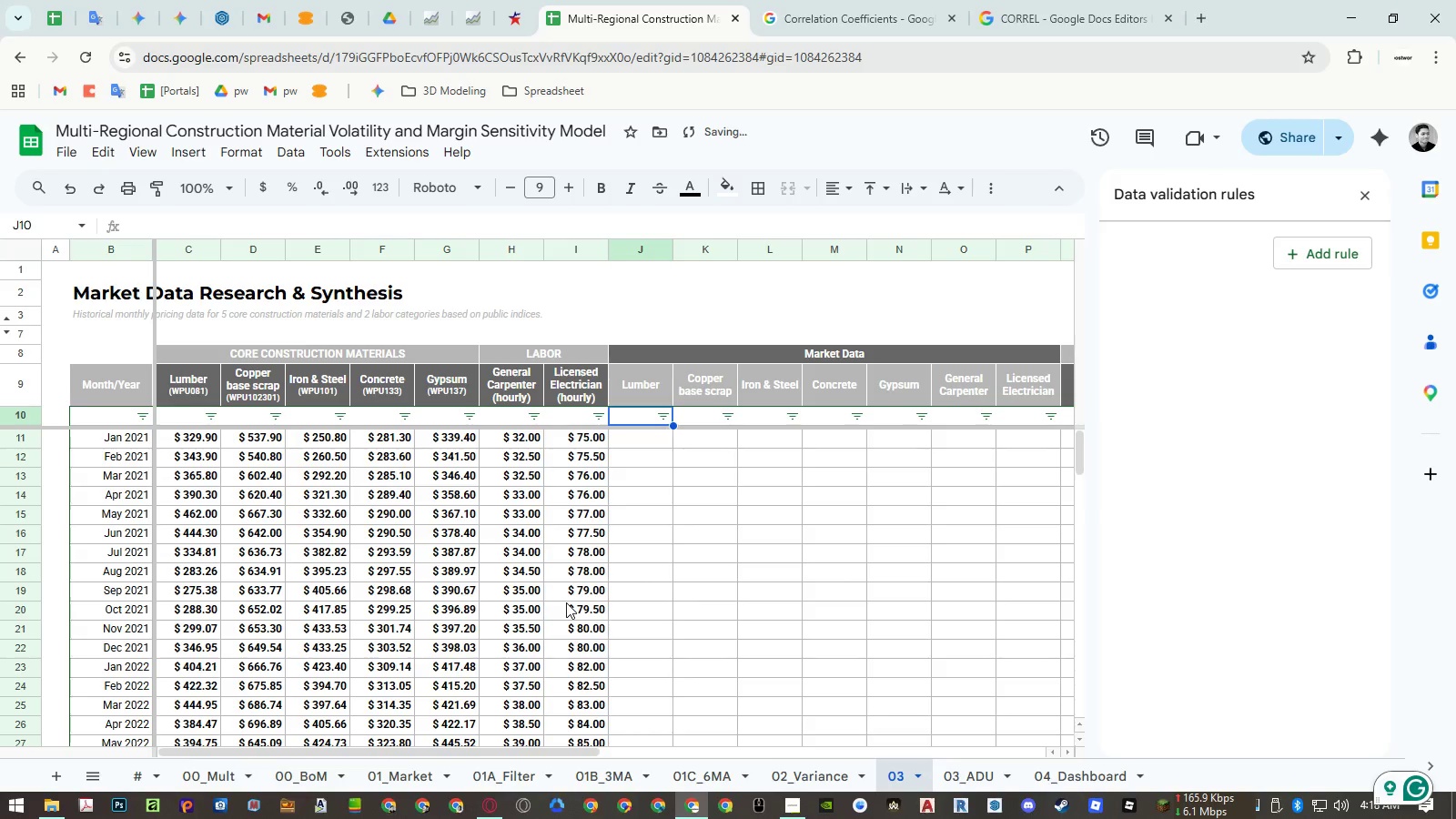 
key(Control+Y)
 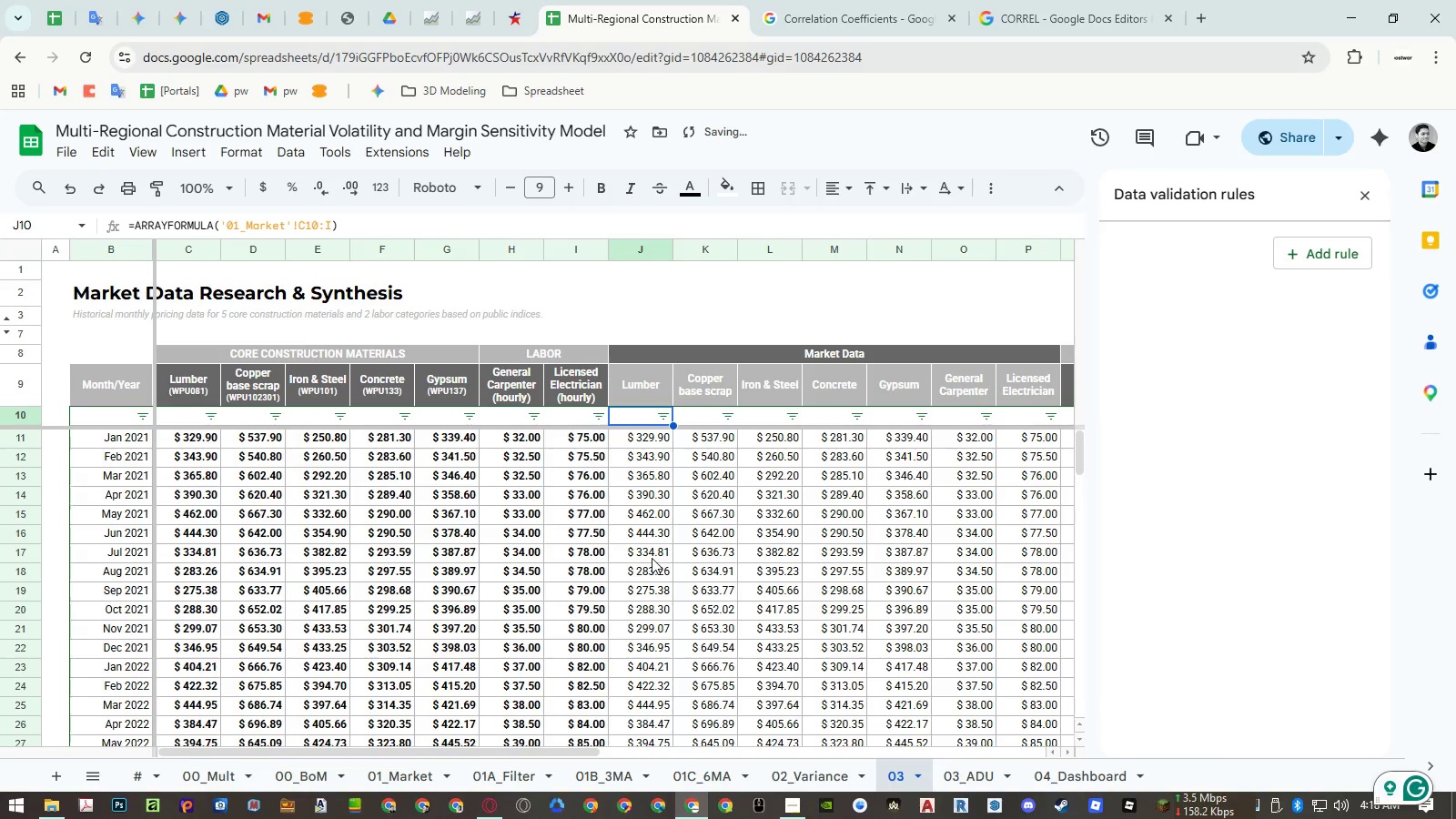 
hold_key(key=ShiftLeft, duration=1.52)
scroll: coordinate [657, 534], scroll_direction: down, amount: 3.0
 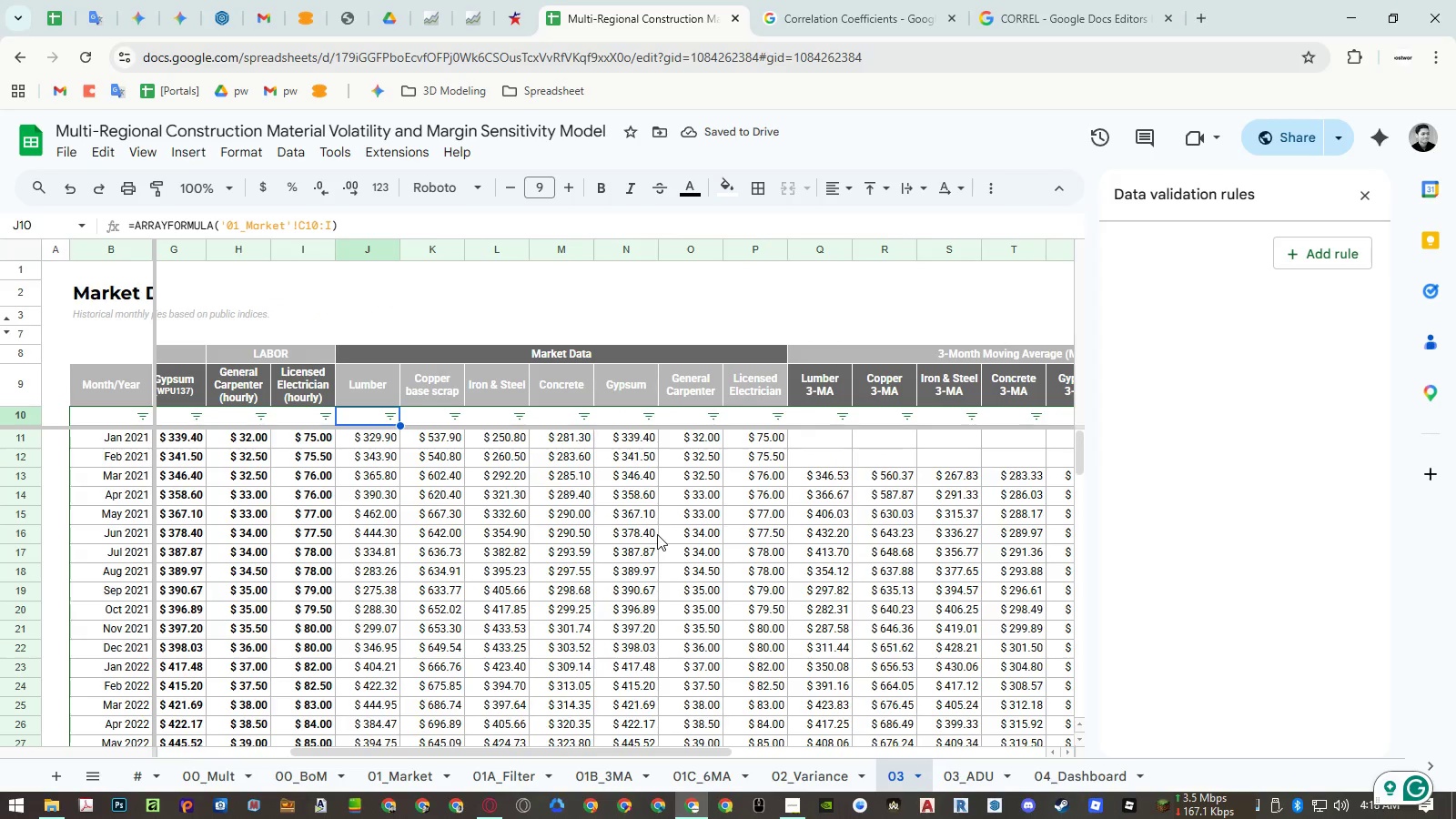 
hold_key(key=ShiftLeft, duration=1.5)
 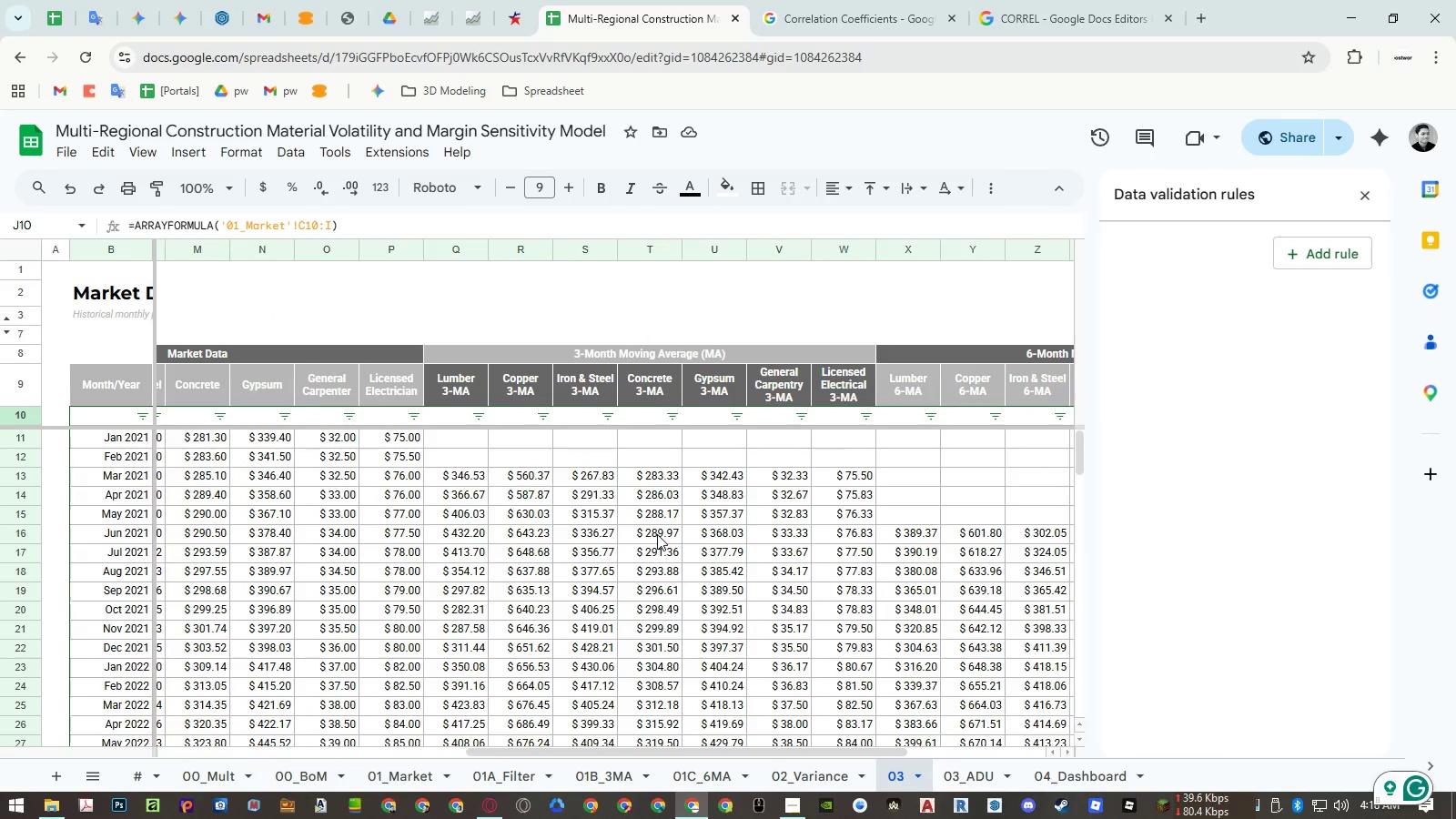 
hold_key(key=ShiftLeft, duration=1.51)
scroll: coordinate [657, 534], scroll_direction: down, amount: 4.0
 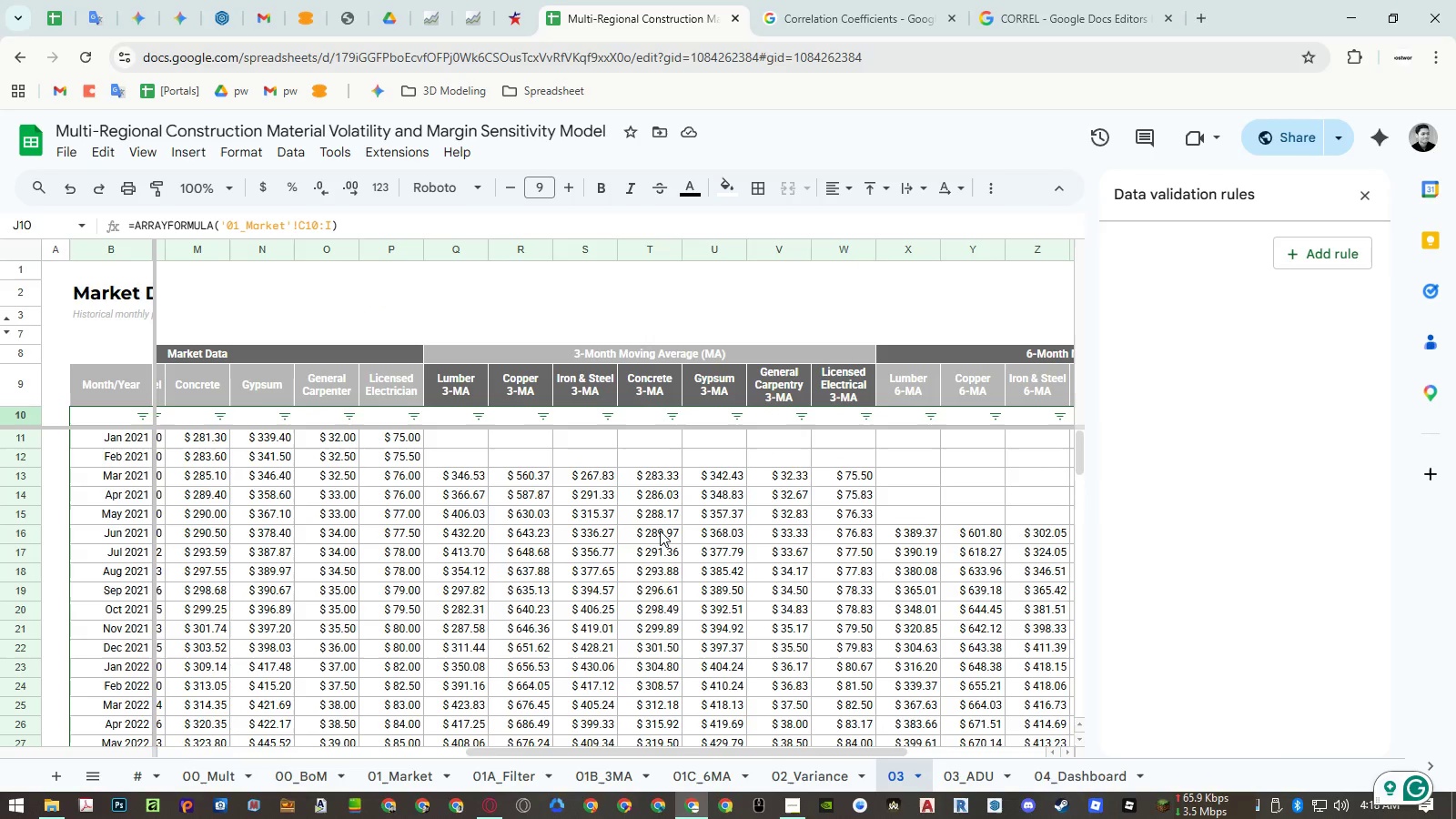 
hold_key(key=ShiftLeft, duration=1.52)
 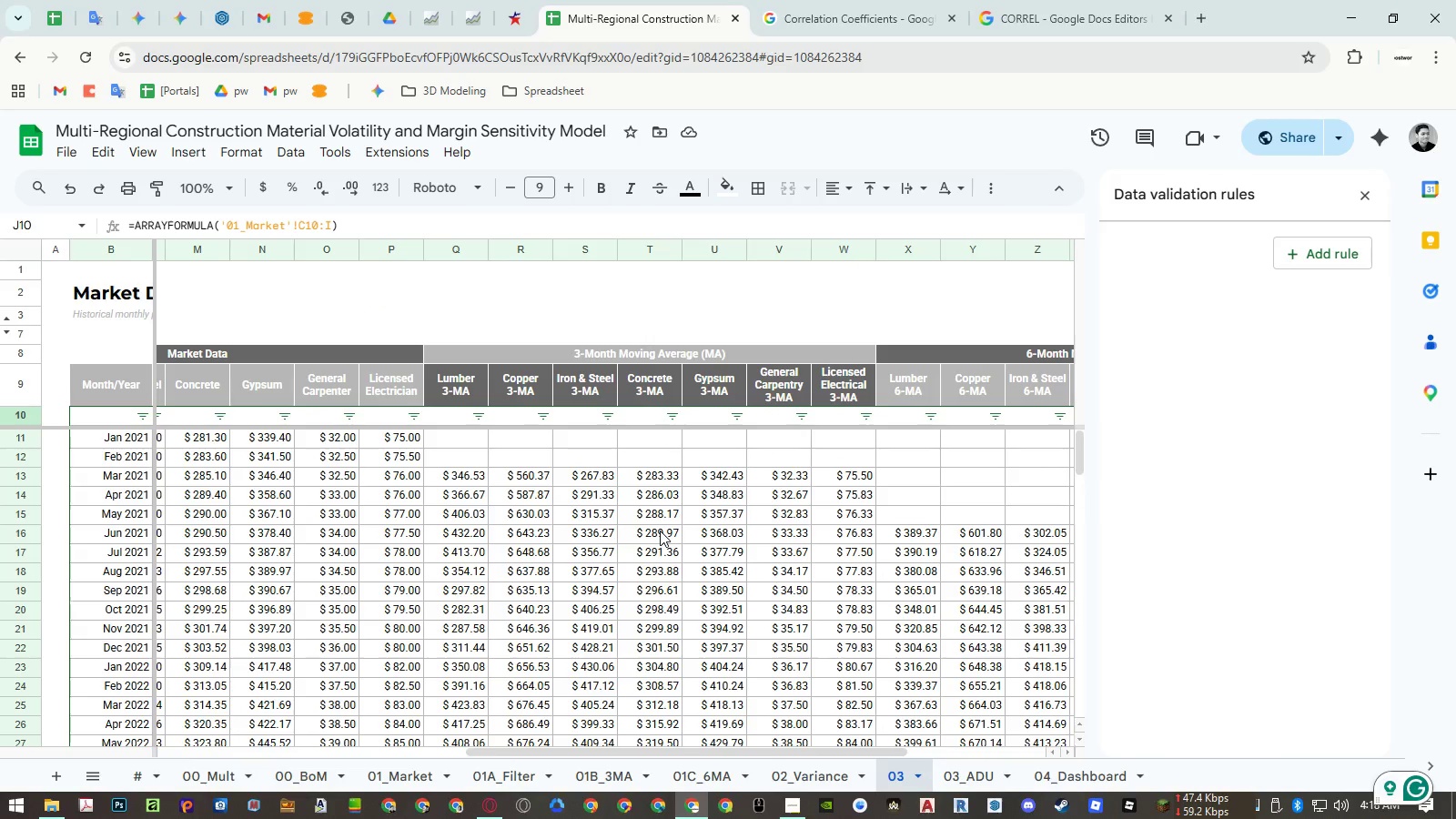 
hold_key(key=ShiftLeft, duration=1.51)
 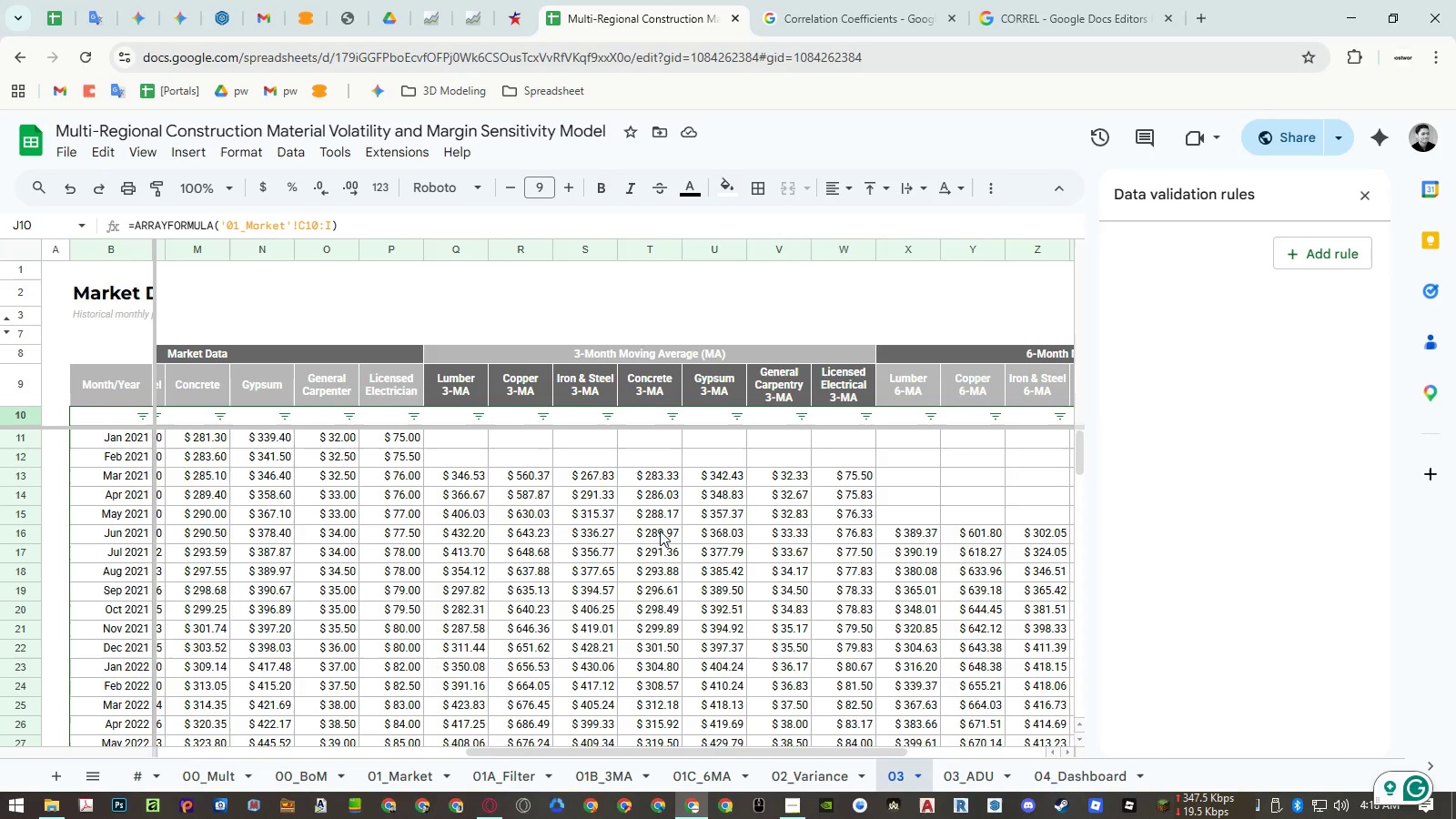 
hold_key(key=ShiftLeft, duration=0.42)
 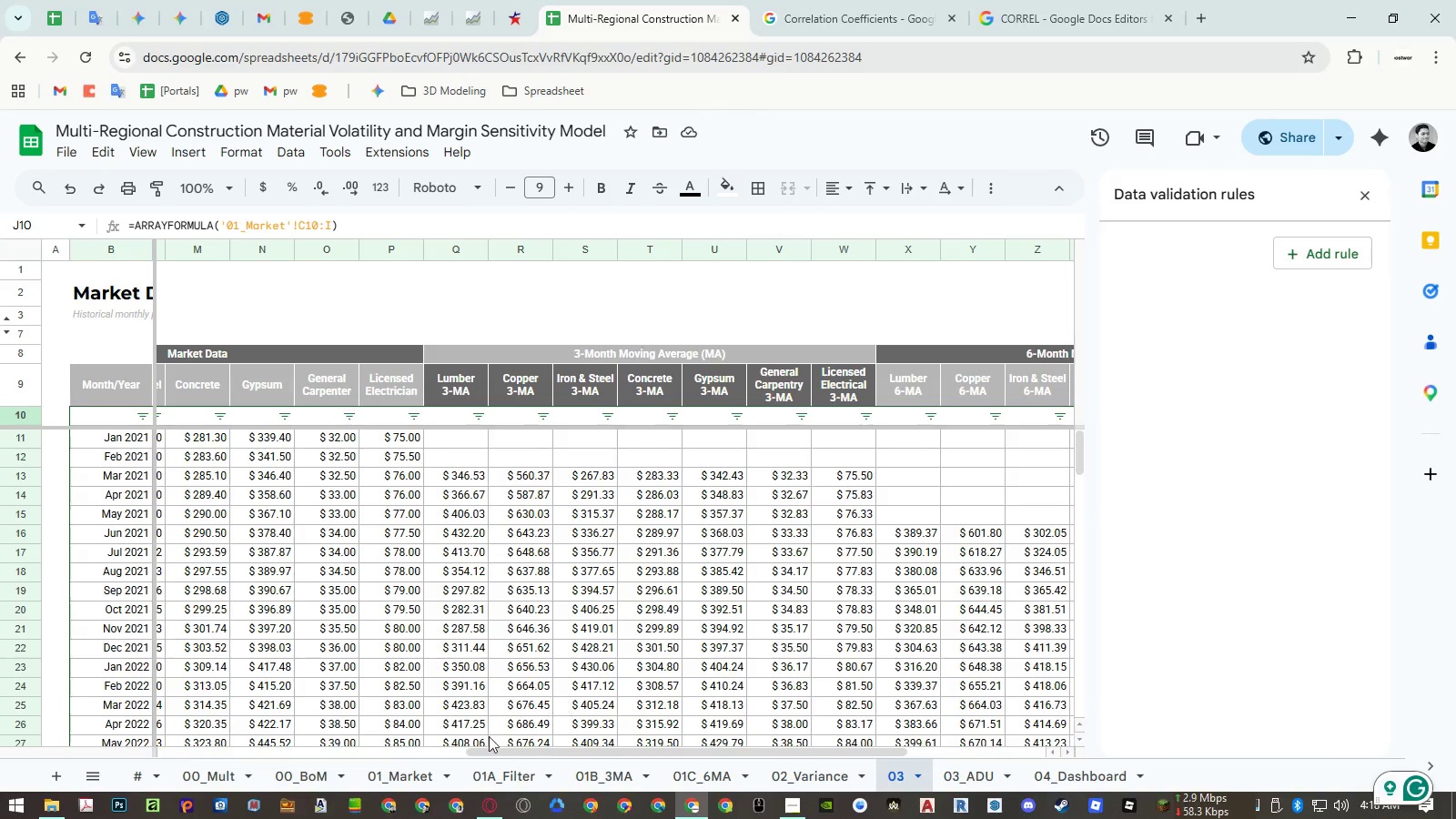 
left_click([316, 774])
 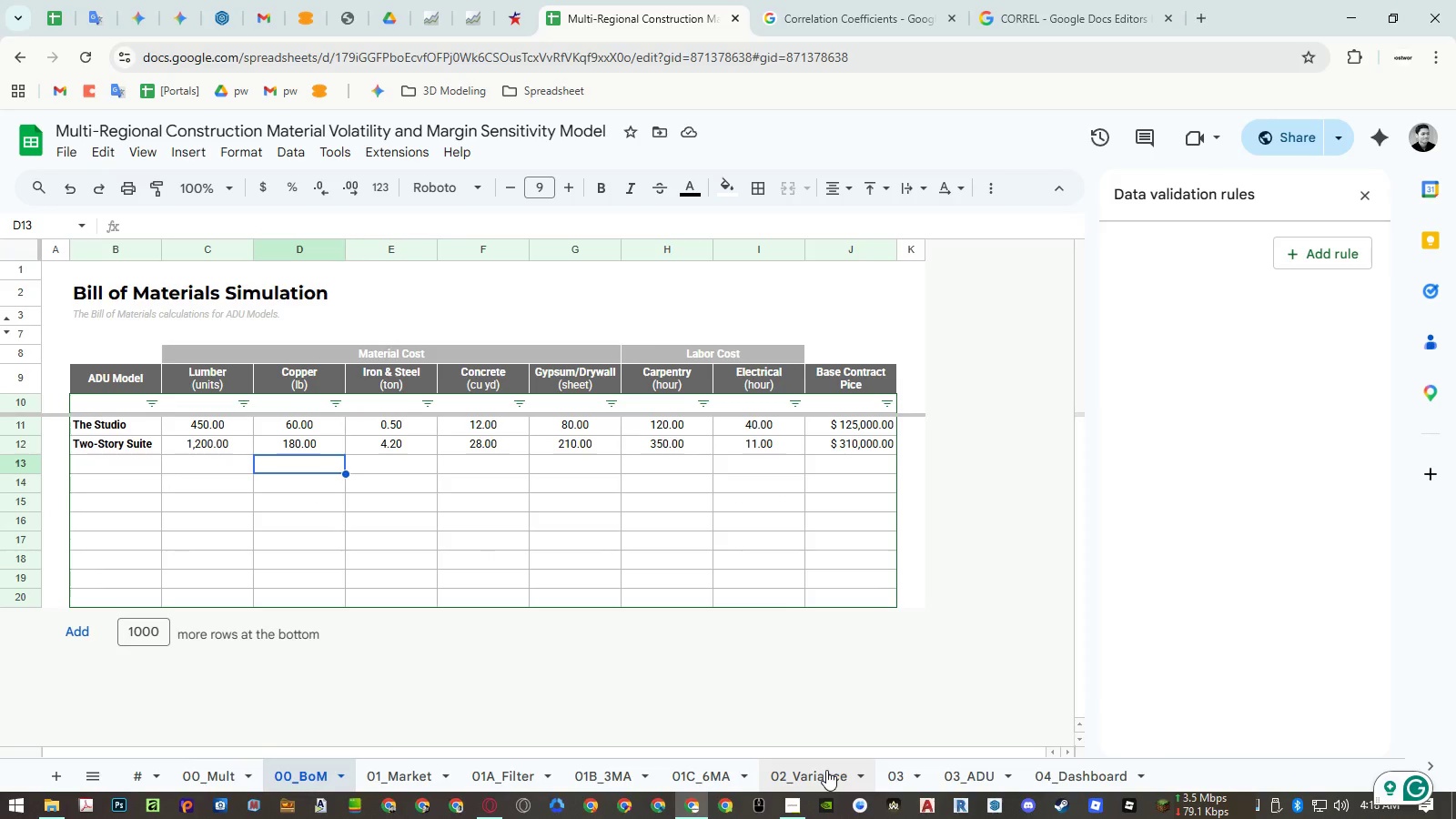 
left_click([982, 774])
 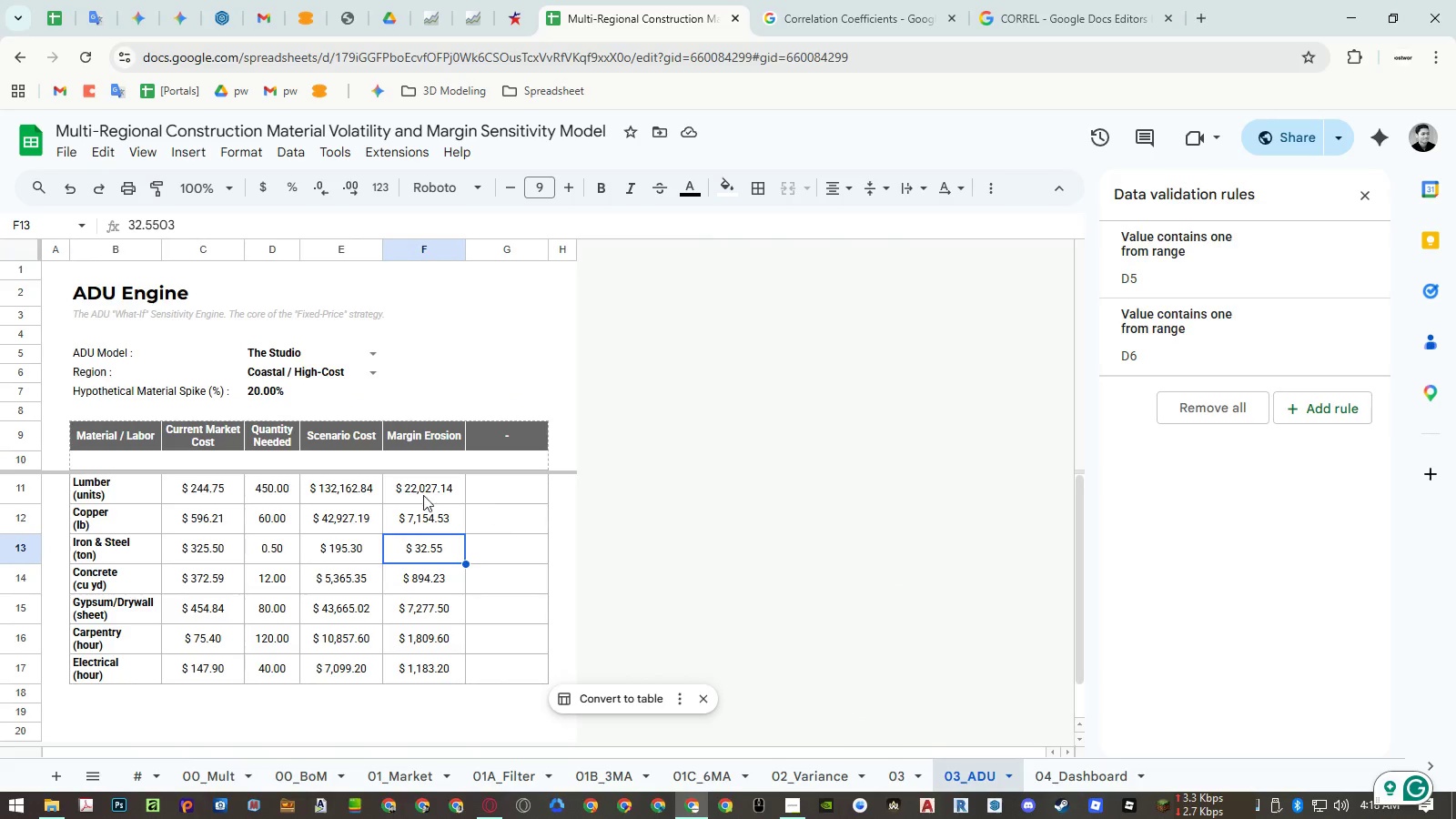 
left_click([228, 442])
 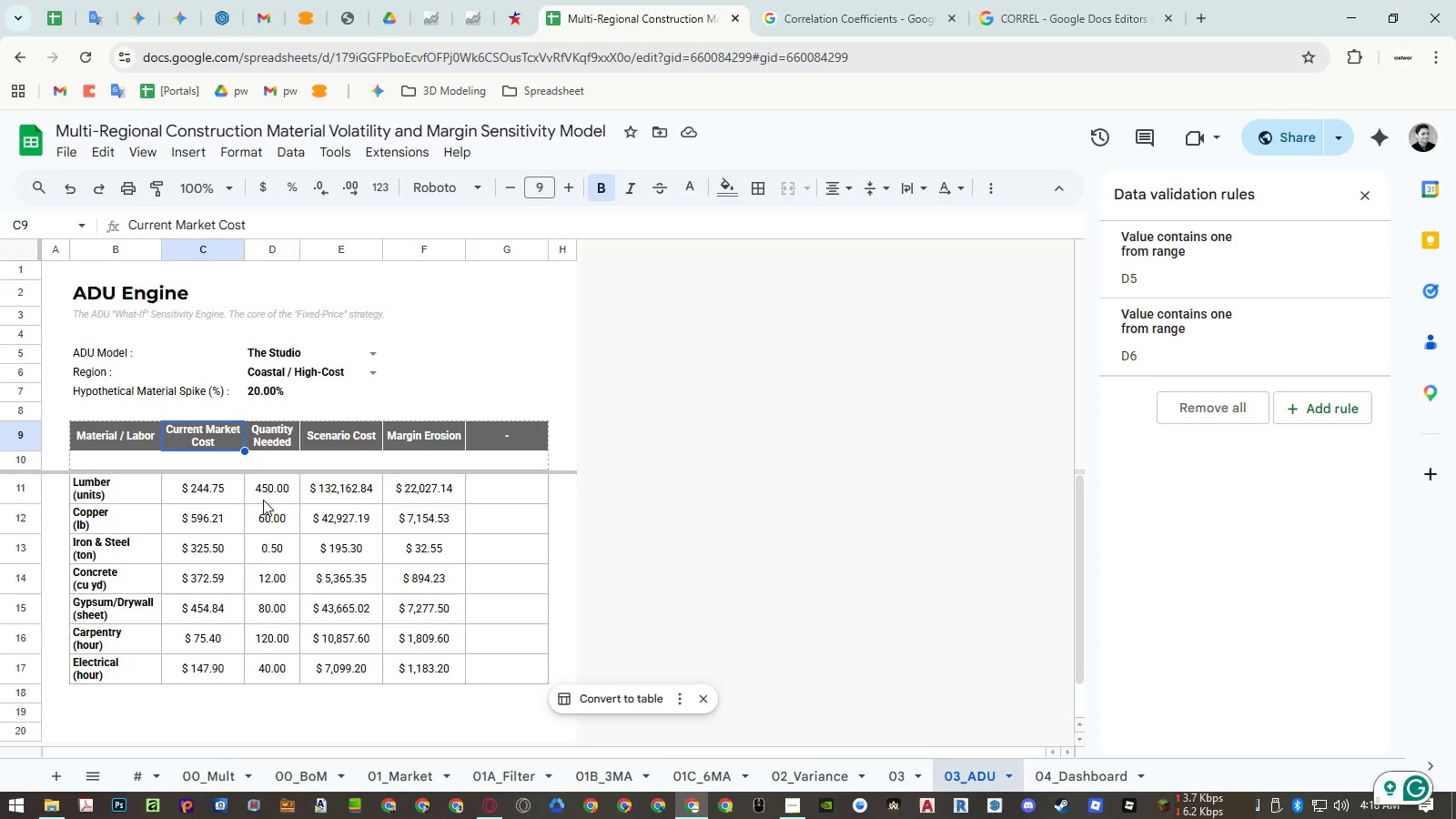 
key(Control+ControlLeft)
 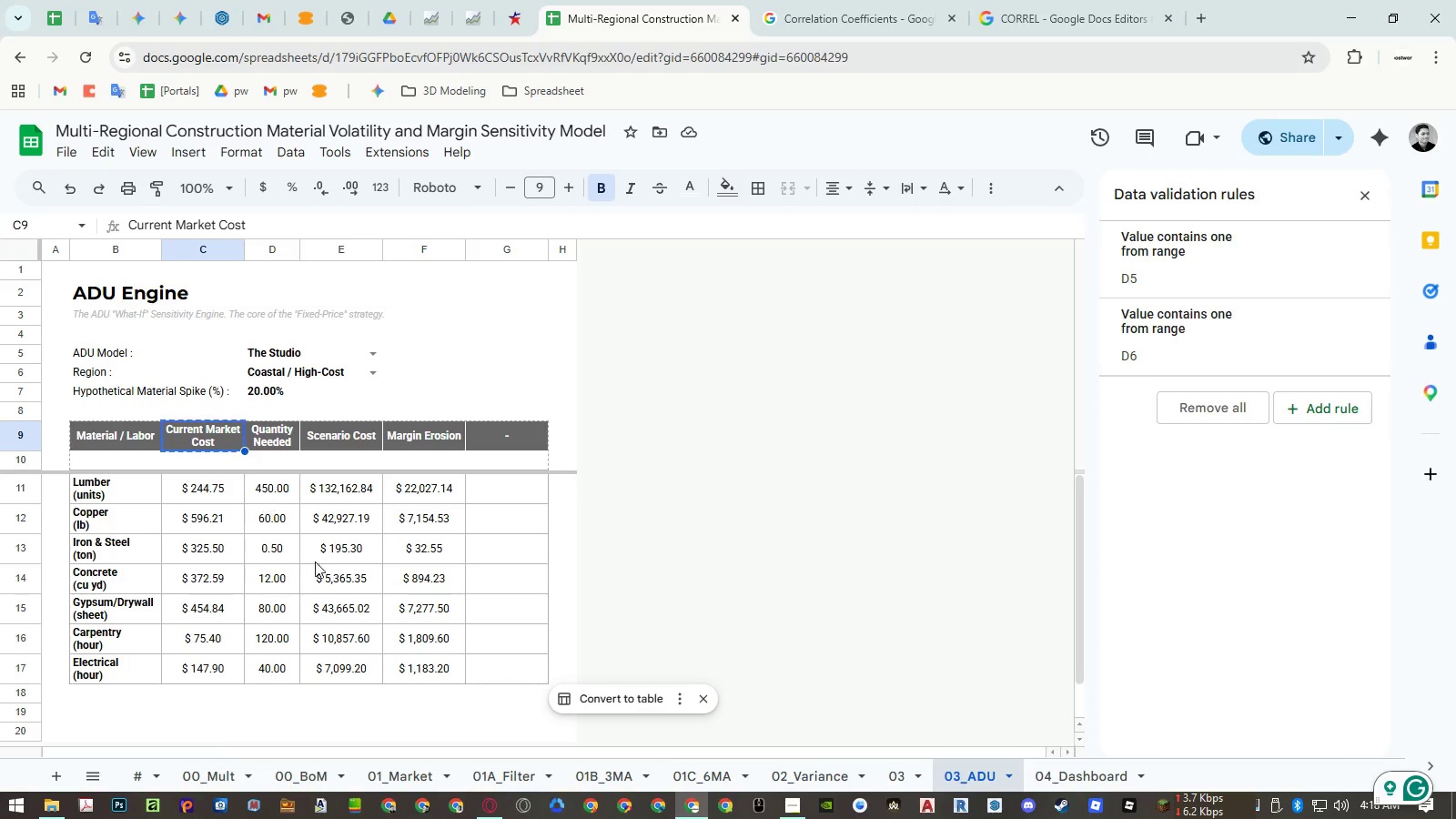 
key(Control+C)
 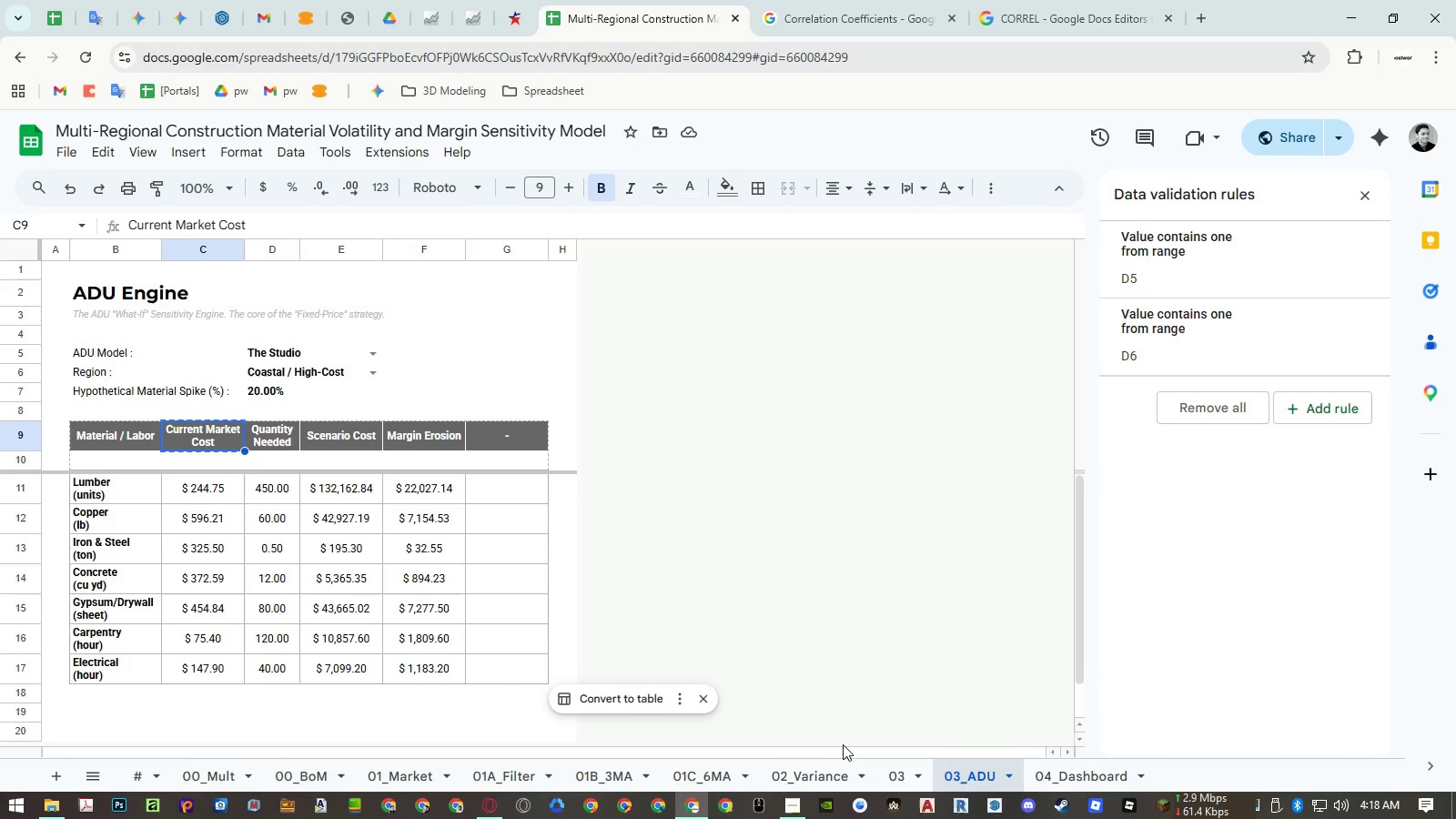 
left_click([884, 772])
 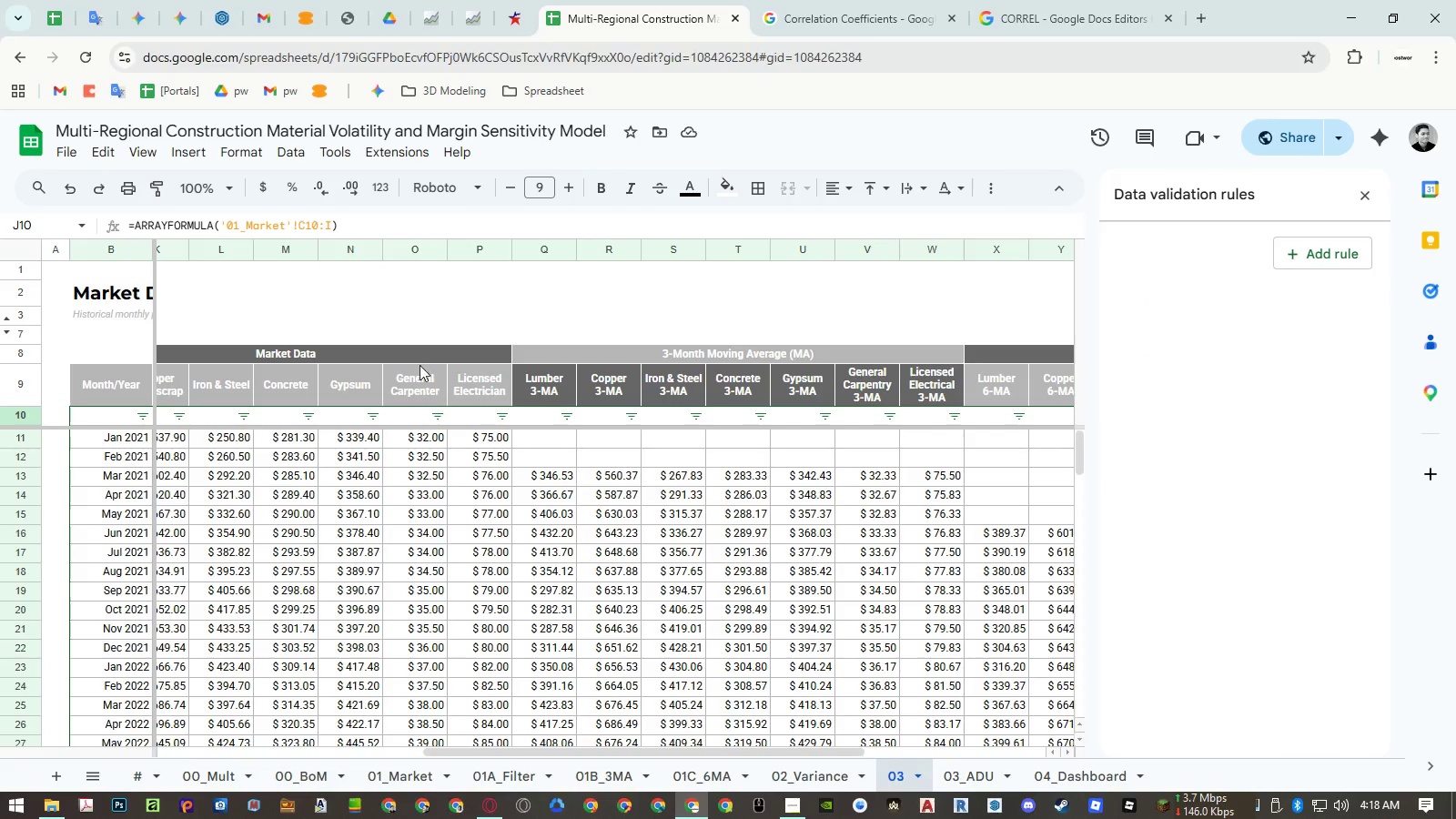 
left_click([411, 351])
 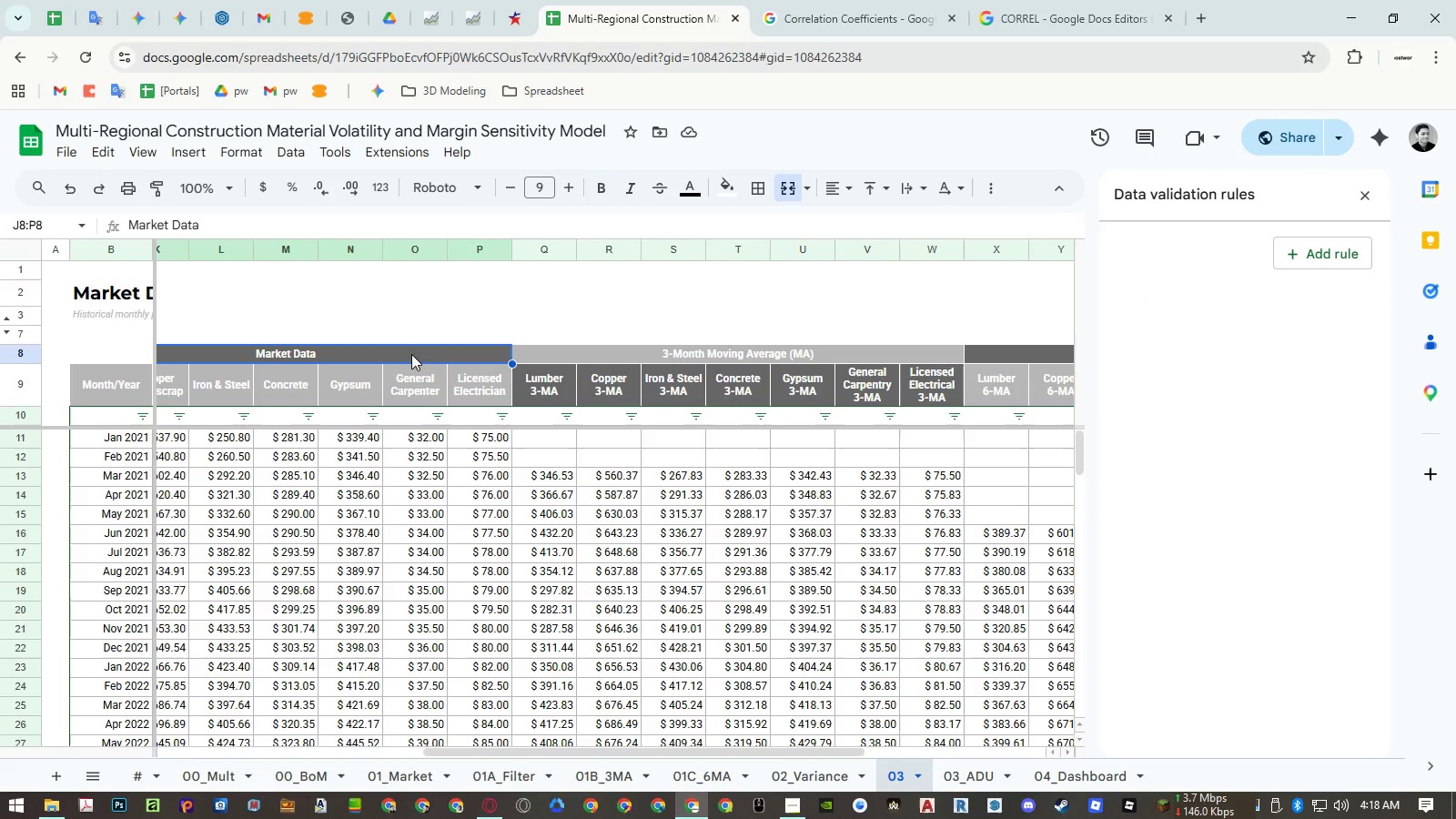 
key(Control+ControlLeft)
 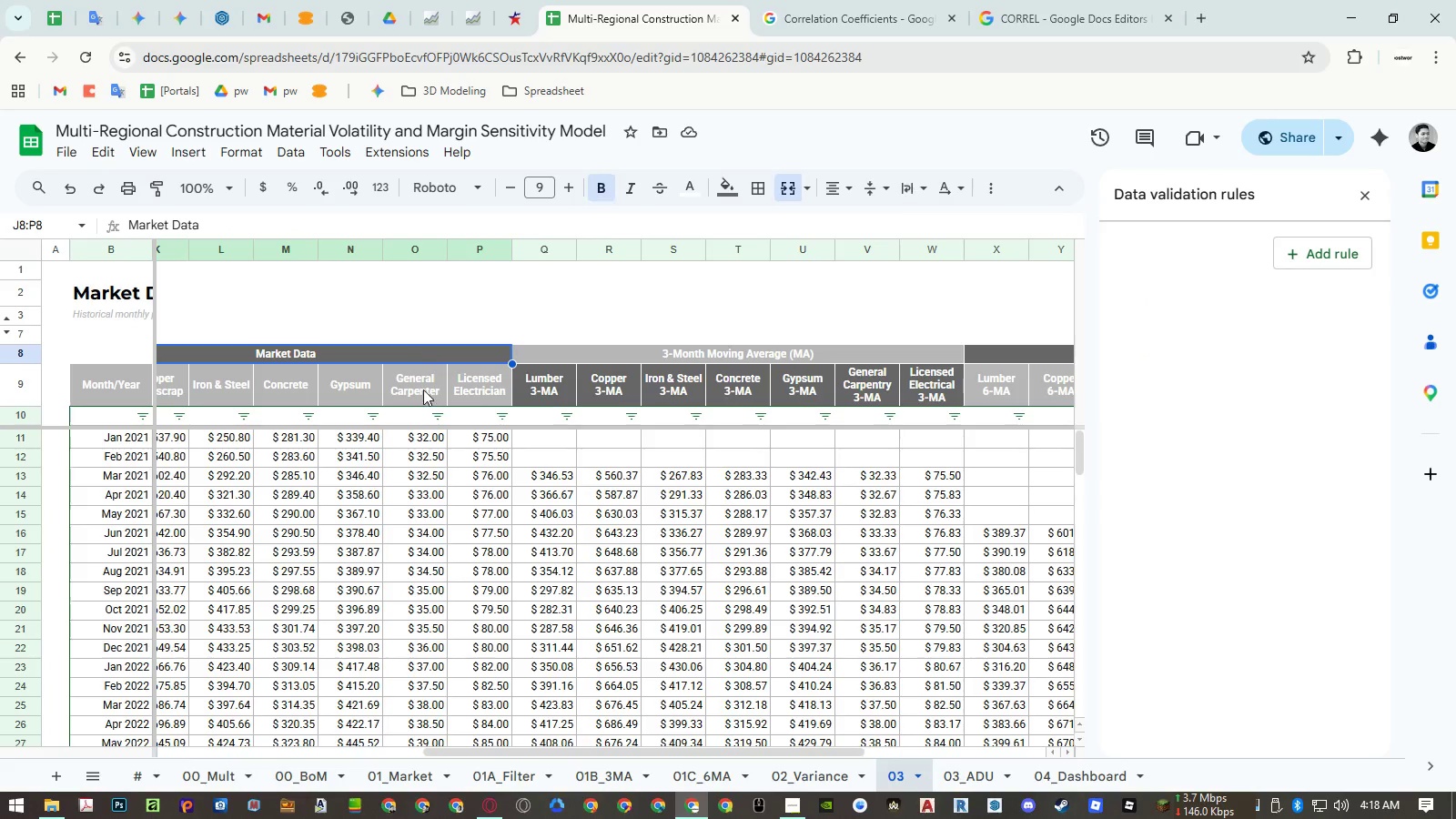 
key(Control+Shift+ShiftLeft)
 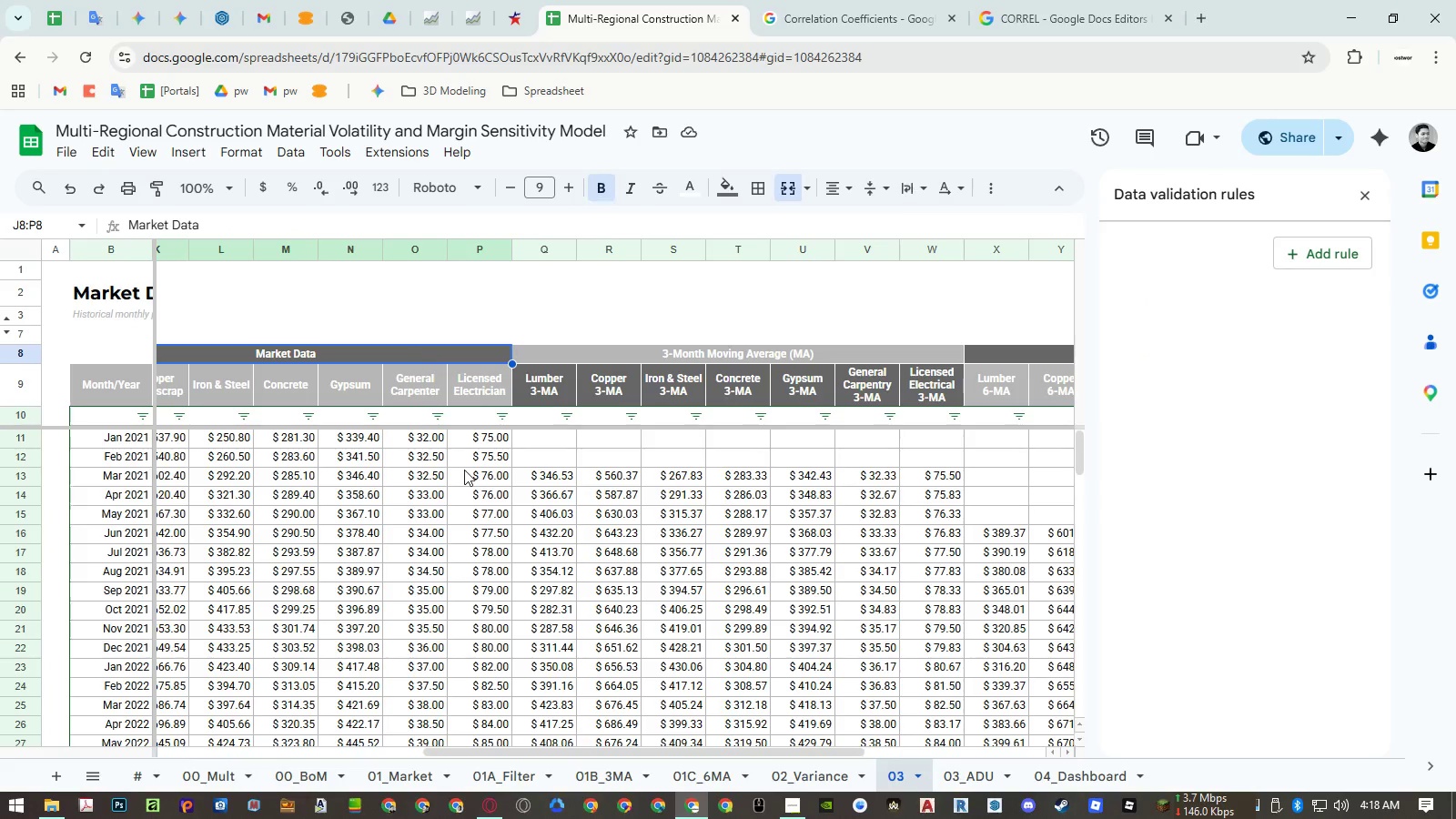 
key(Control+Shift+V)
 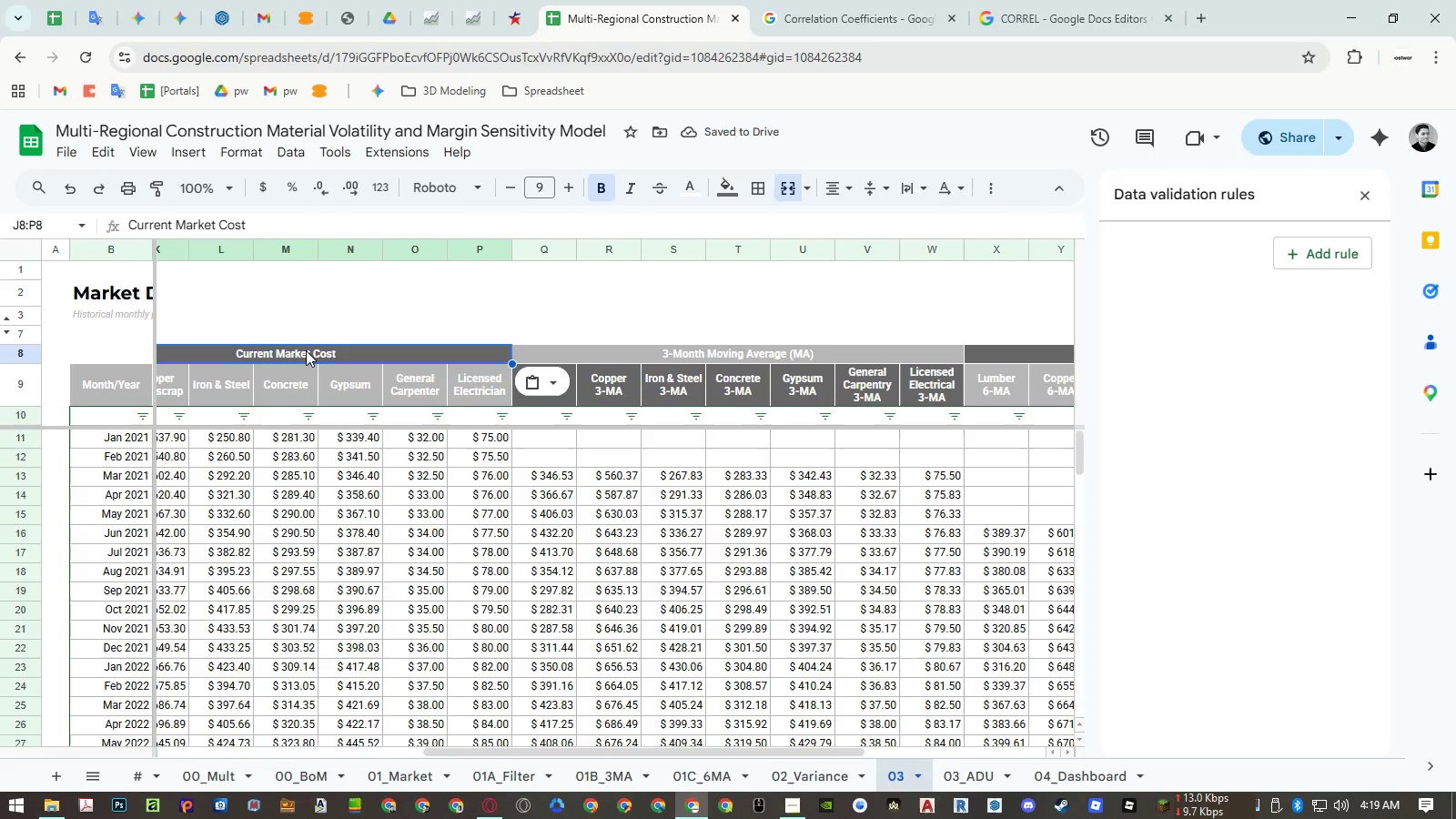 
wait(5.05)
 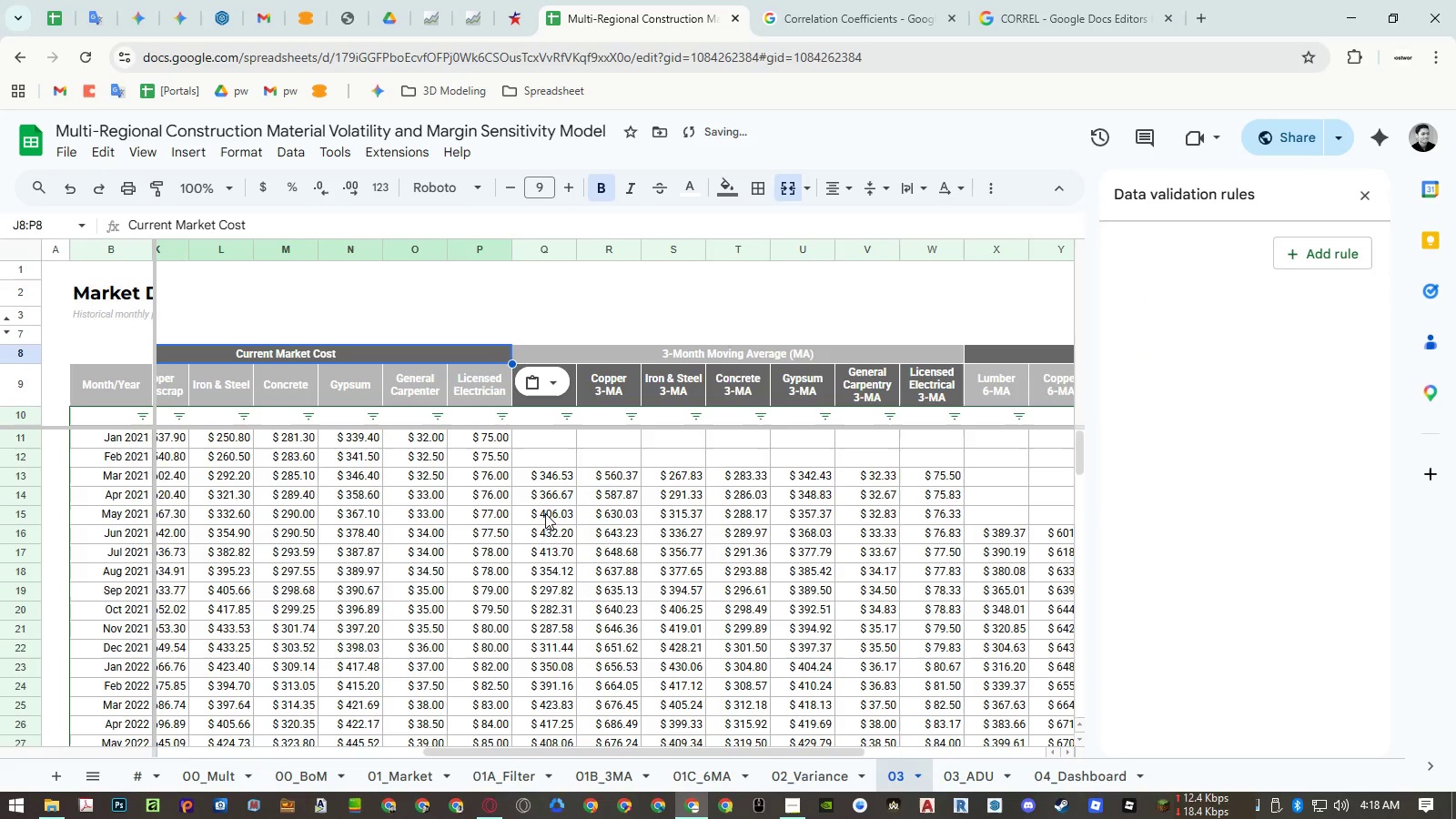 
key(Control+Z)
 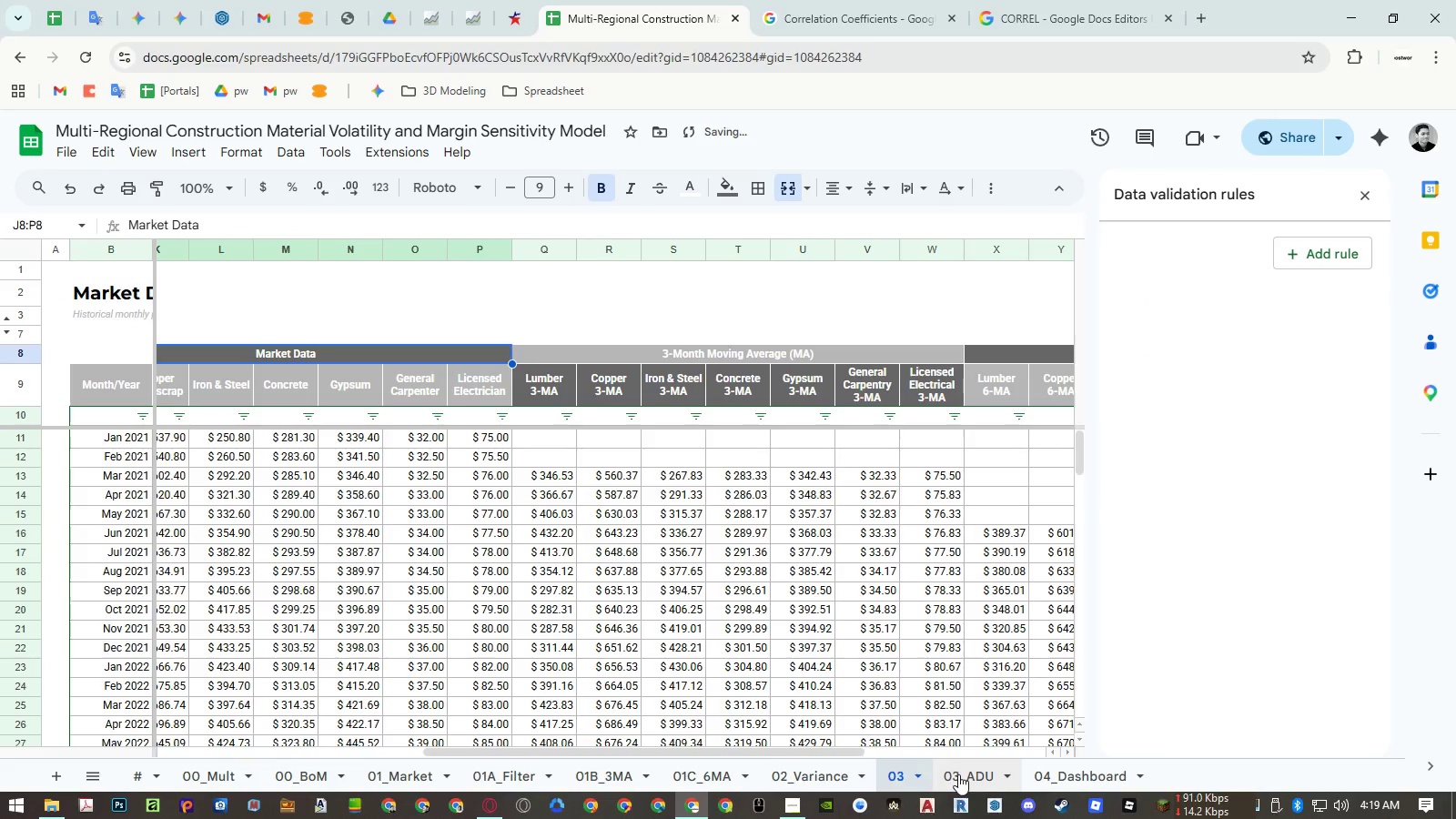 
key(Control+Y)
 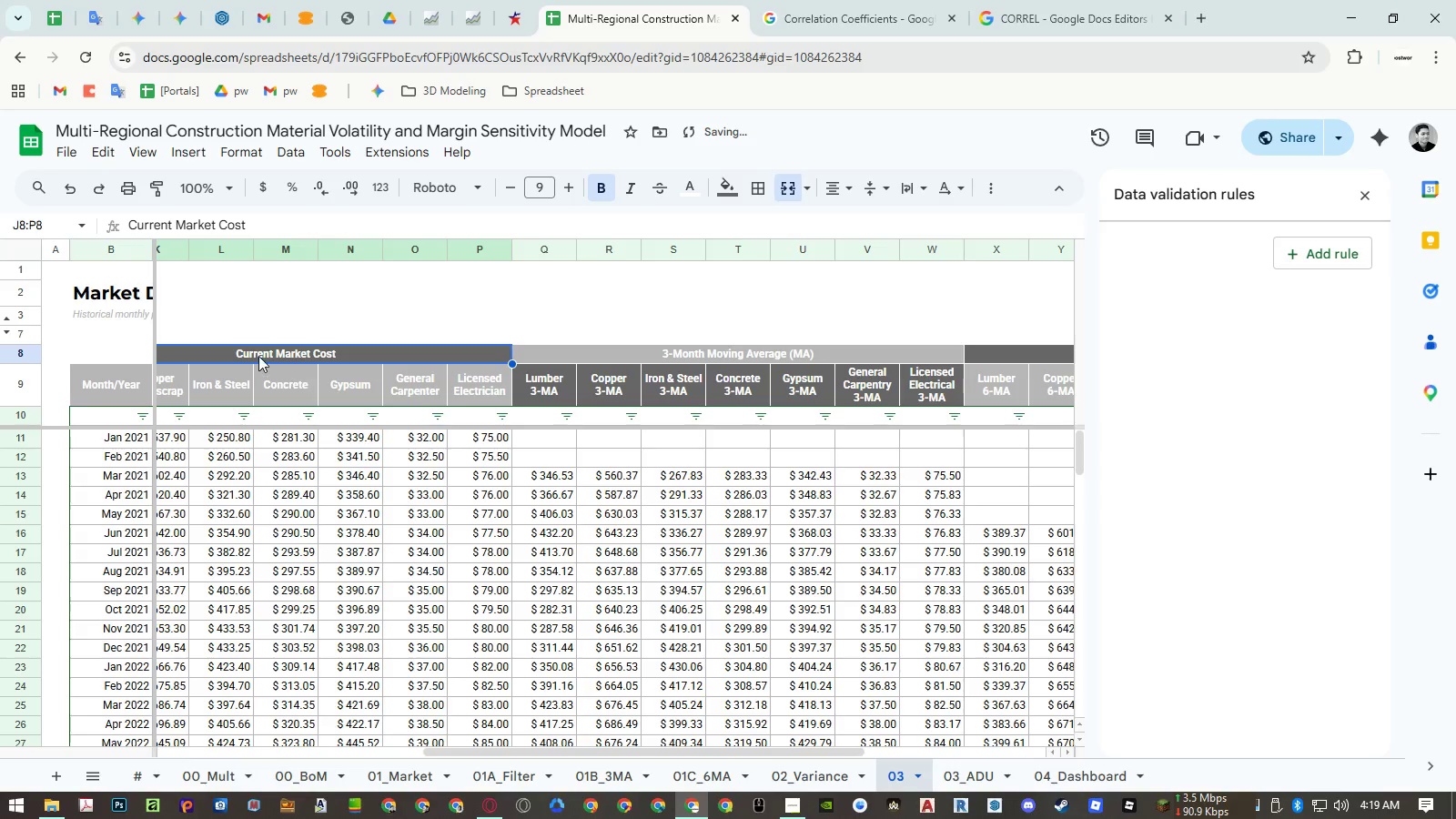 
left_click([248, 348])
 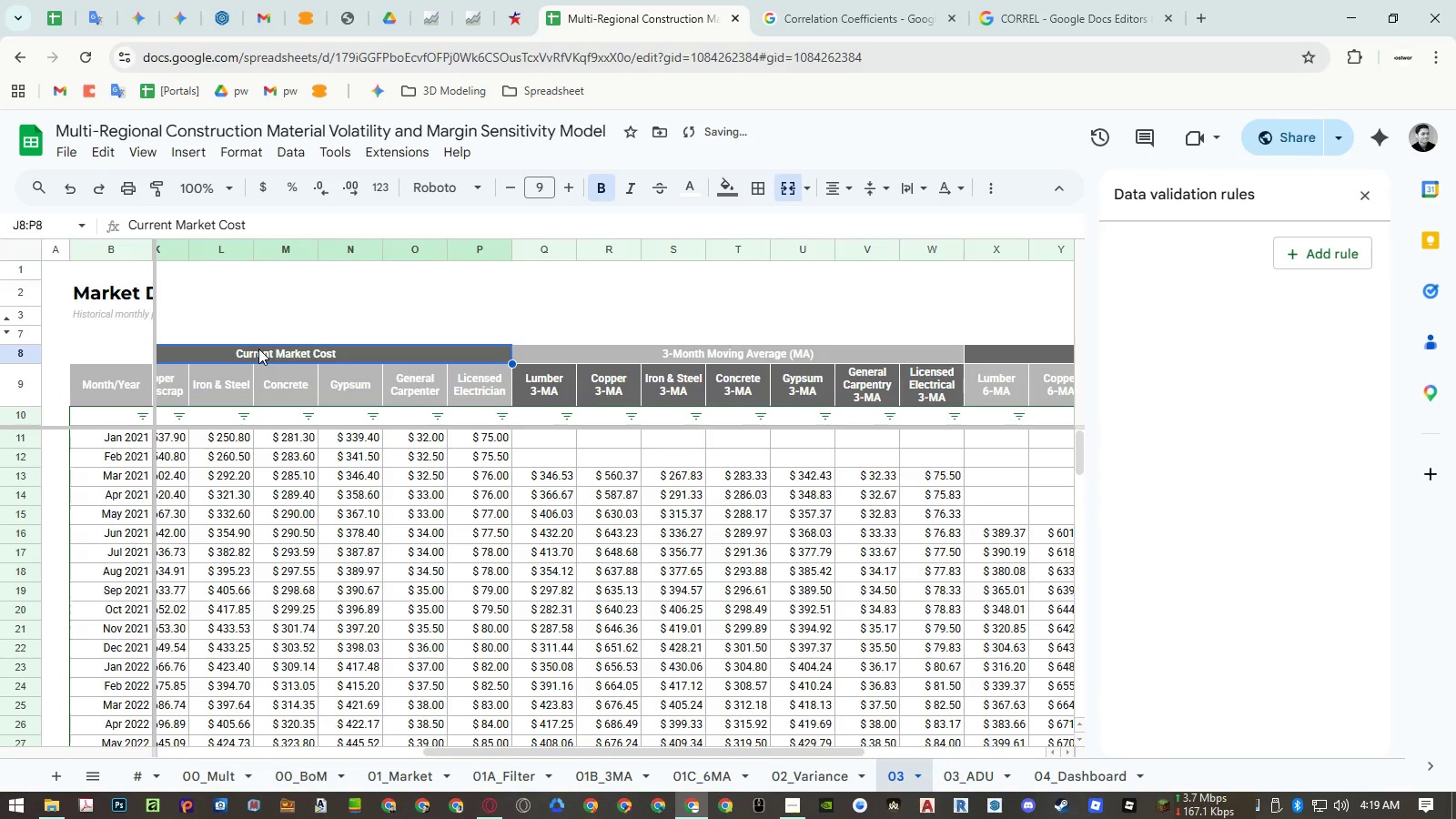 
double_click([258, 349])
 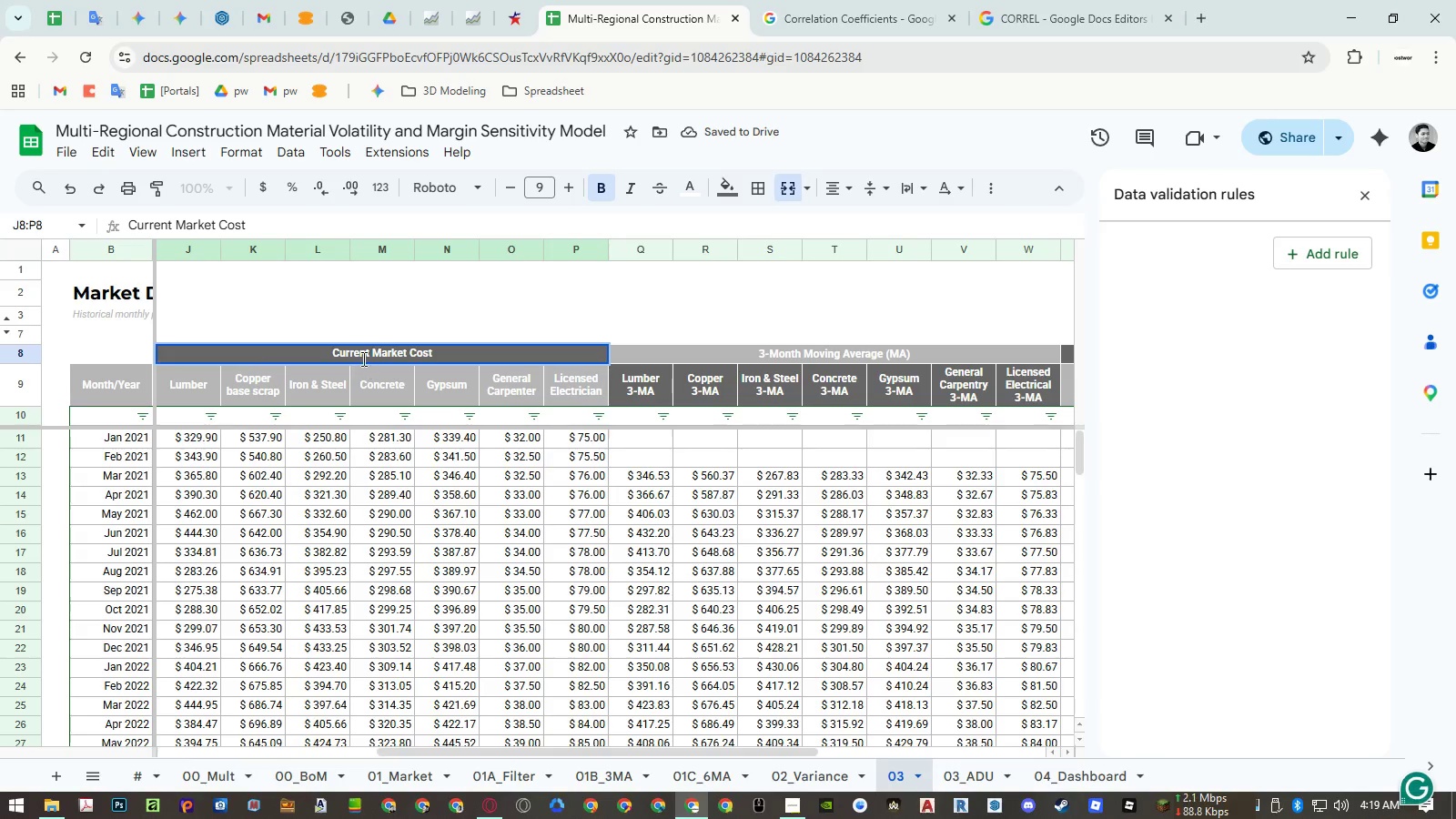 
double_click([362, 358])
 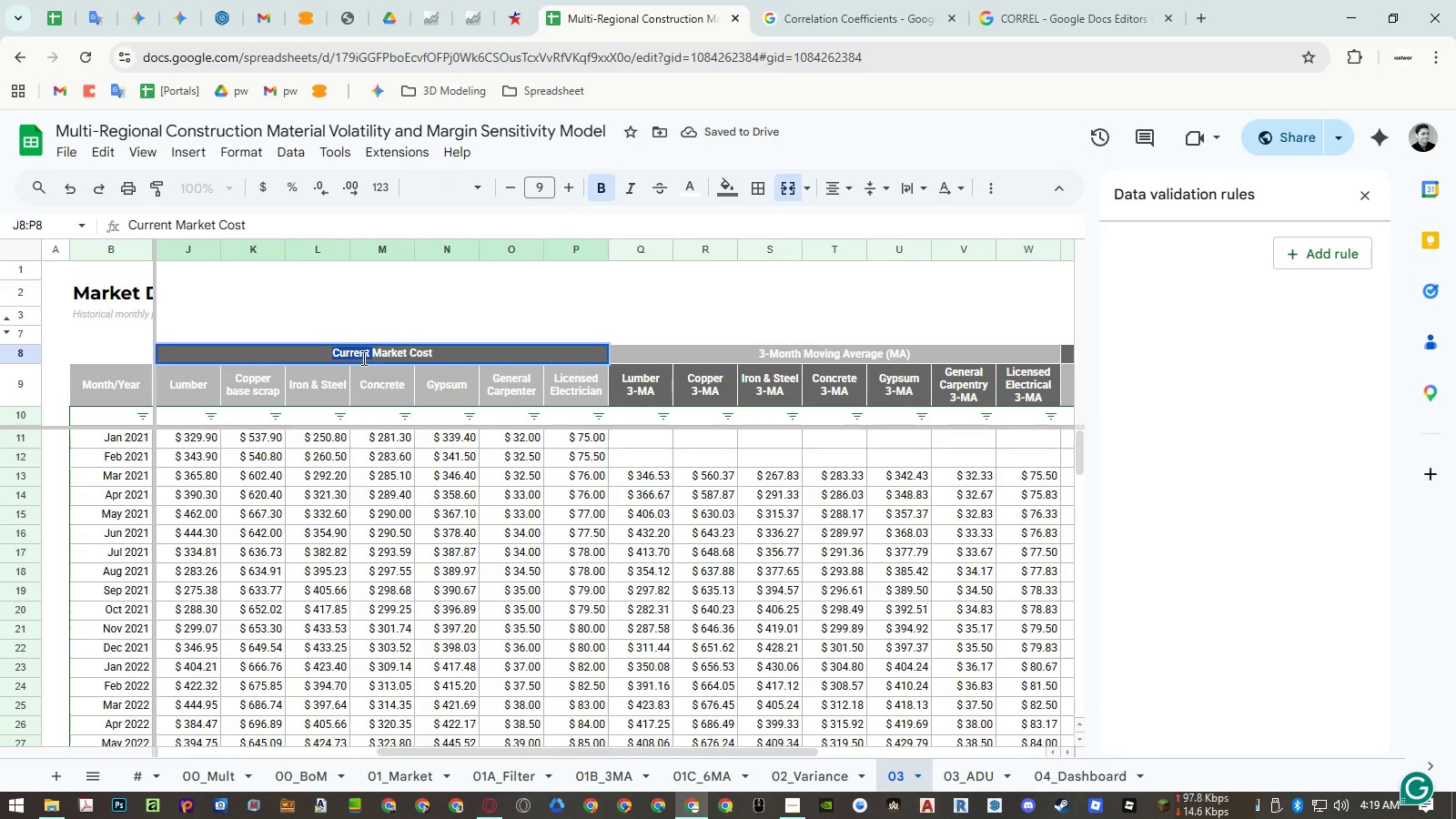 
key(Backspace)
 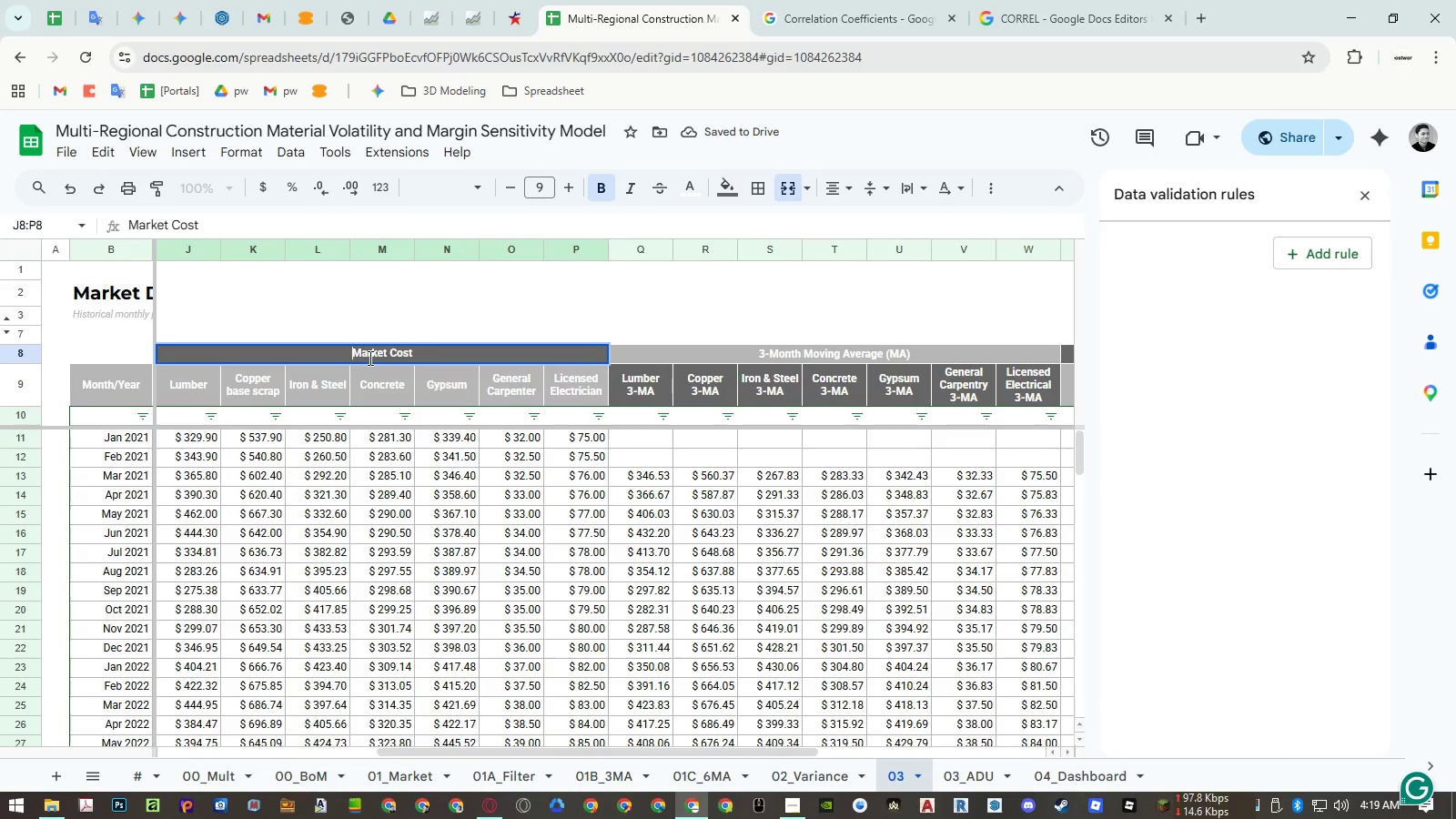 
key(Enter)
 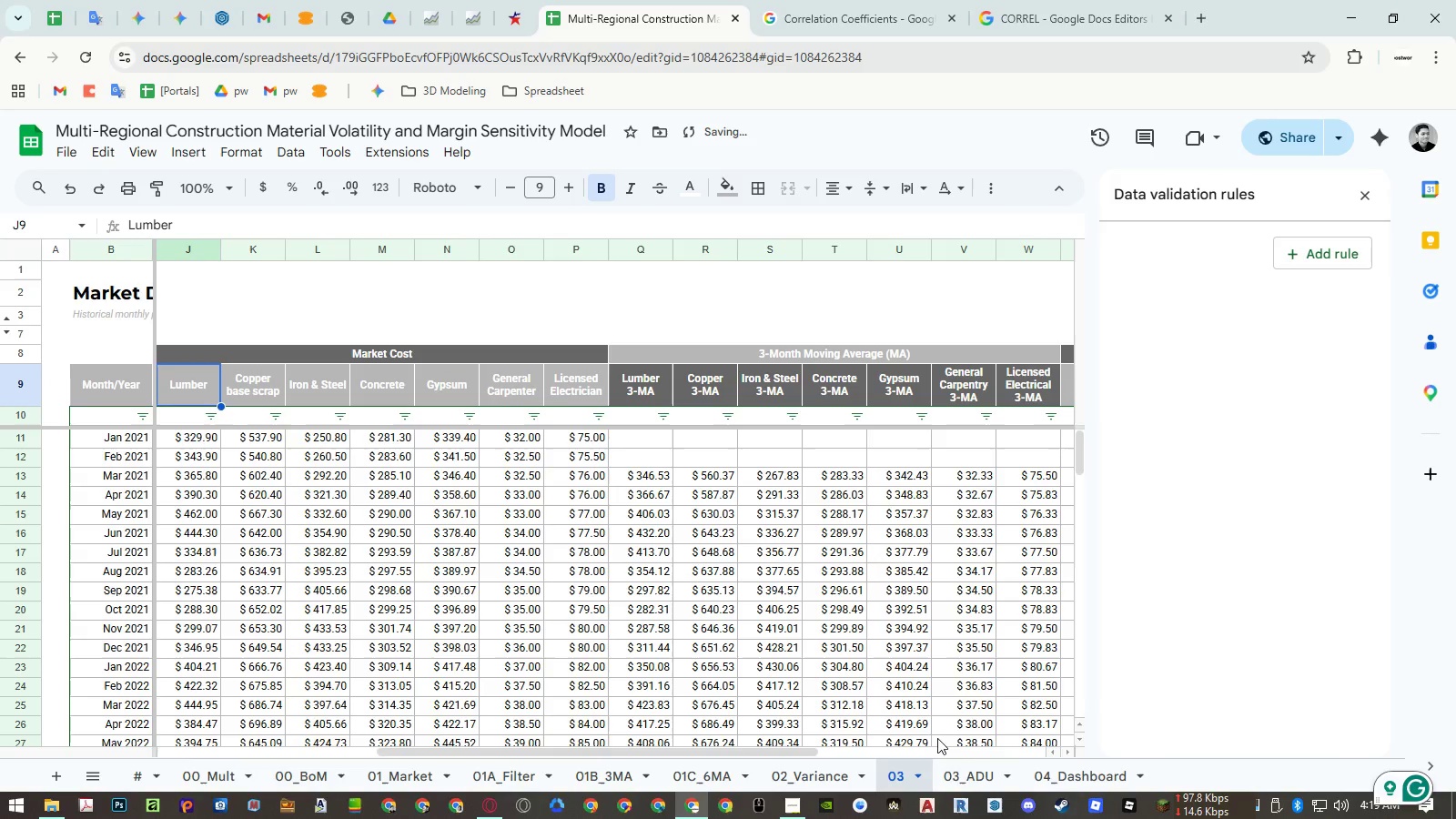 
left_click([962, 772])
 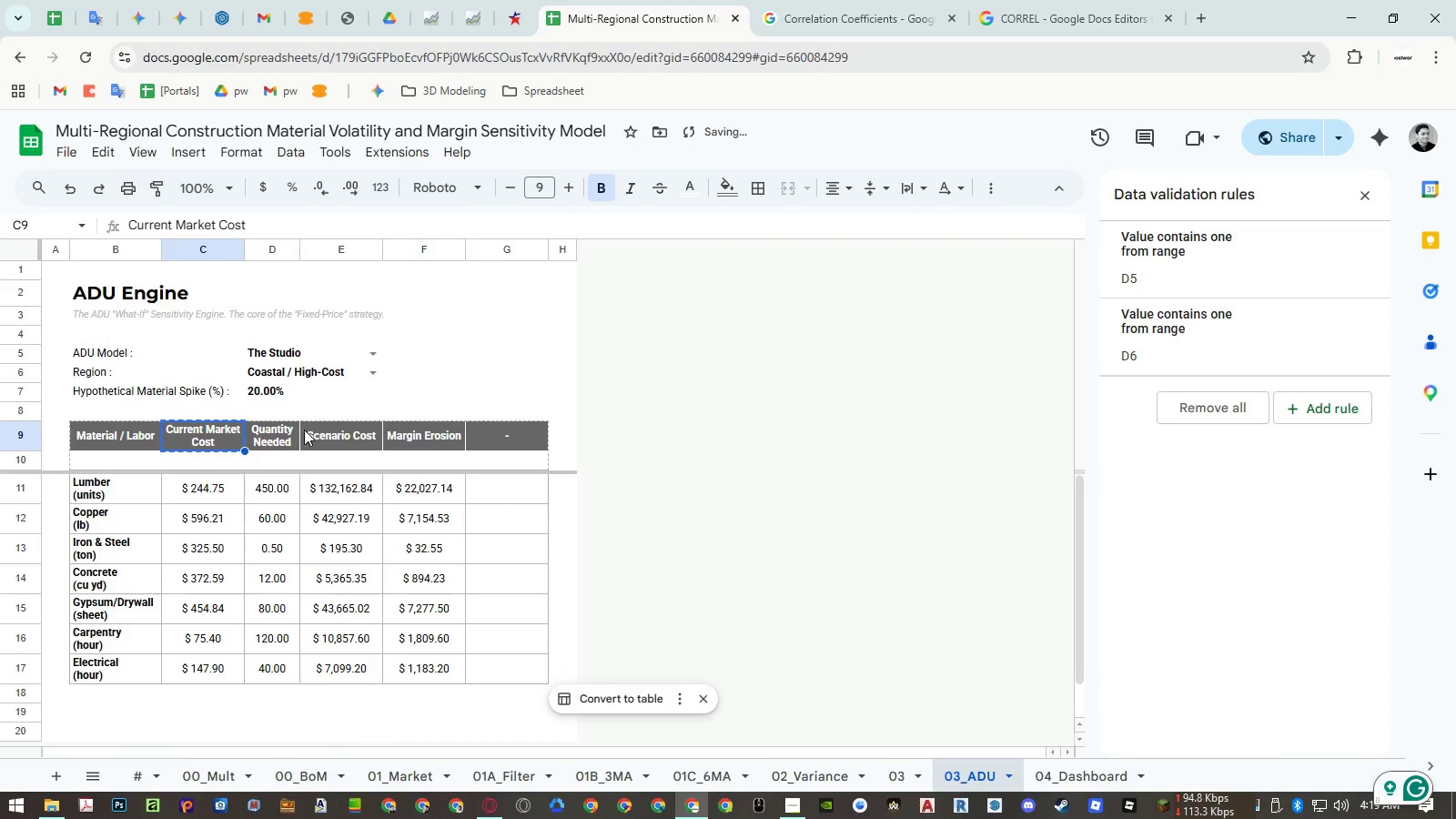 
left_click([279, 431])
 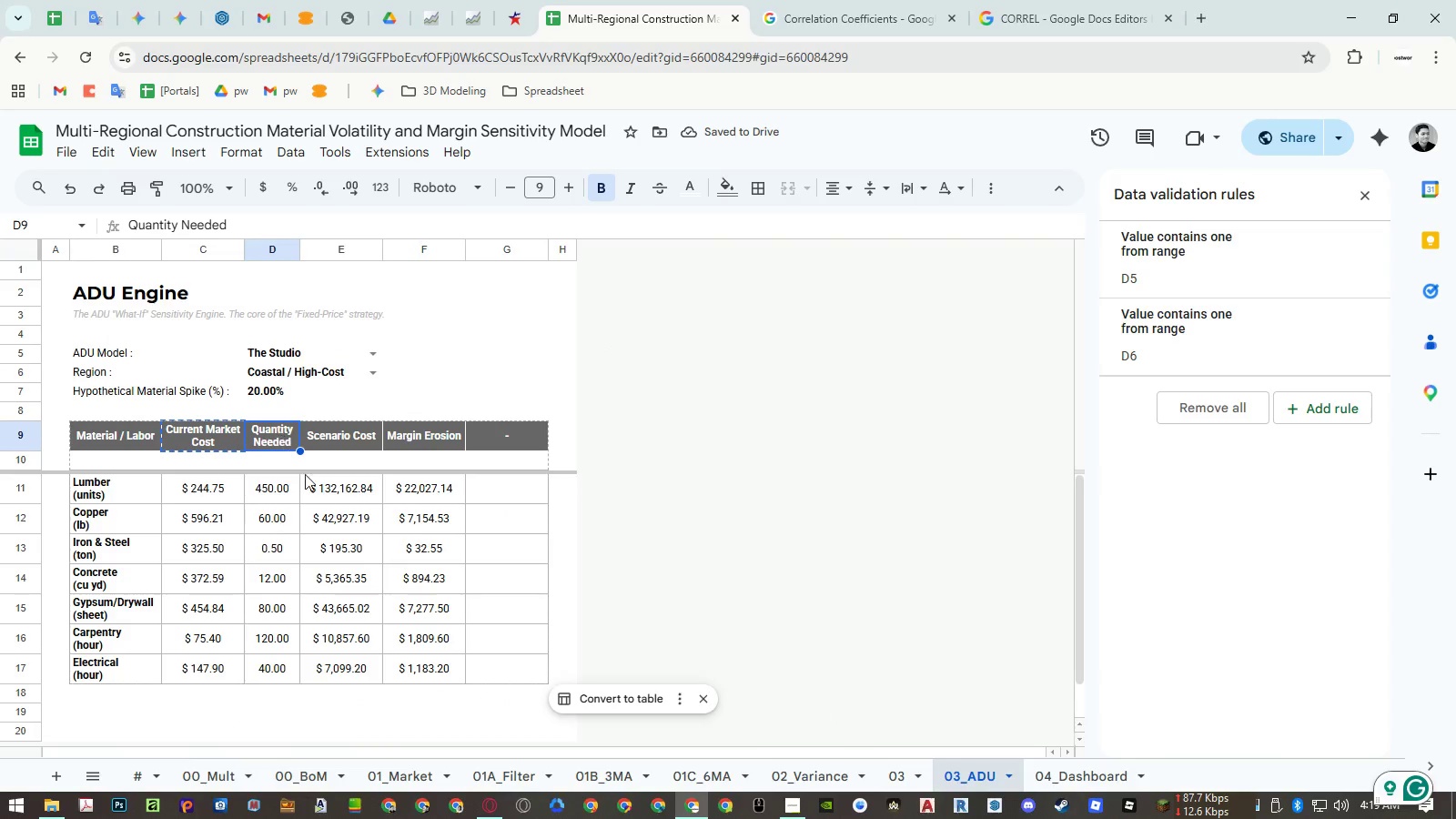 
key(Control+ControlLeft)
 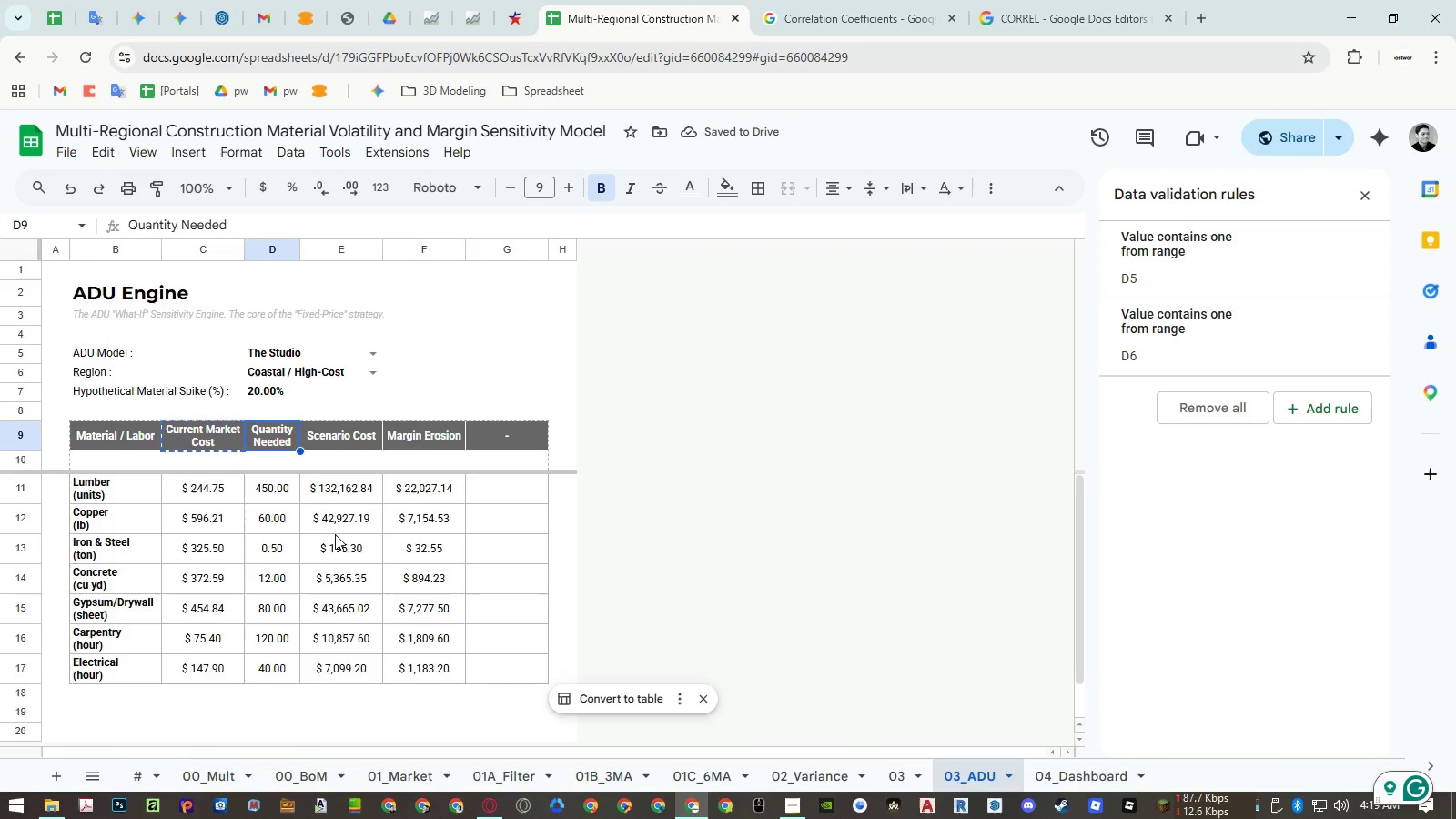 
key(Control+C)
 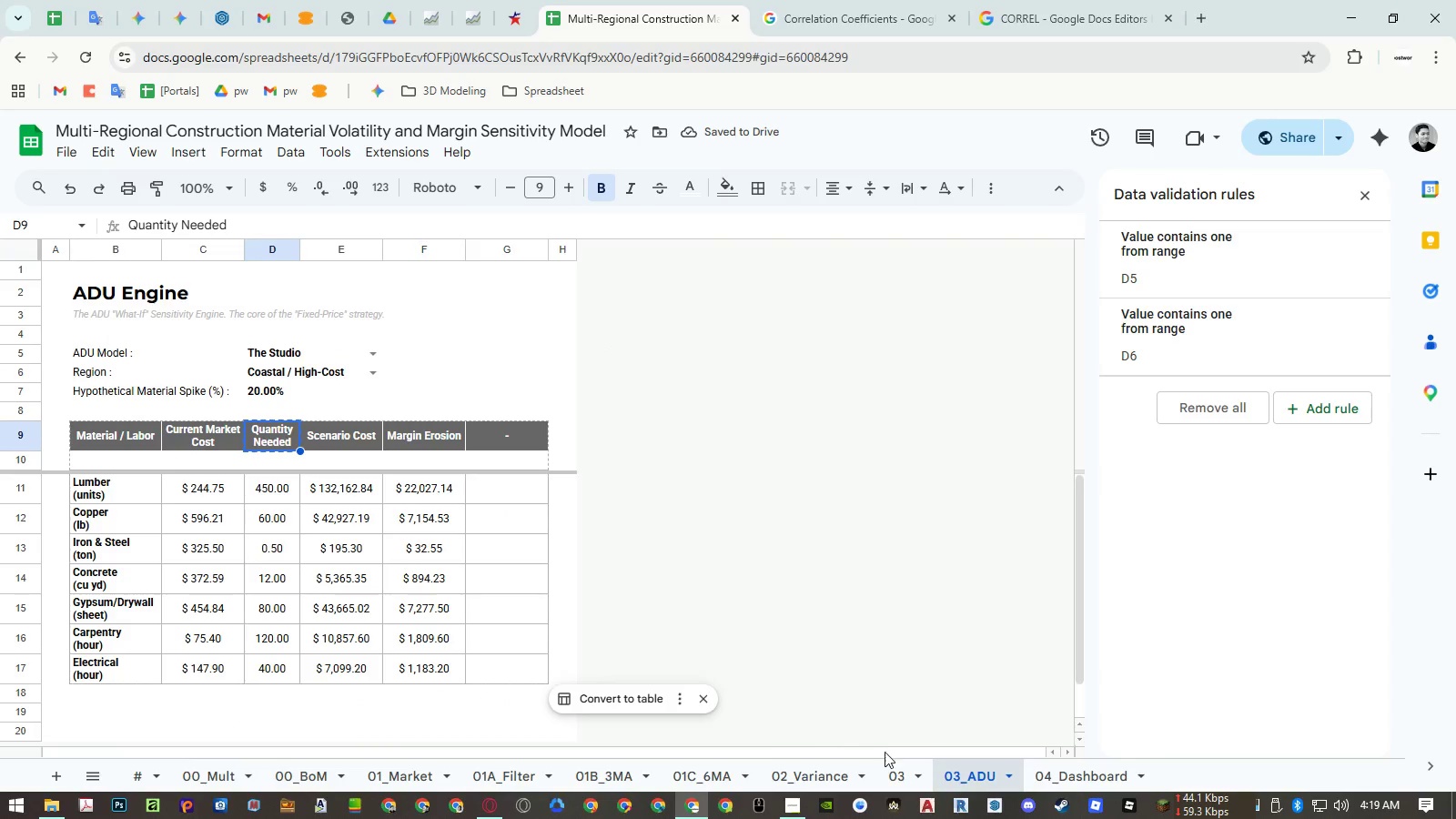 
left_click([902, 768])
 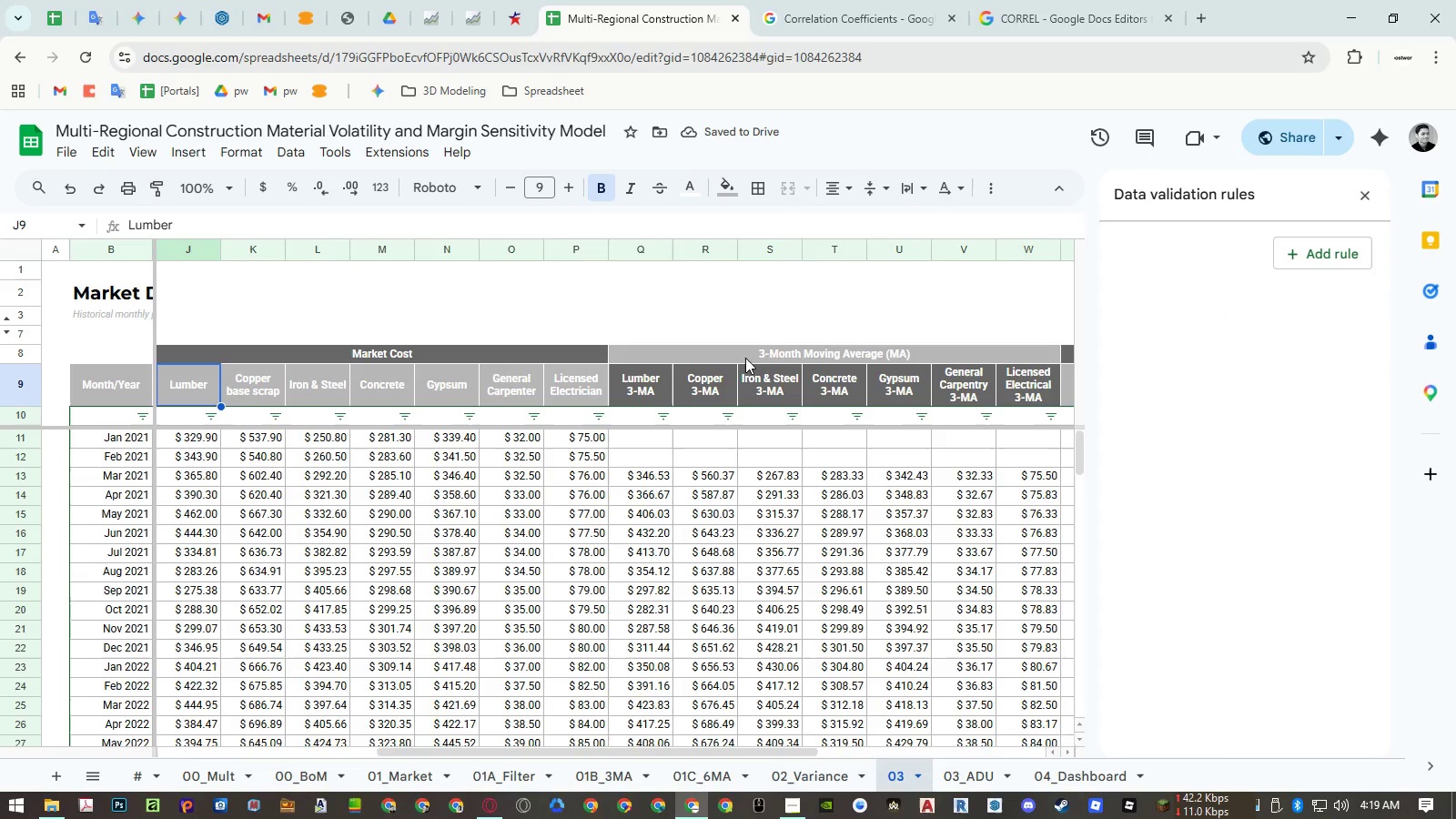 
left_click([743, 353])
 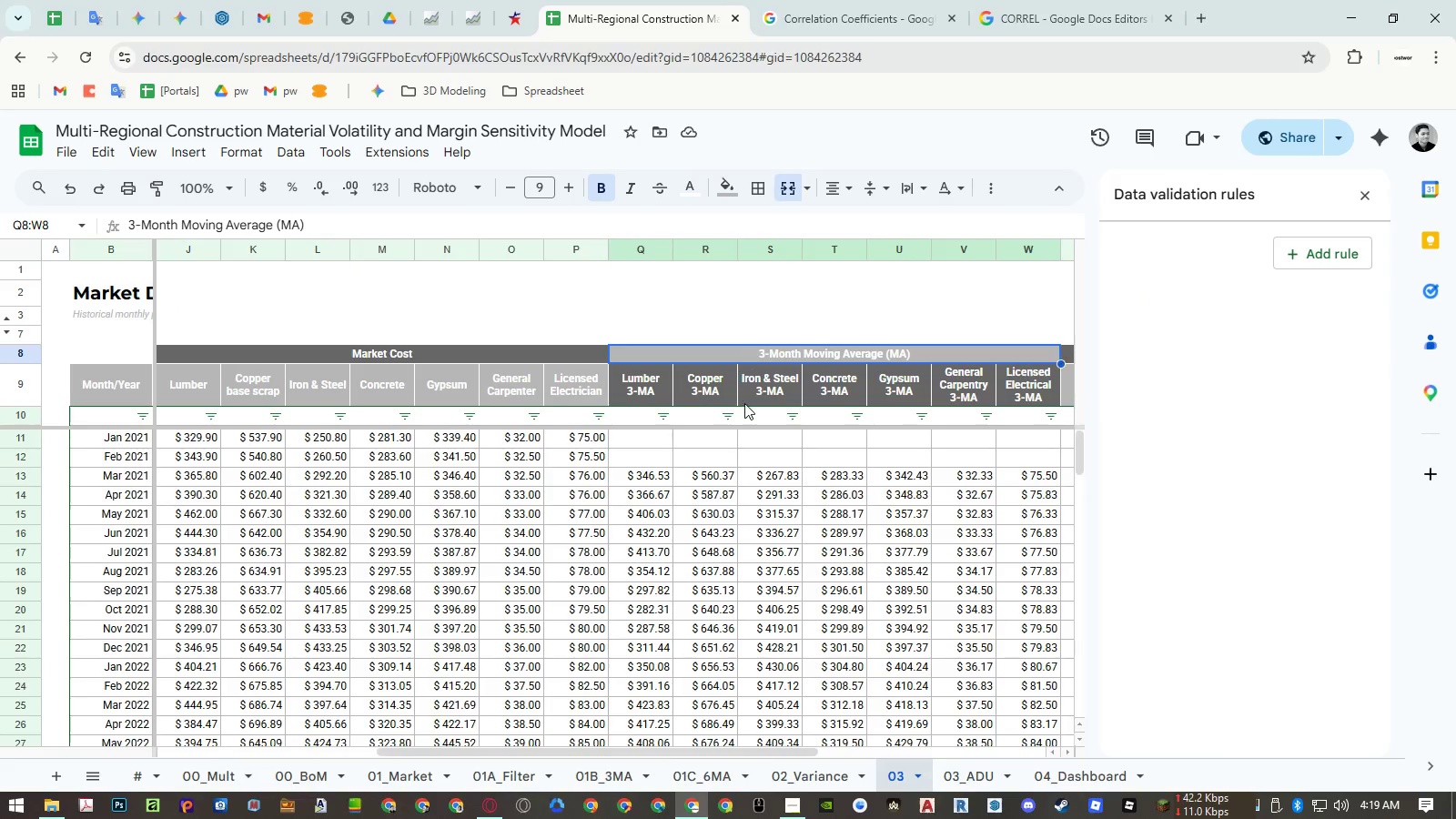 
key(Control+ControlLeft)
 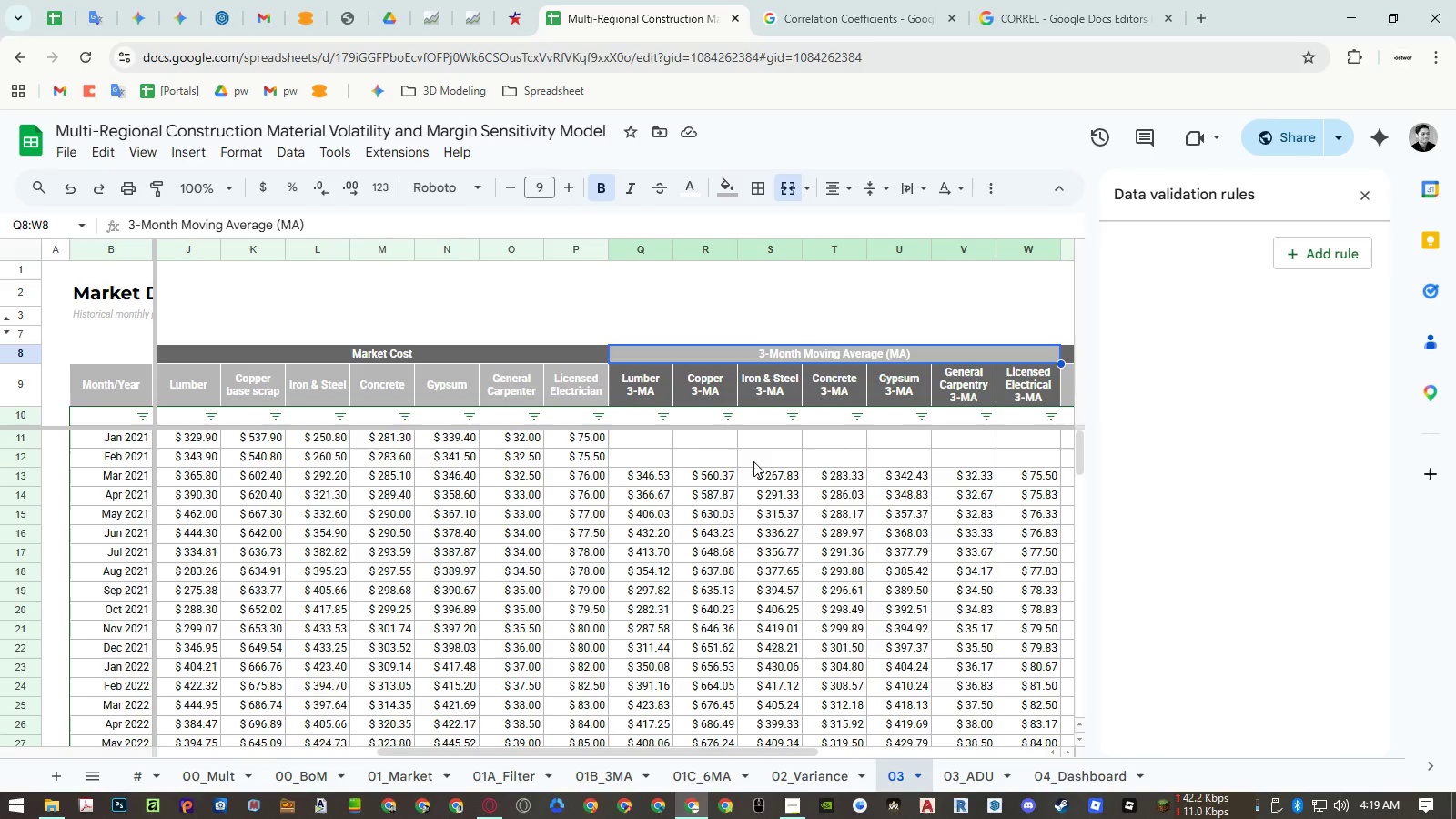 
key(Control+Shift+ShiftLeft)
 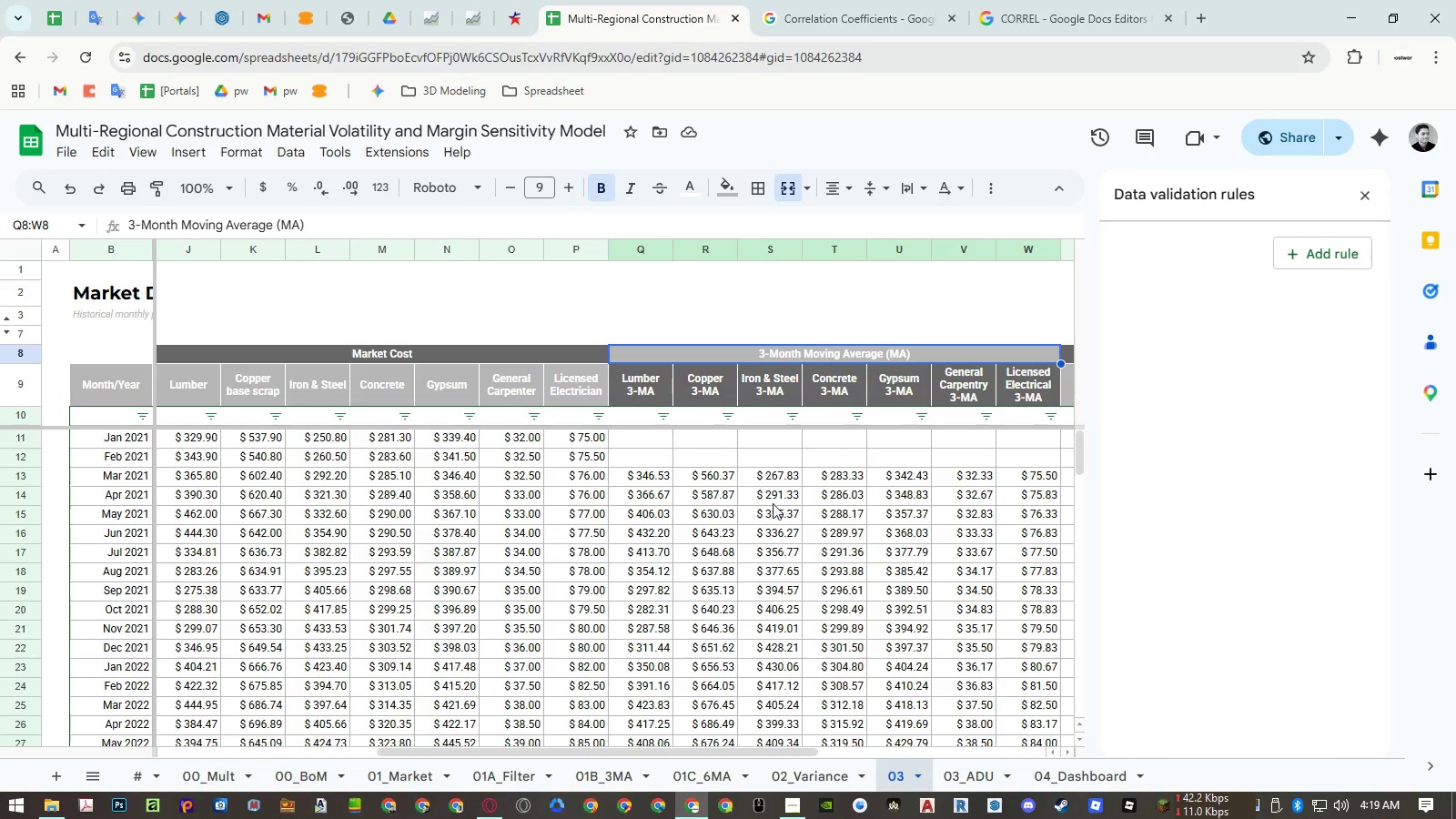 
key(Control+Shift+V)
 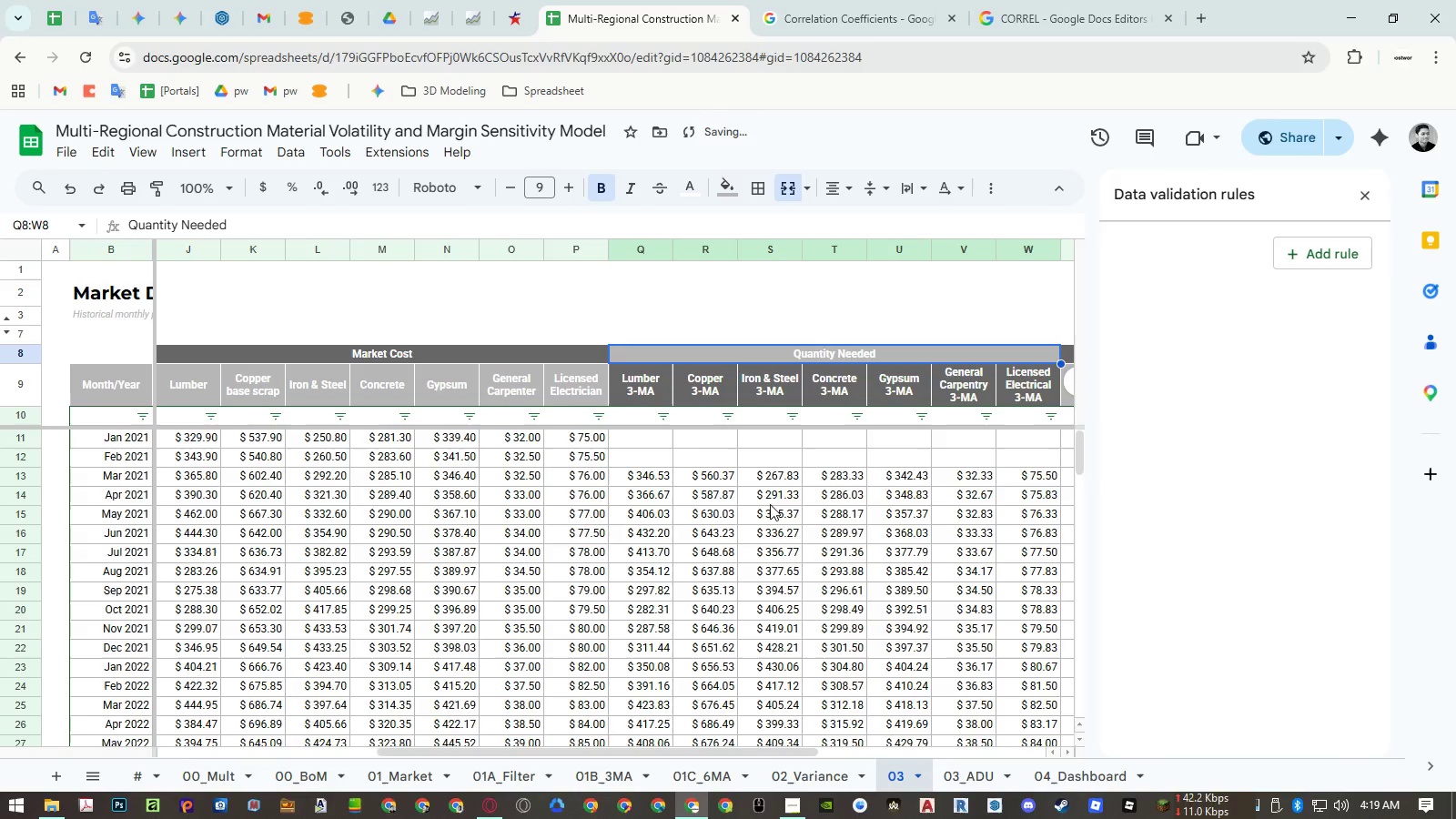 
hold_key(key=ShiftLeft, duration=1.5)
scroll: coordinate [763, 500], scroll_direction: up, amount: 5.0
 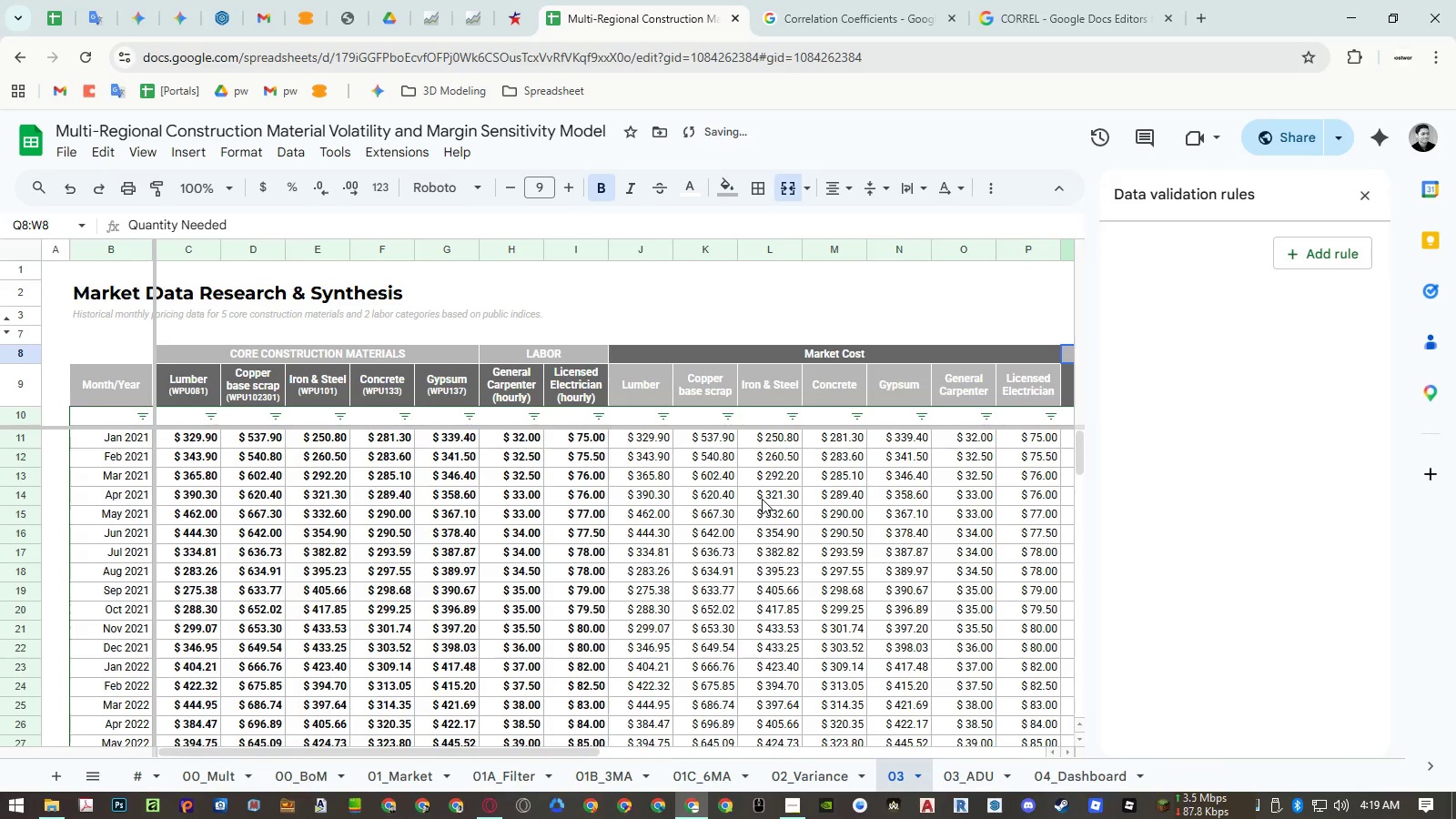 
hold_key(key=ShiftLeft, duration=0.52)
 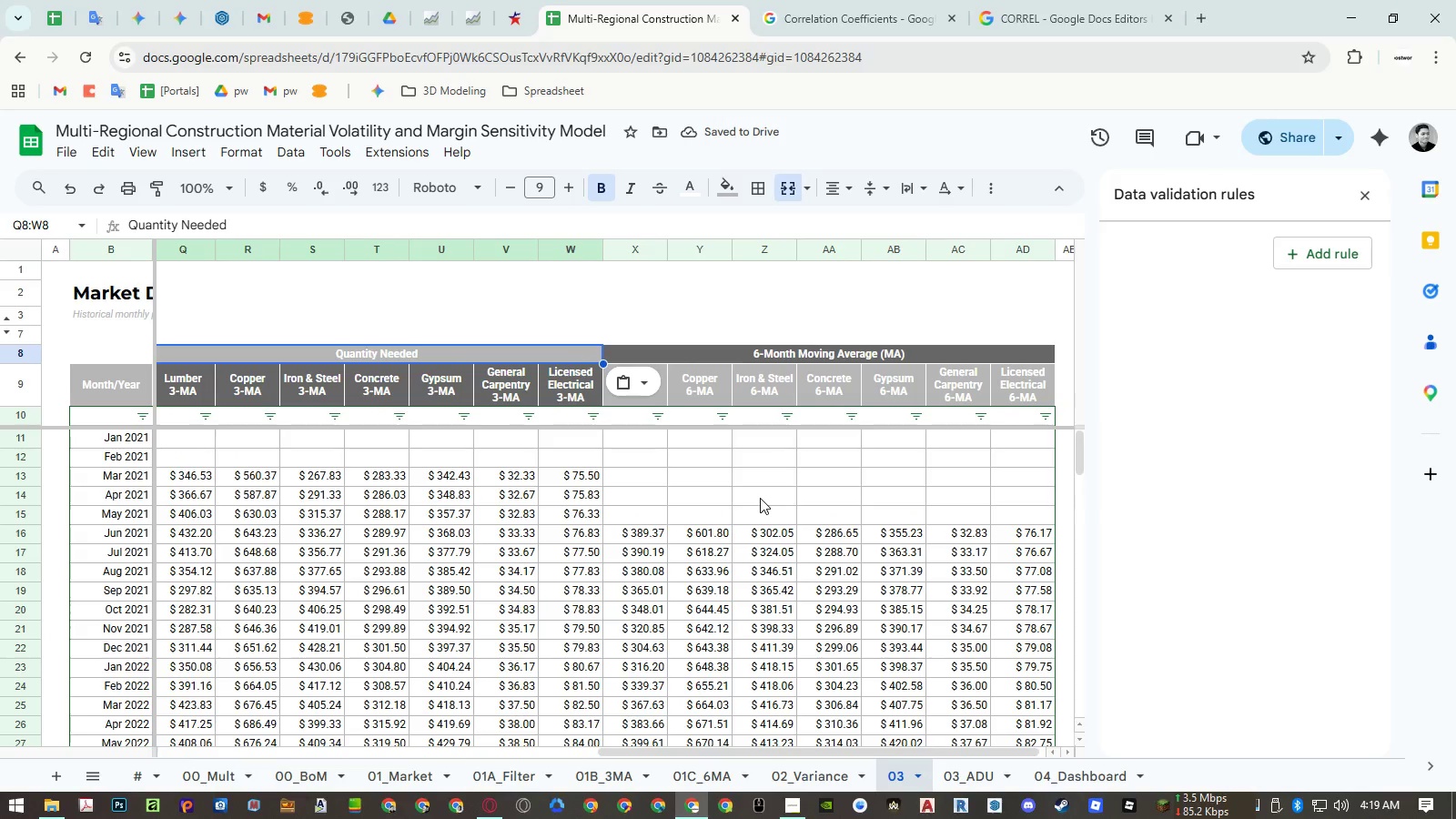 
scroll: coordinate [760, 498], scroll_direction: down, amount: 10.0
 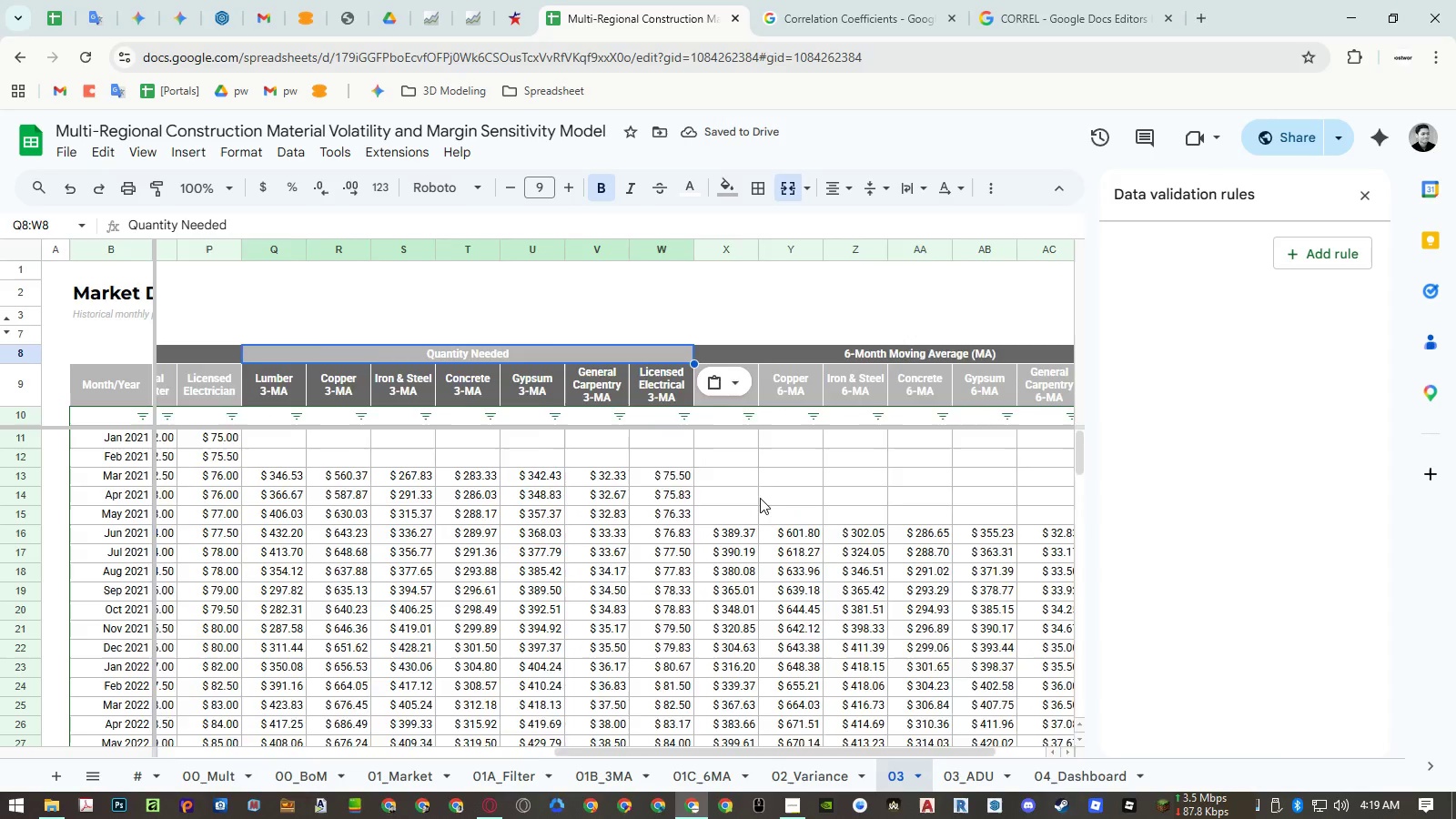 
hold_key(key=ShiftLeft, duration=1.5)
scroll: coordinate [748, 494], scroll_direction: up, amount: 6.0
 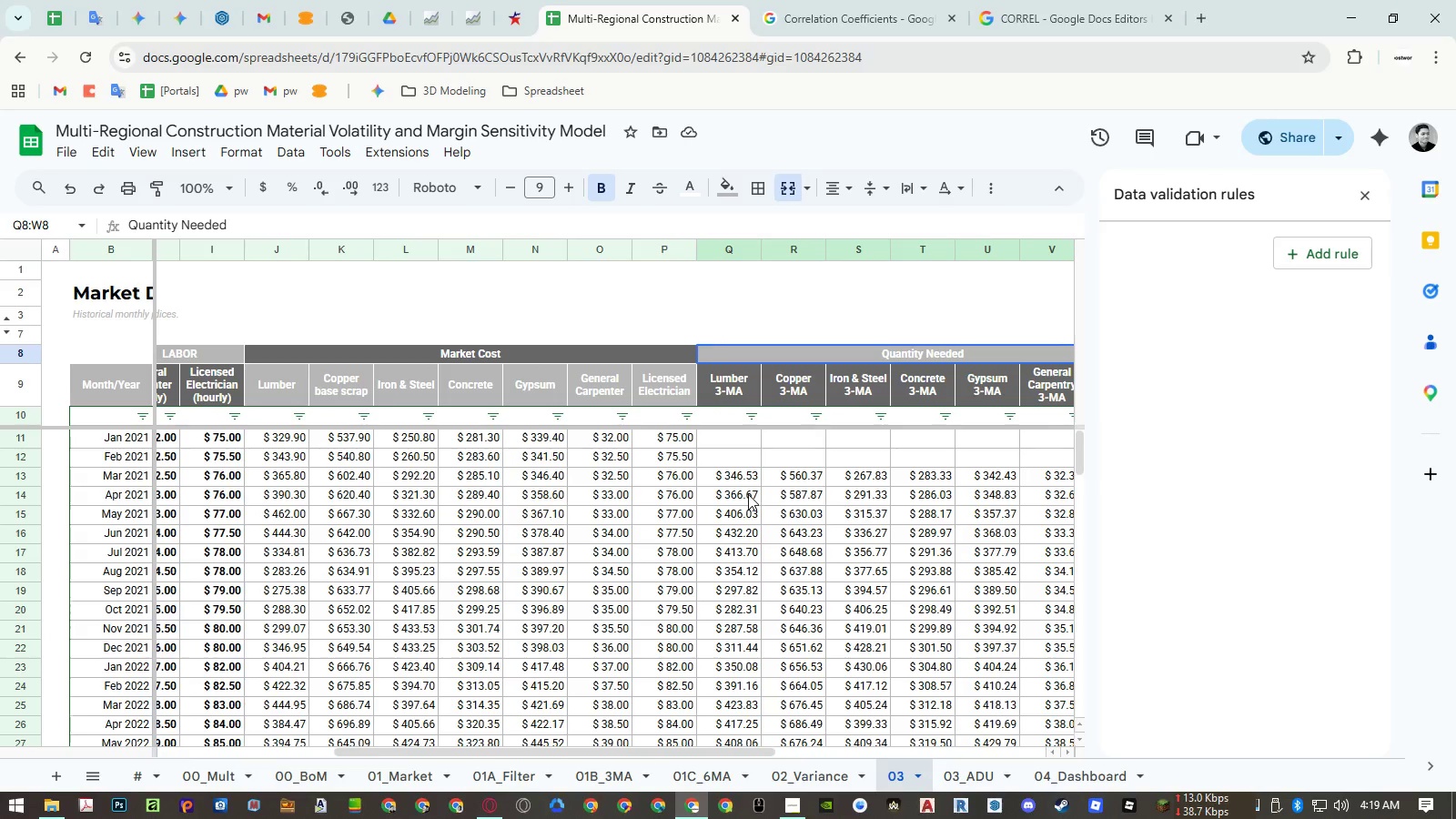 
key(Shift+ShiftLeft)
 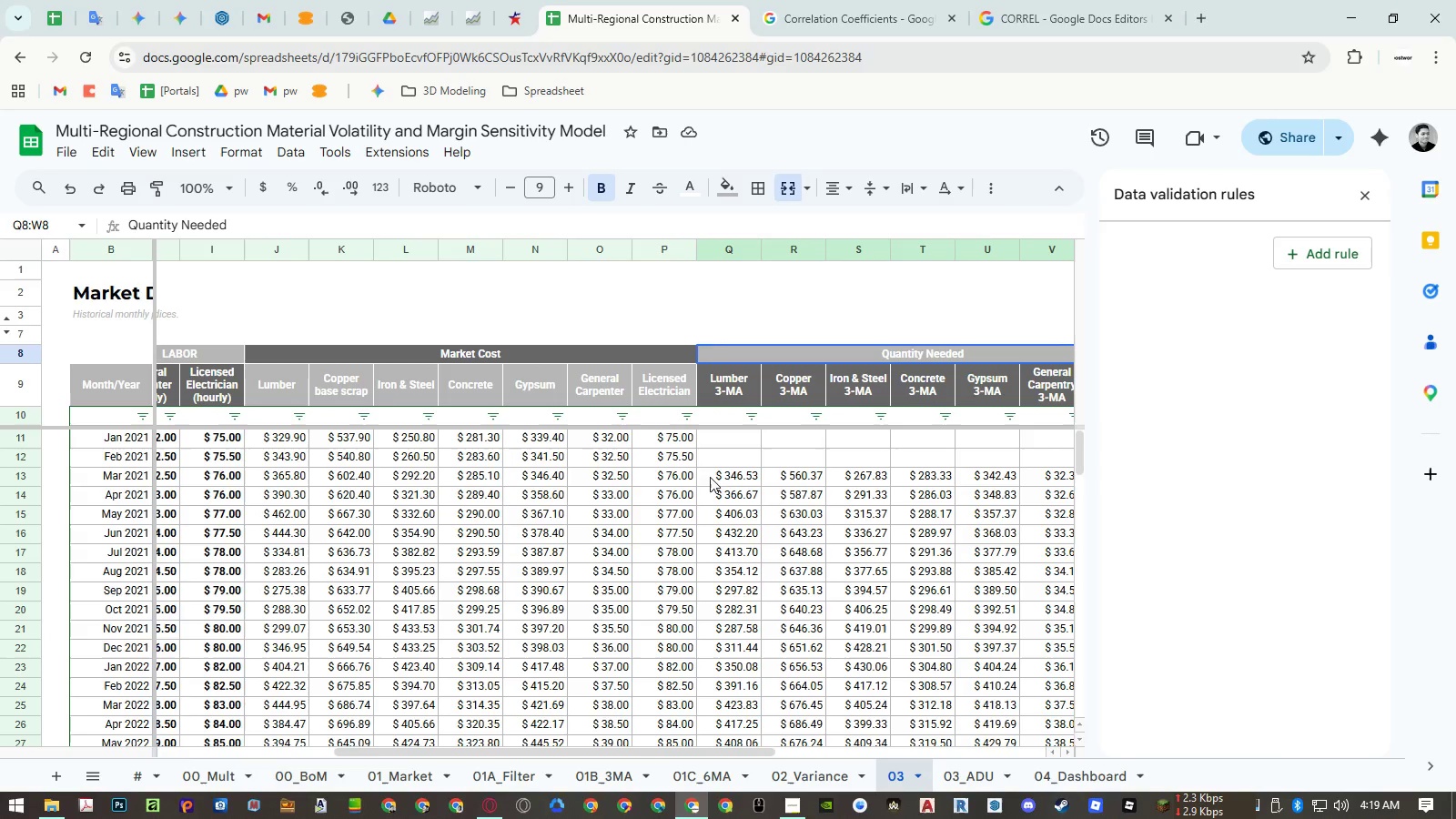 
key(Shift+ShiftLeft)
 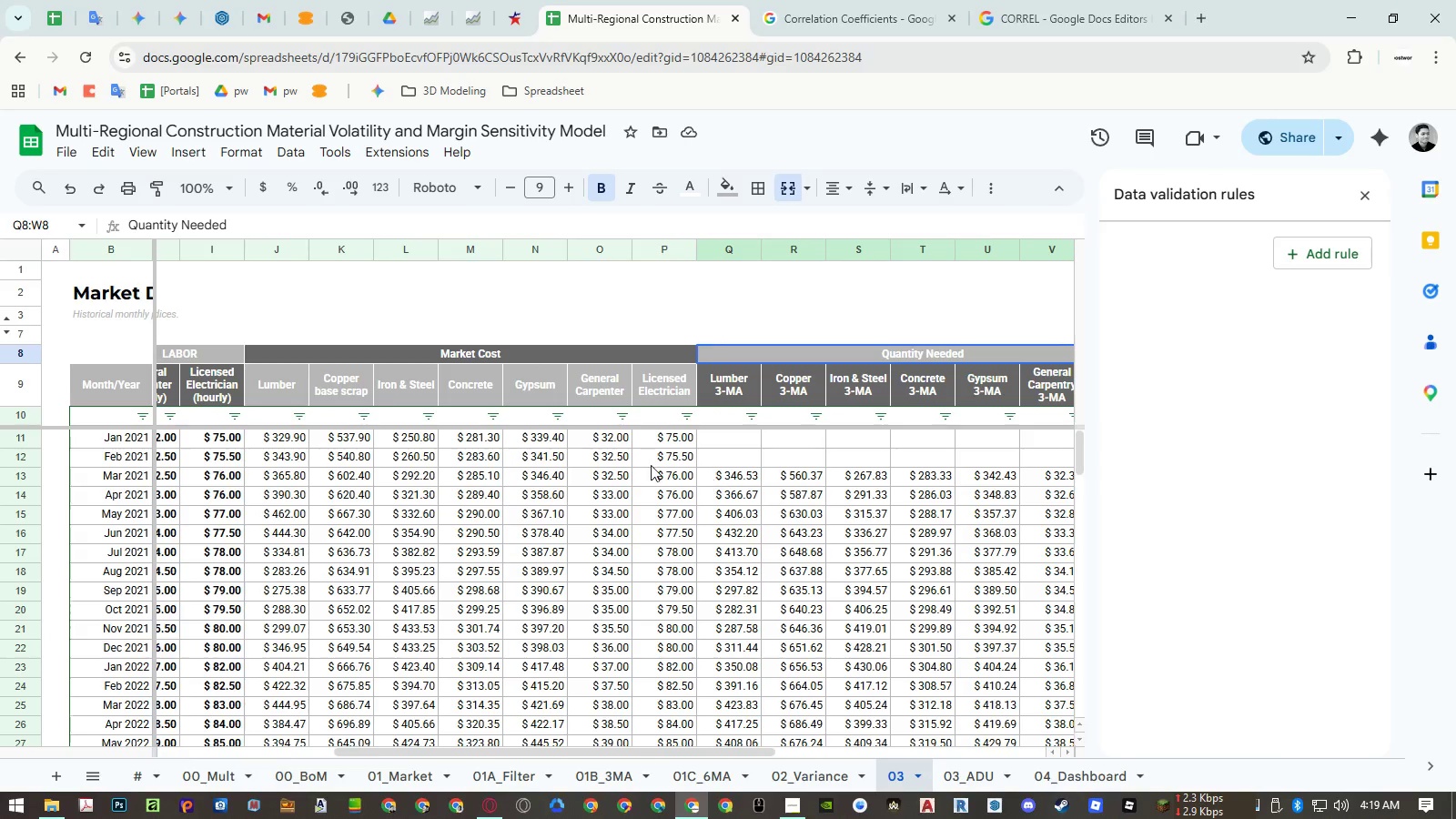 
key(Shift+ShiftLeft)
 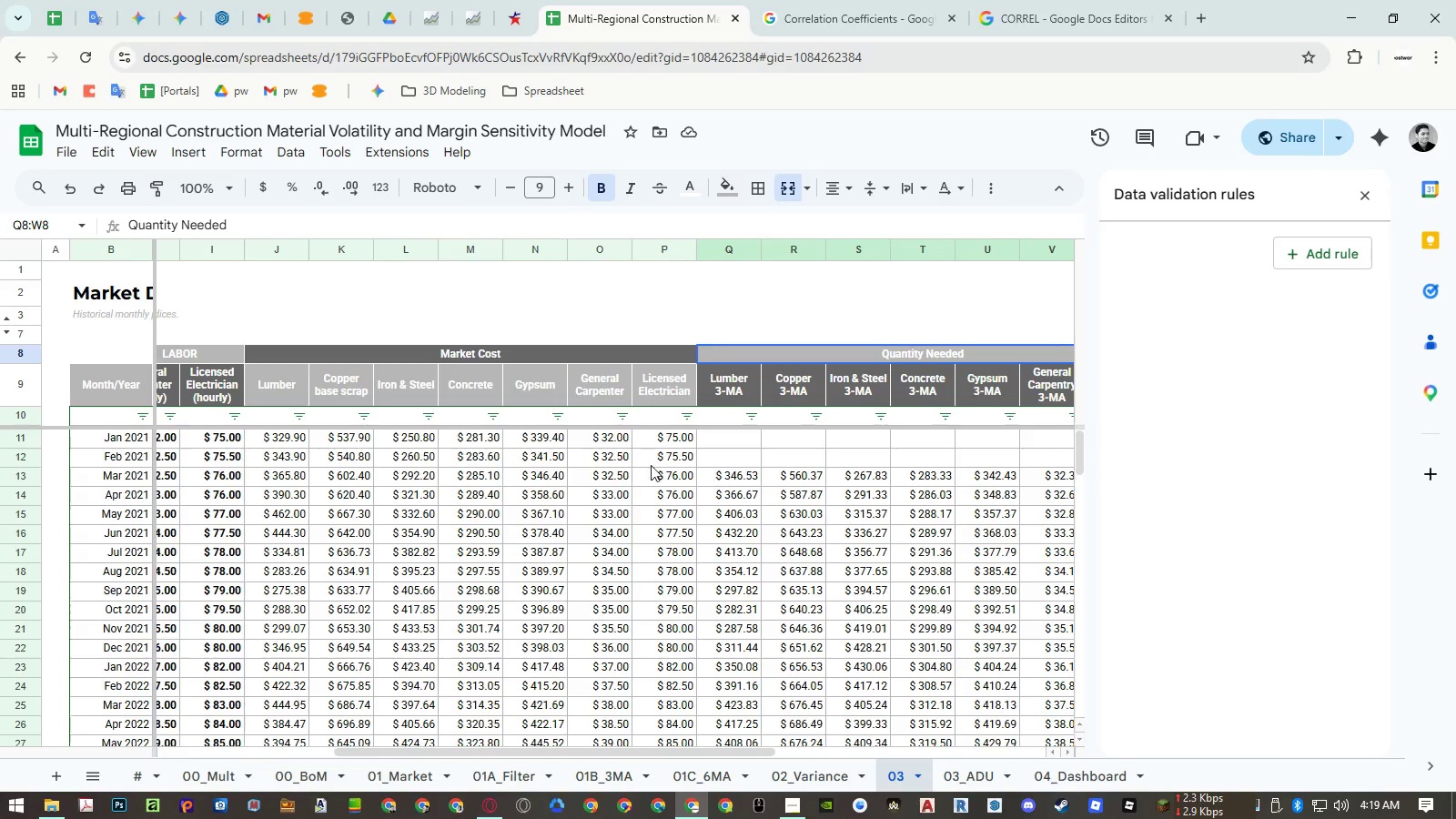 
key(Shift+ShiftLeft)
 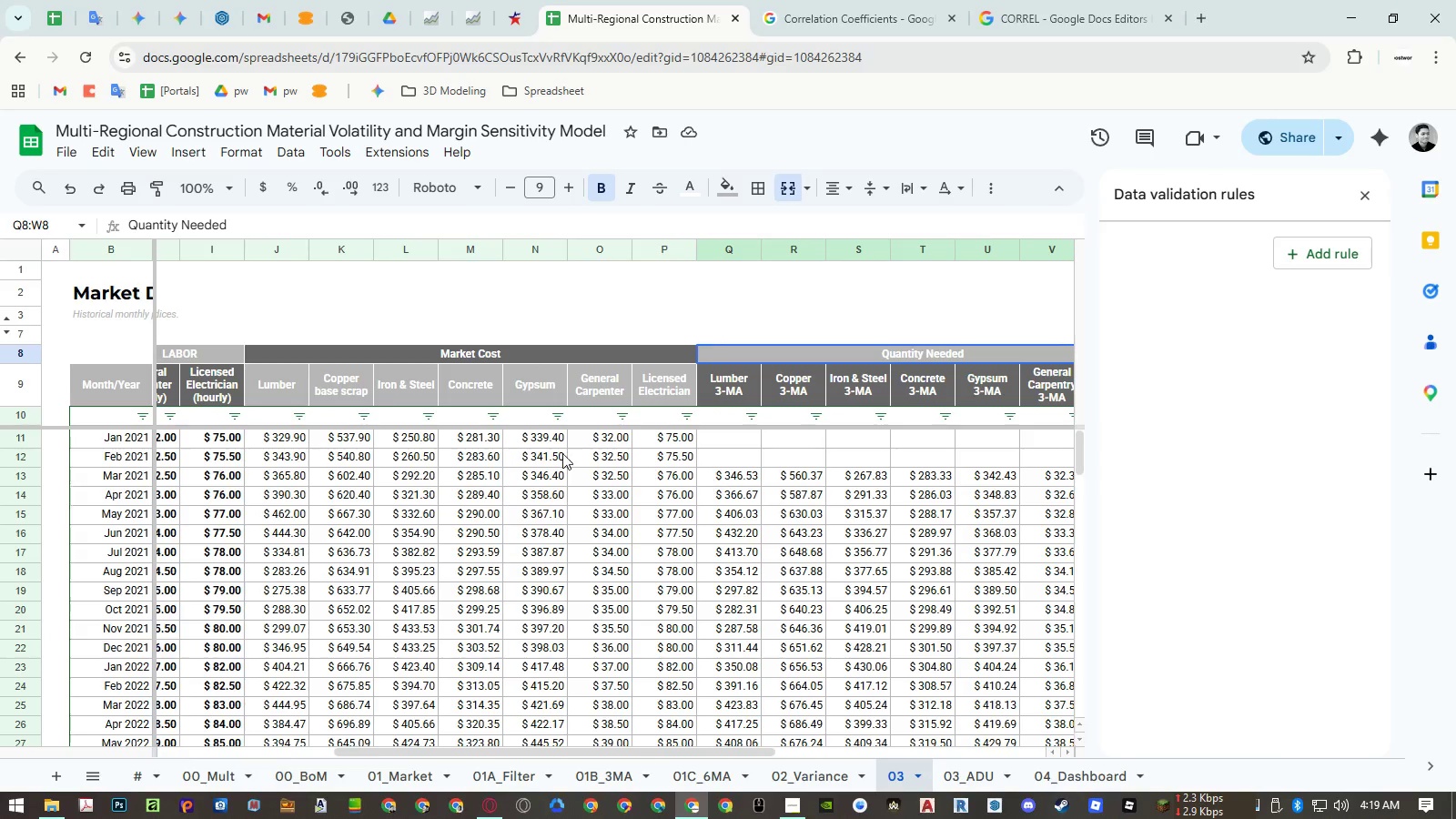 
key(Shift+ShiftLeft)
 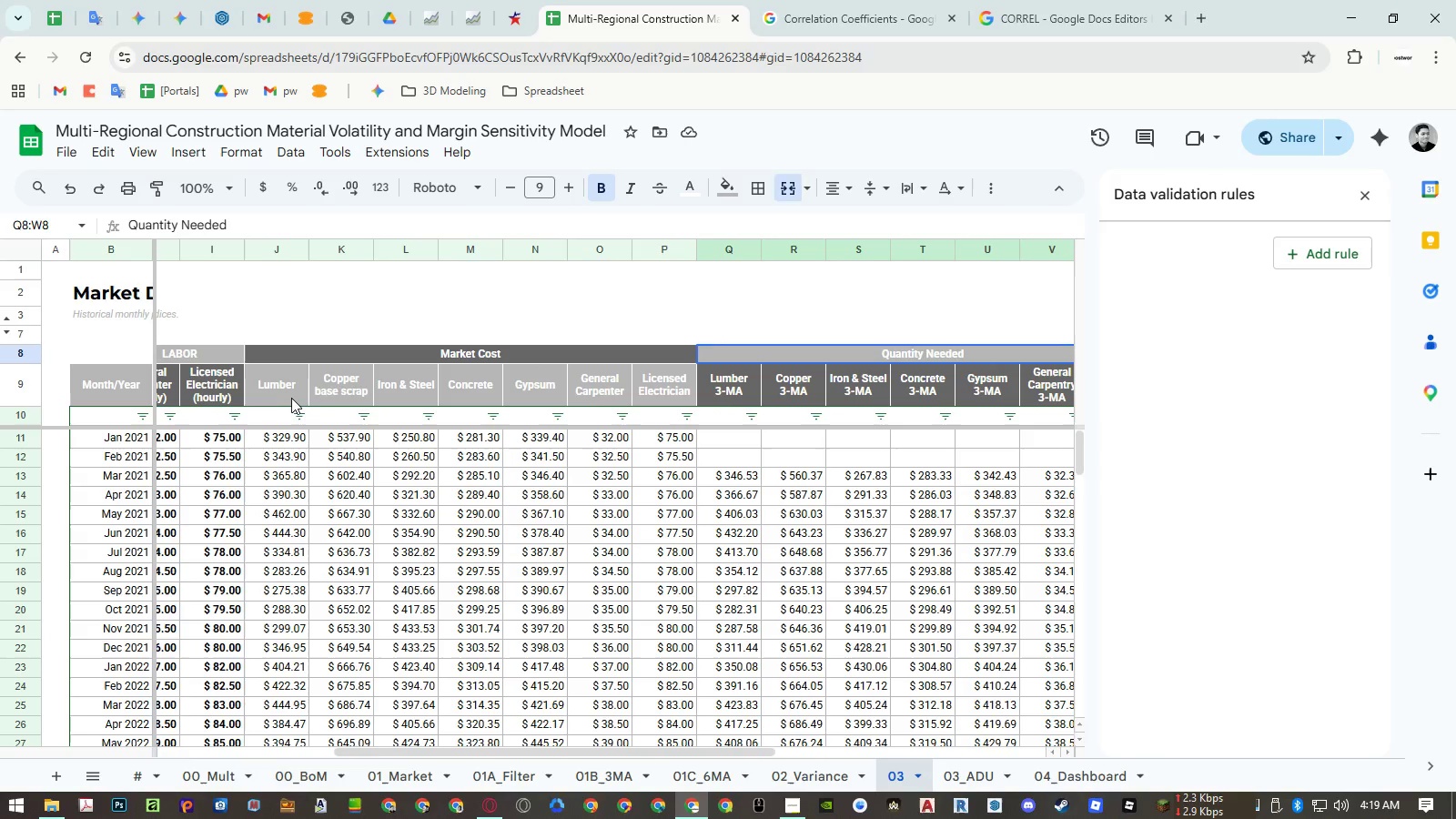 
left_click_drag(start_coordinate=[289, 398], to_coordinate=[642, 389])
 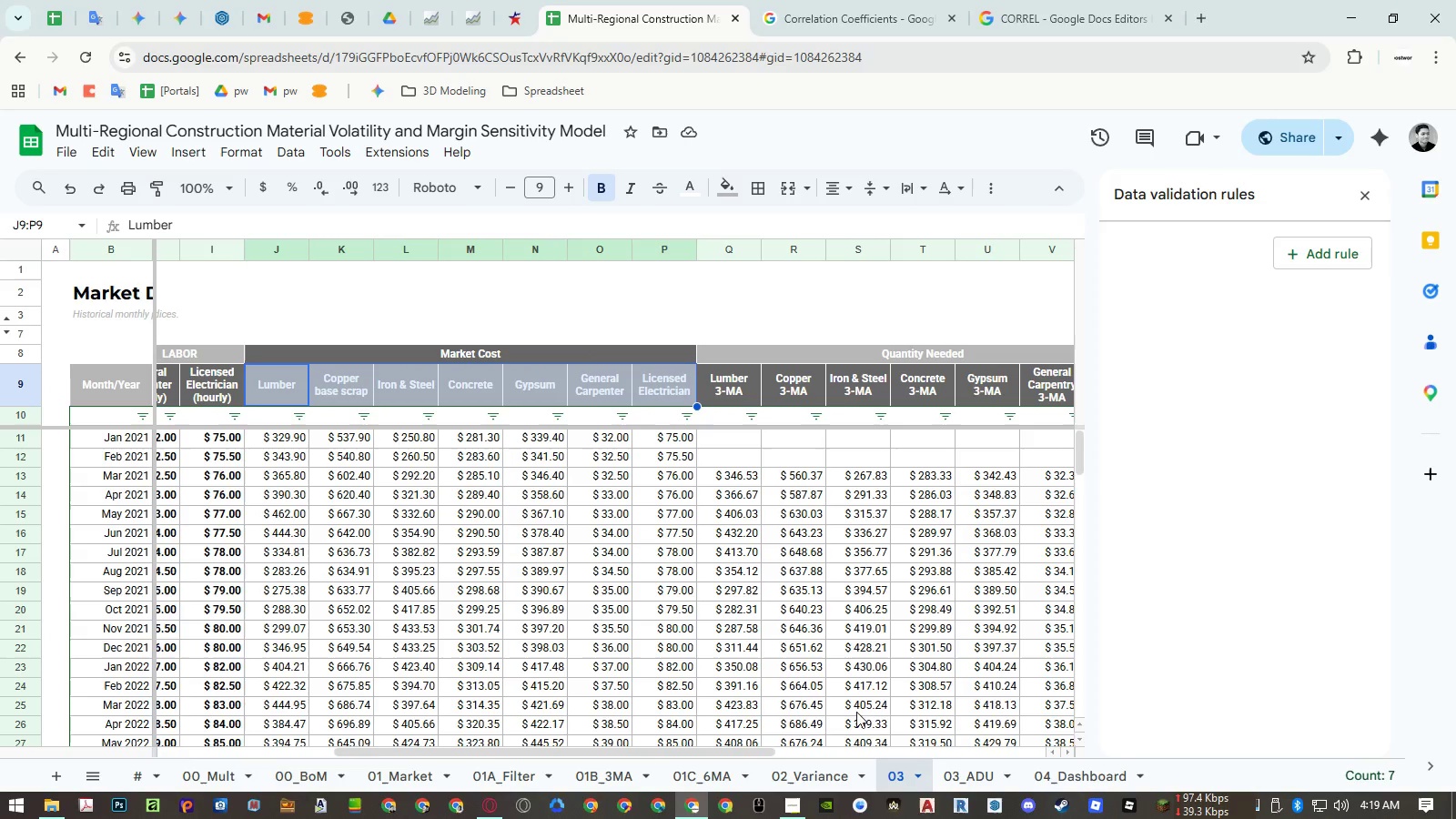 
mouse_move([937, 750])
 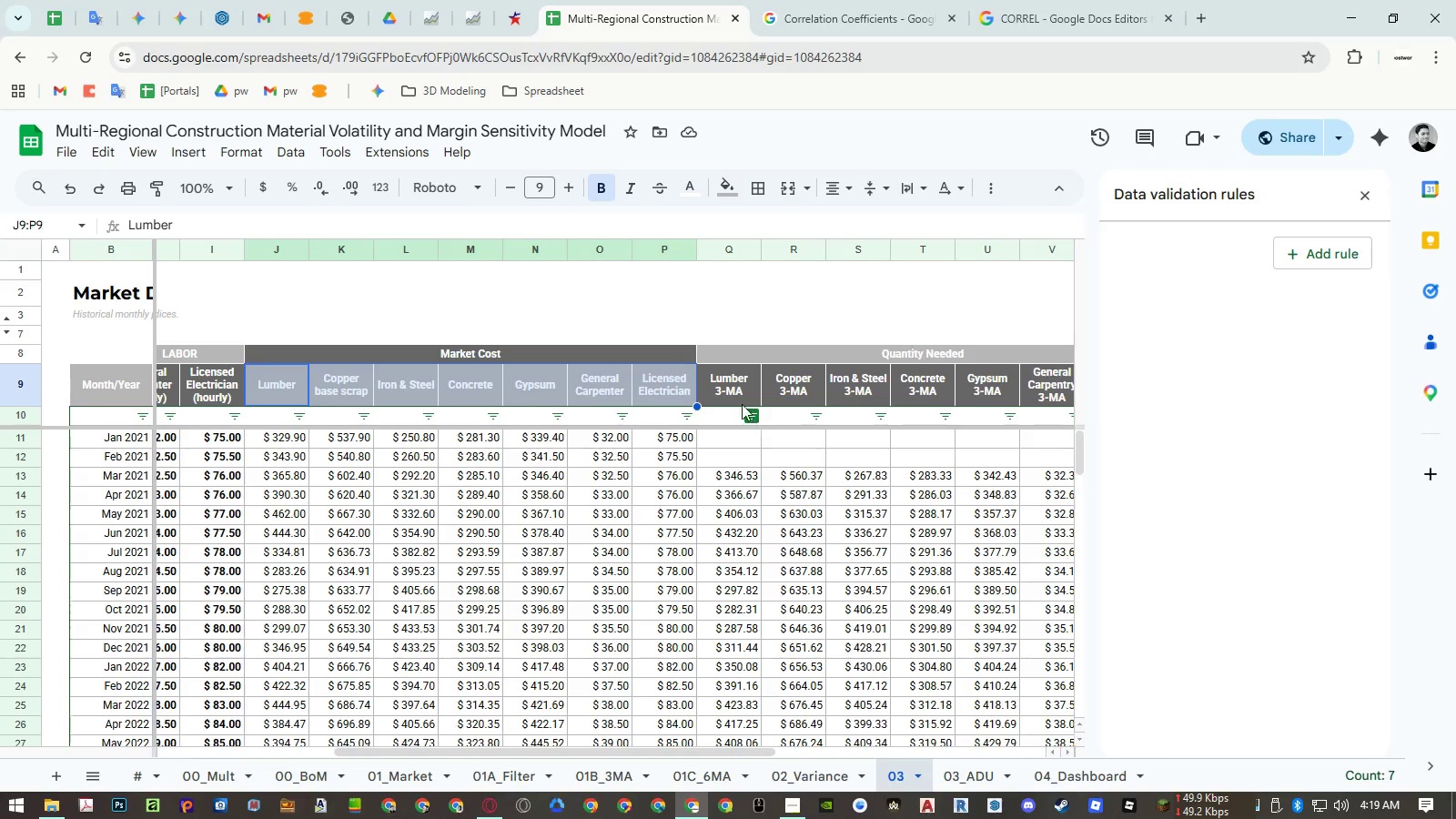 
left_click([736, 398])
 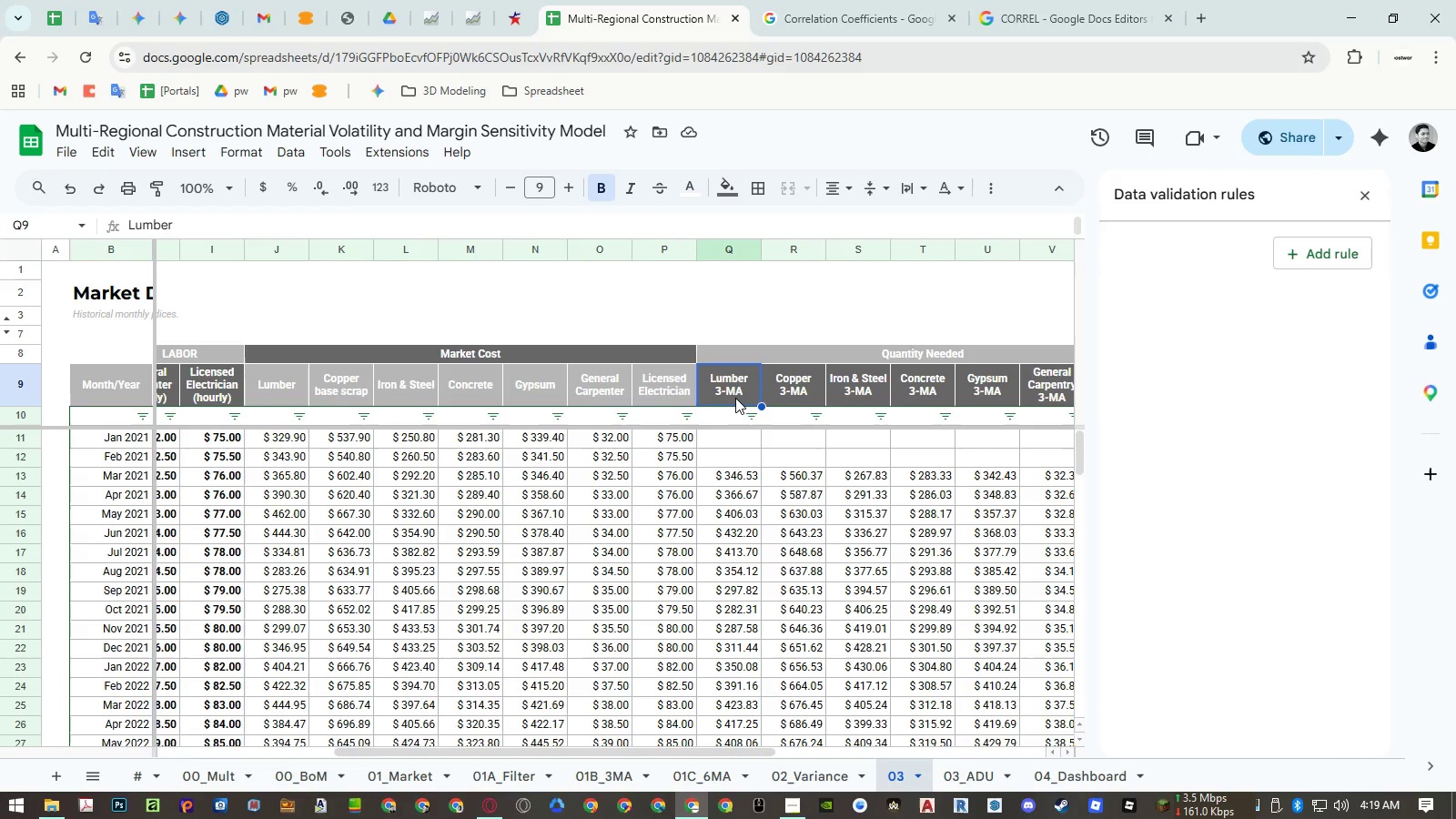 
type(=ar)
key(Backspace)
key(Backspace)
type(tra)
 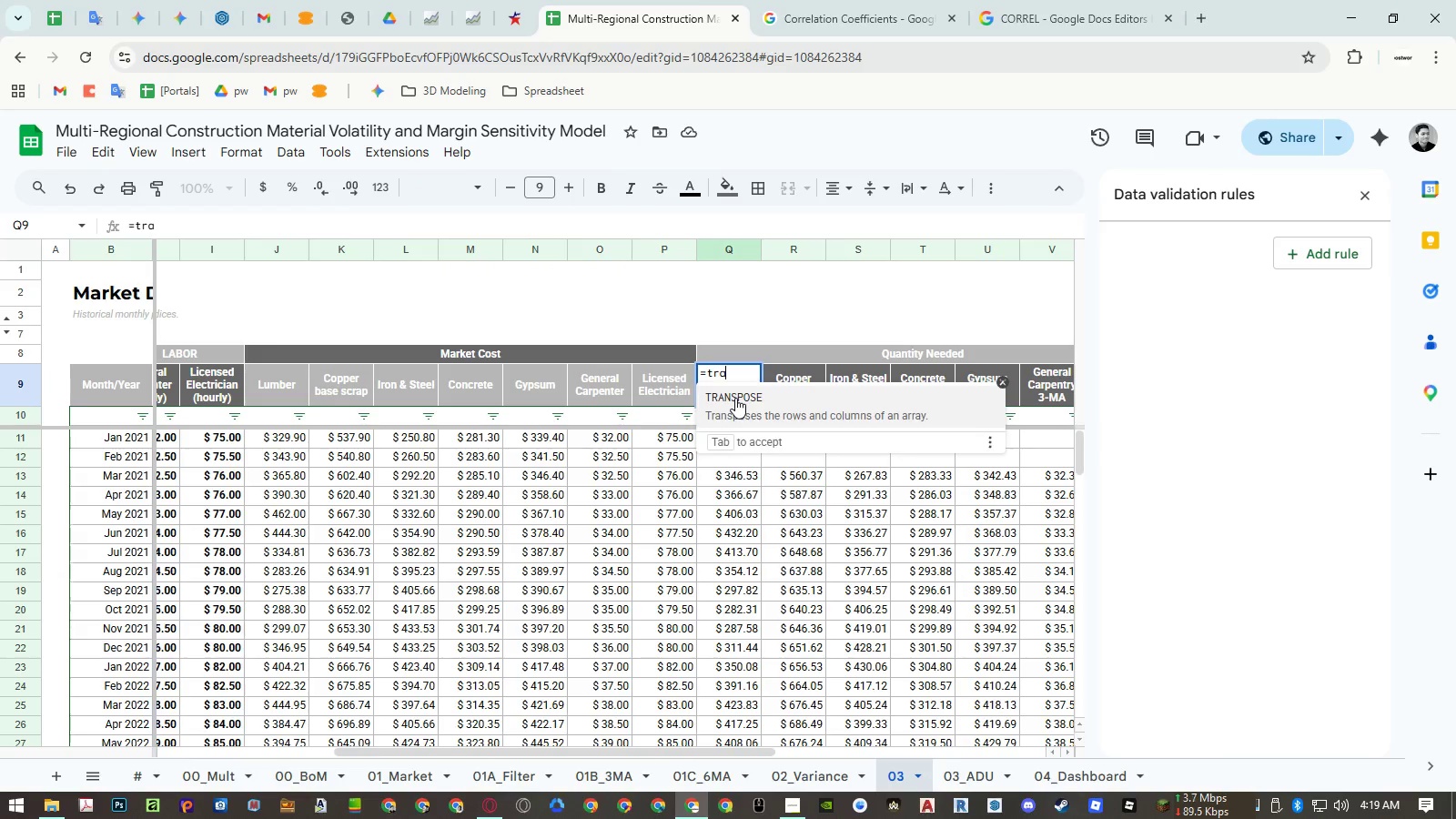 
key(Enter)
 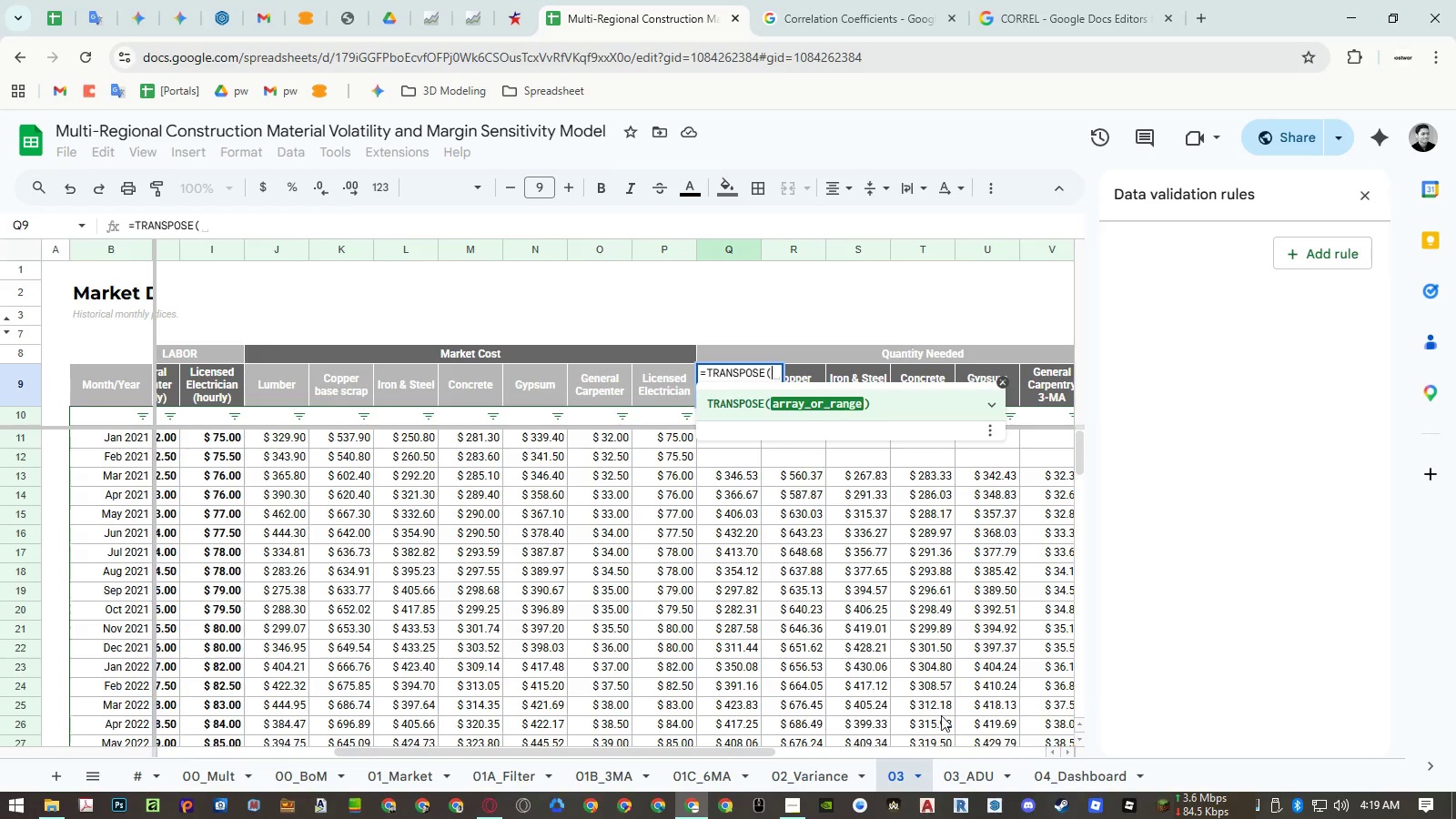 
left_click([972, 767])
 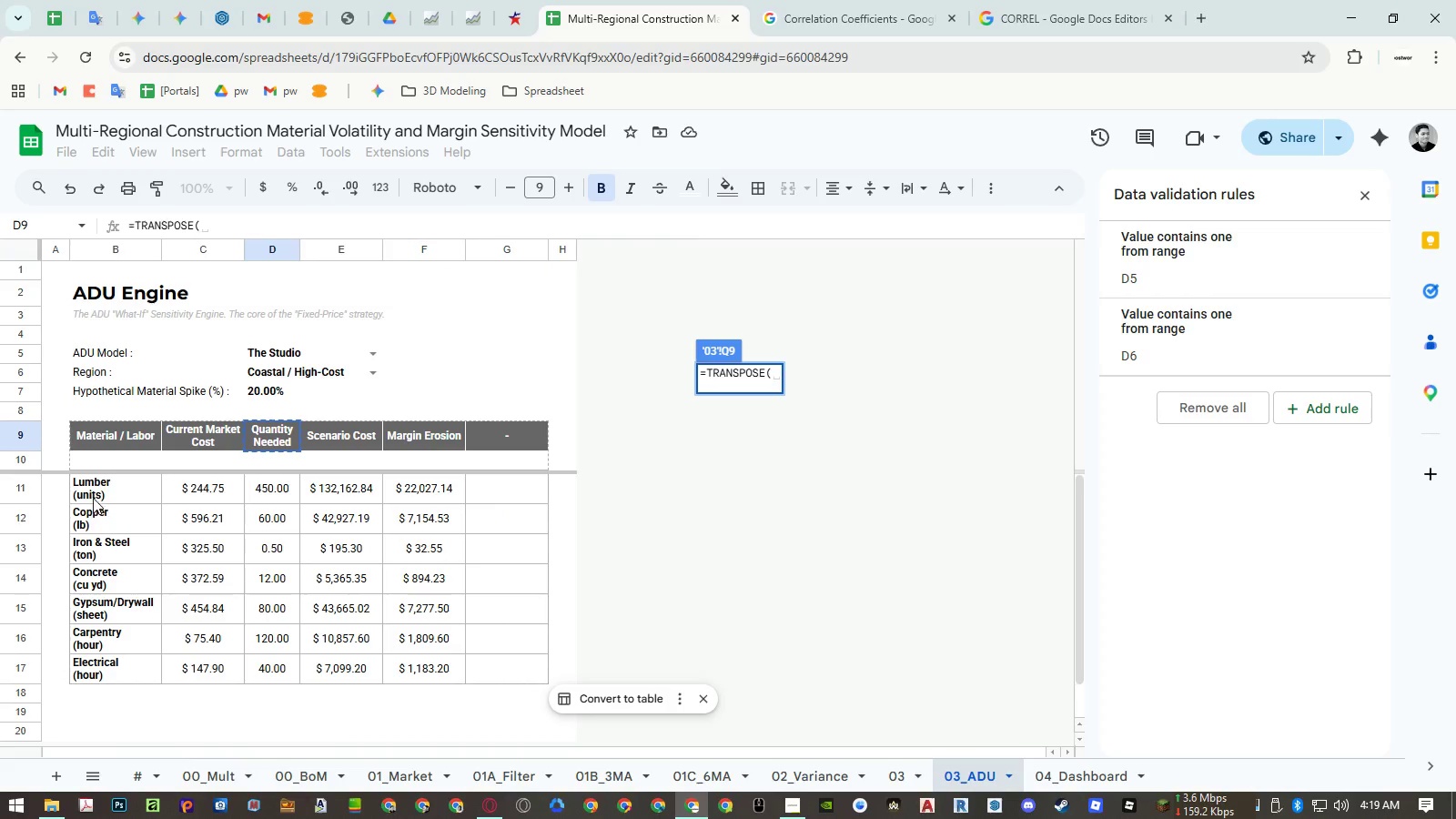 
left_click_drag(start_coordinate=[92, 495], to_coordinate=[118, 660])
 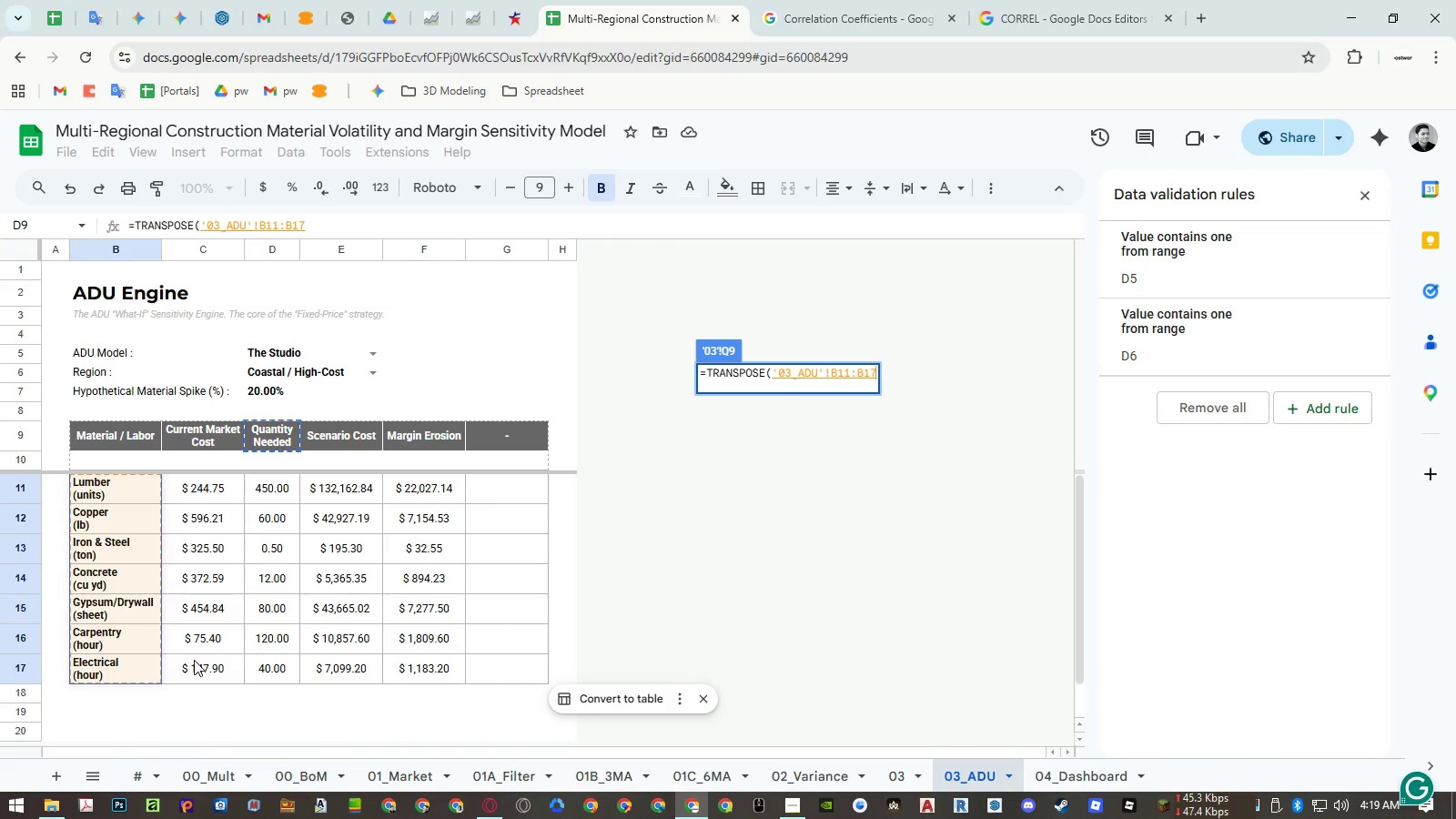 
key(Enter)
 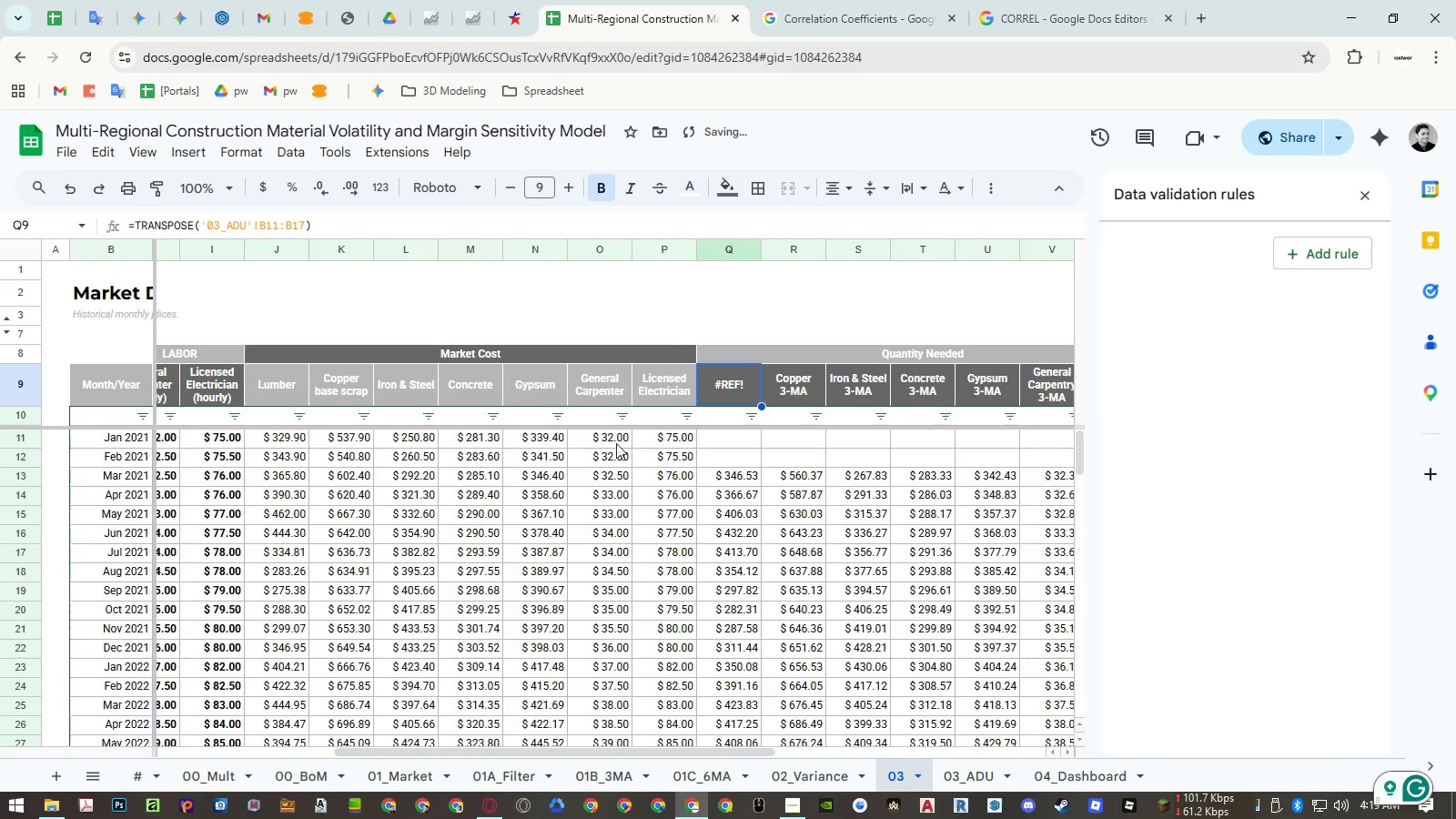 
hold_key(key=ShiftLeft, duration=0.61)
scroll: coordinate [514, 466], scroll_direction: down, amount: 4.0
 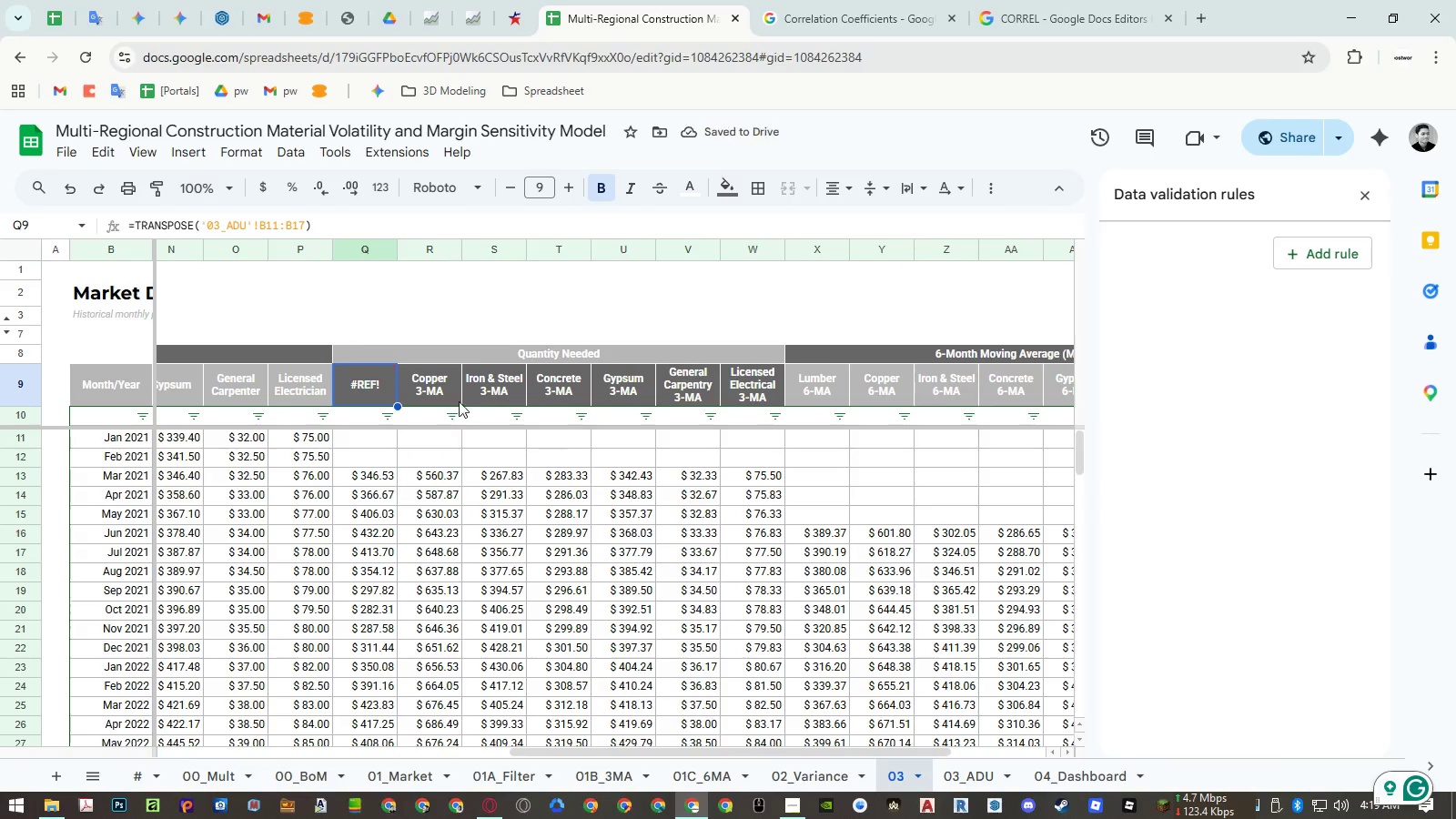 
left_click_drag(start_coordinate=[440, 398], to_coordinate=[732, 393])
 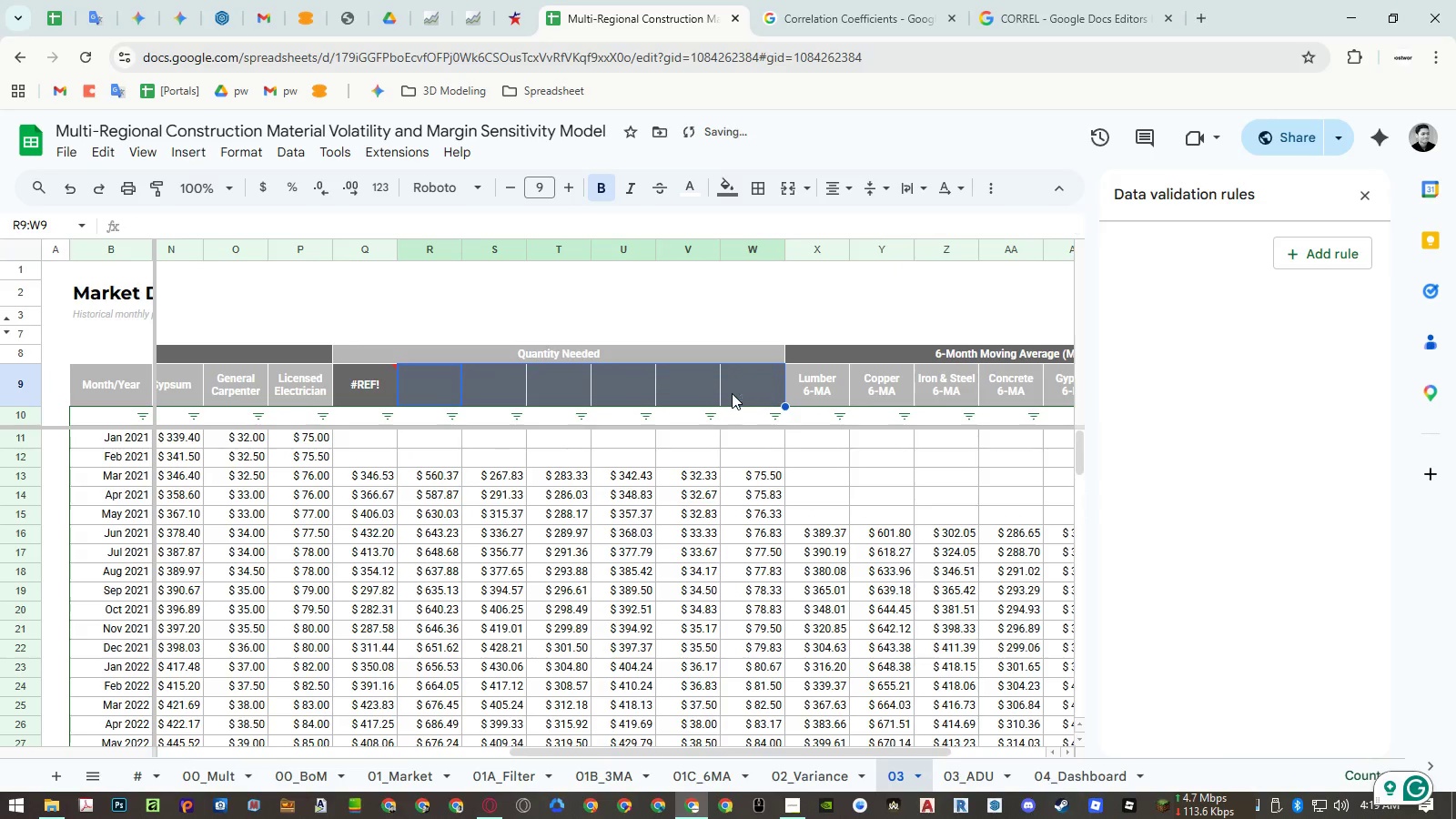 
key(Delete)
 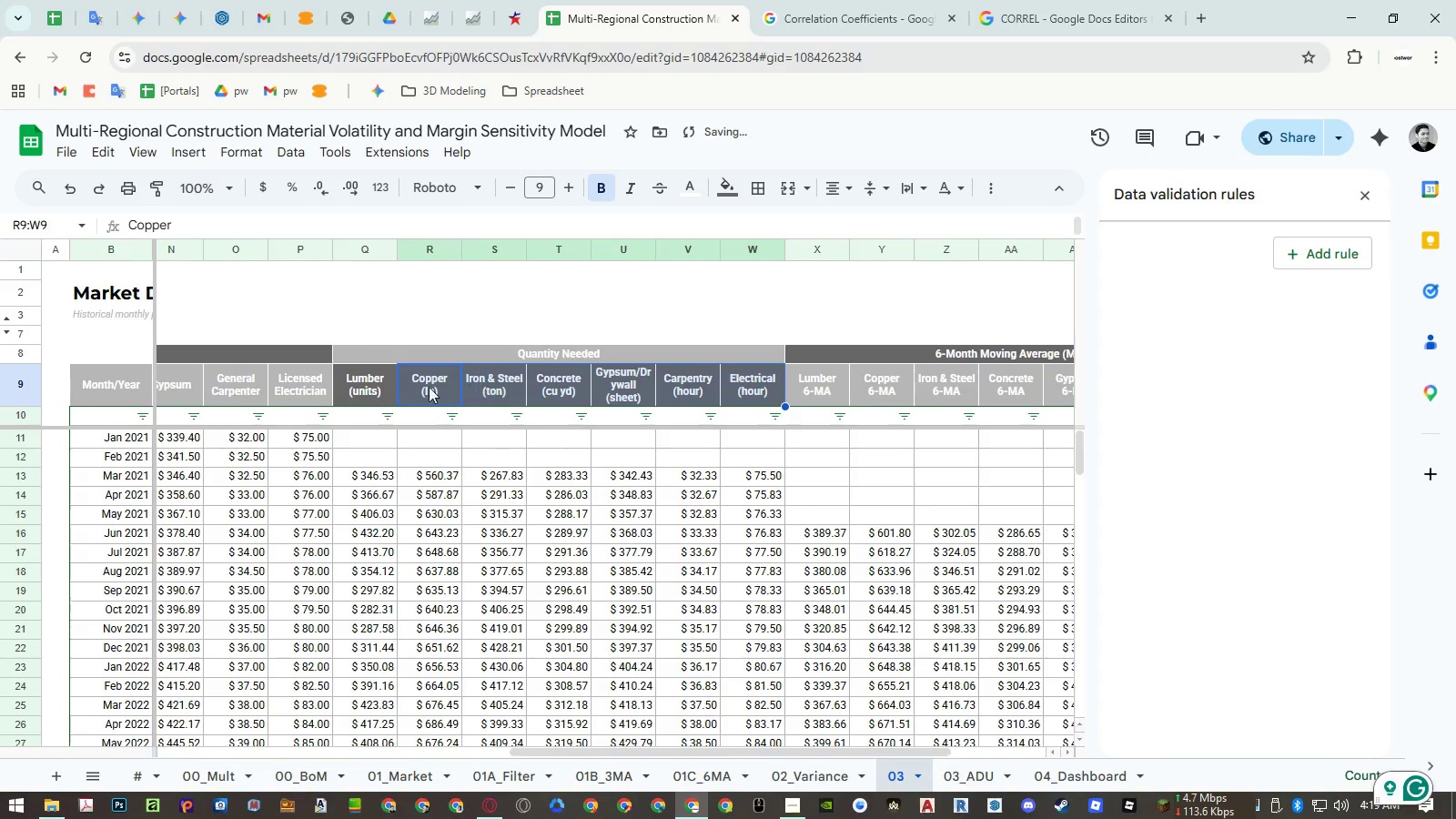 
left_click_drag(start_coordinate=[359, 390], to_coordinate=[757, 396])
 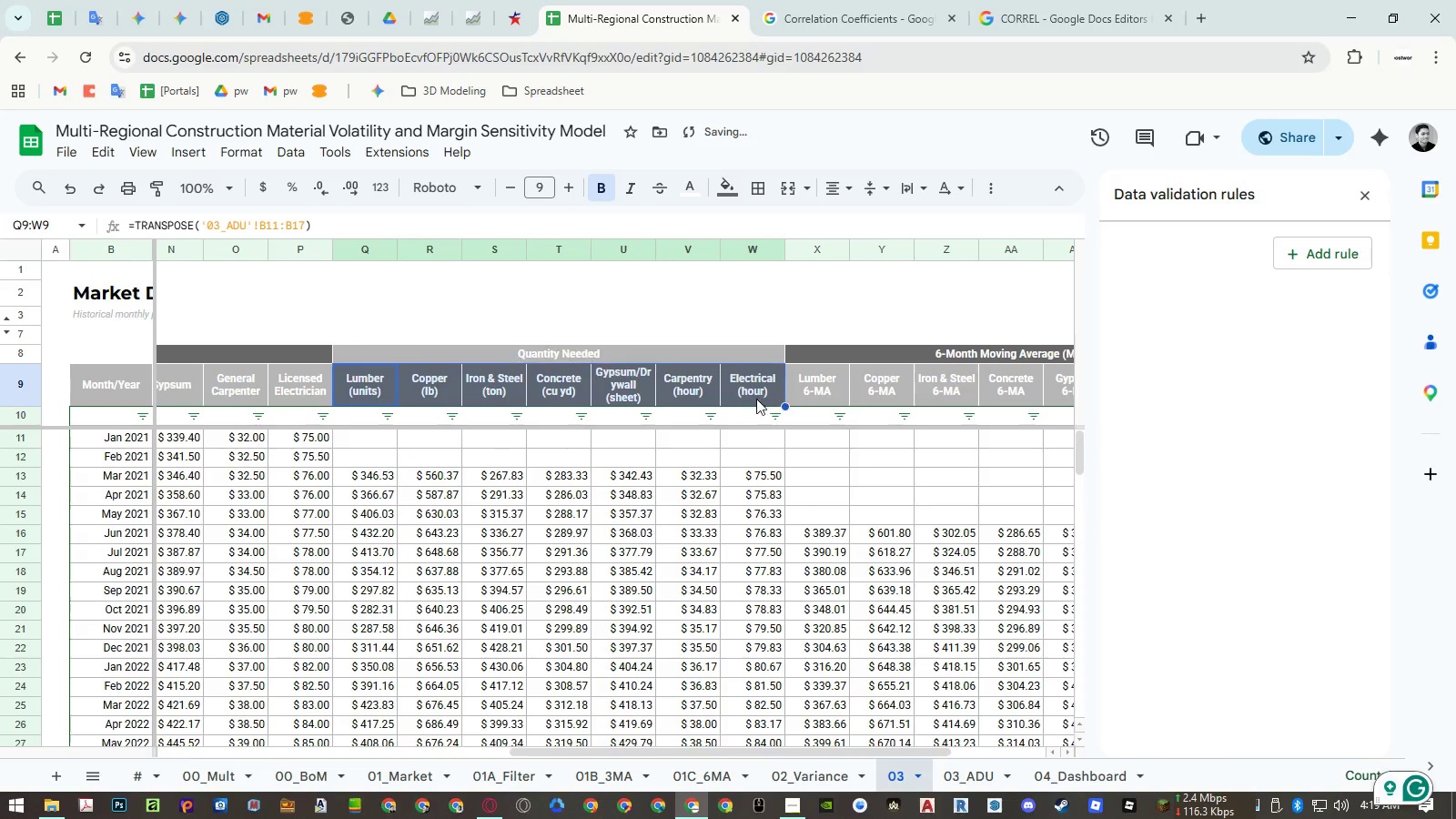 
key(Control+ControlLeft)
 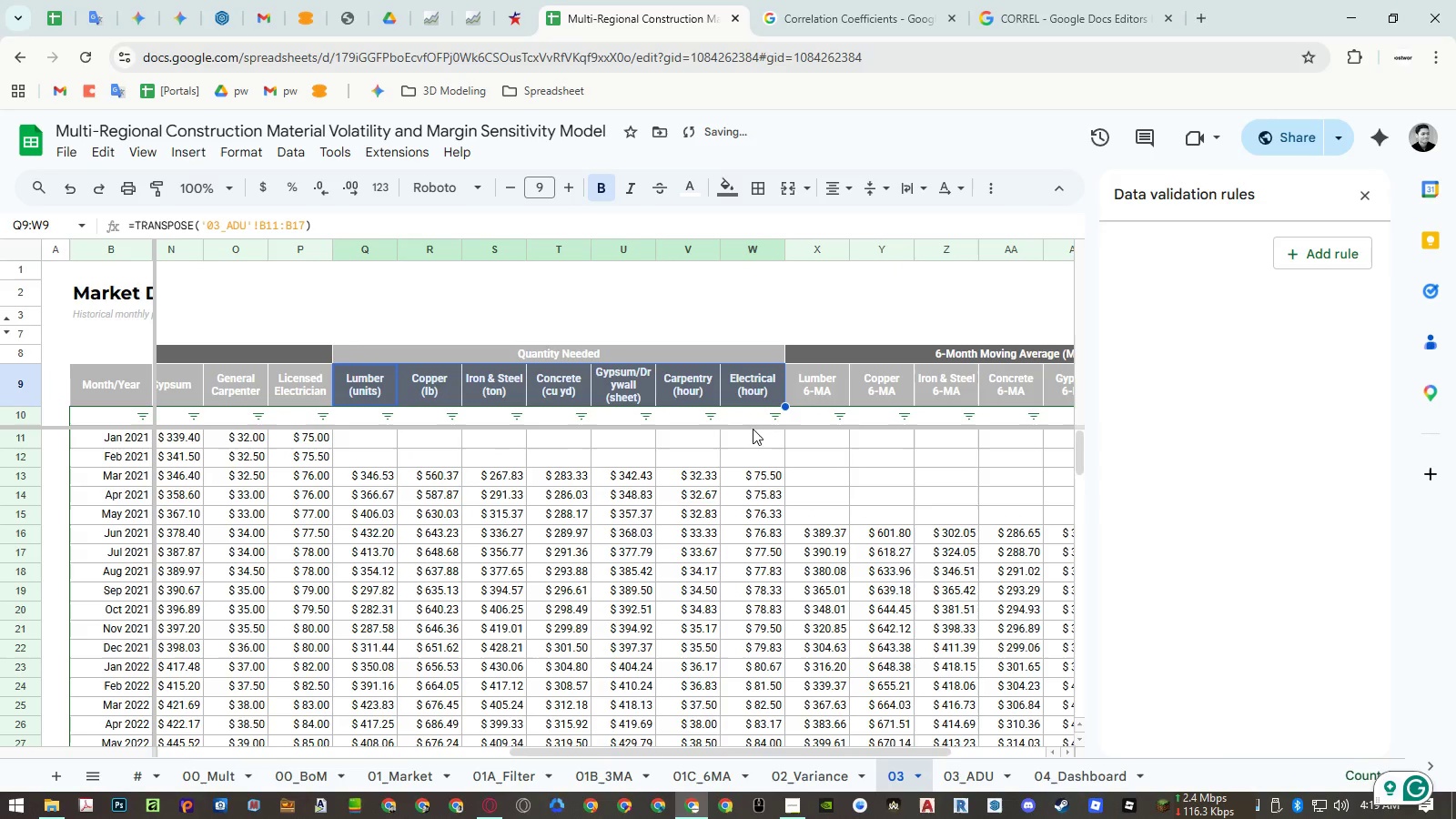 
key(Control+C)
 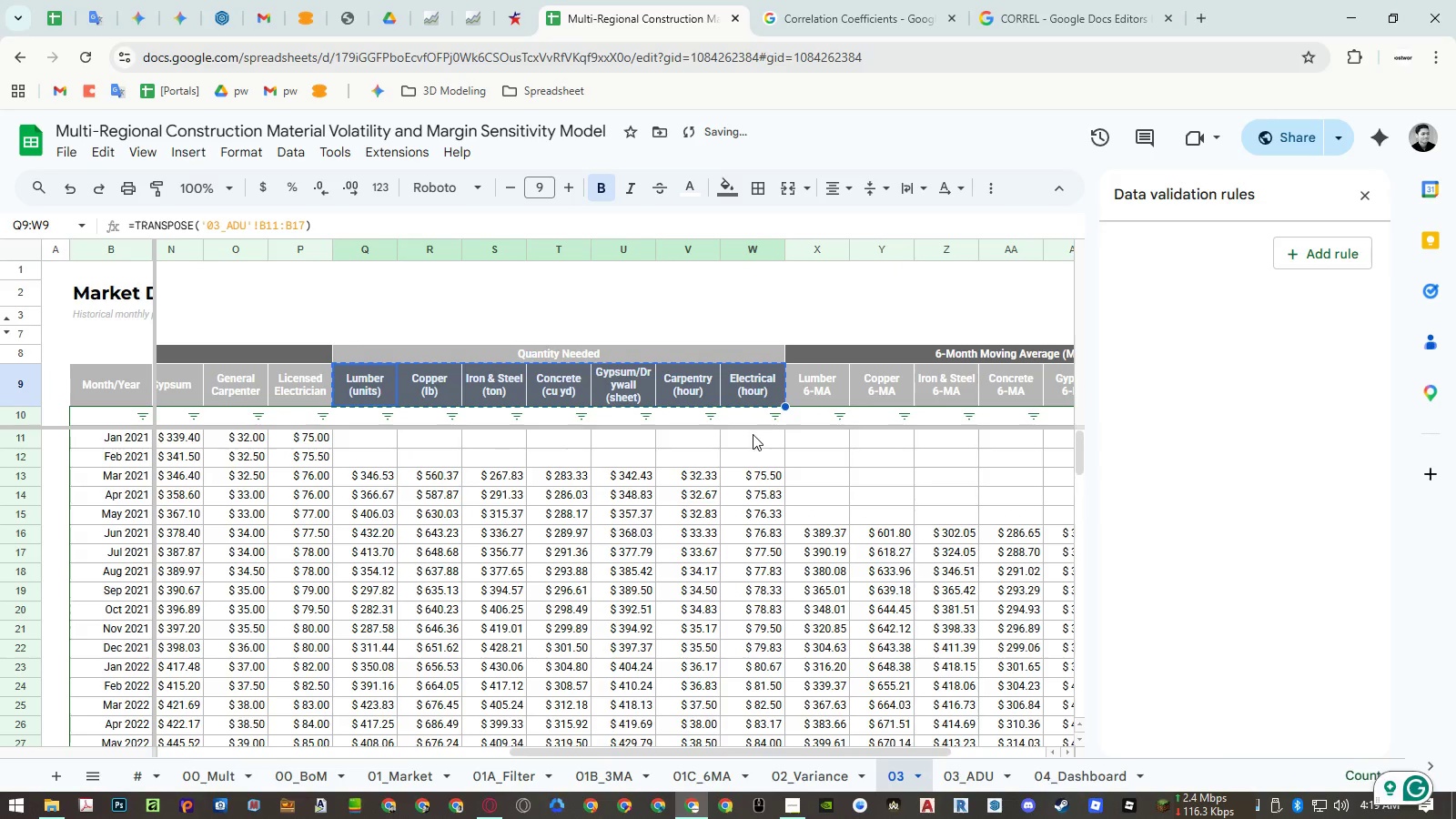 
key(Control+ControlLeft)
 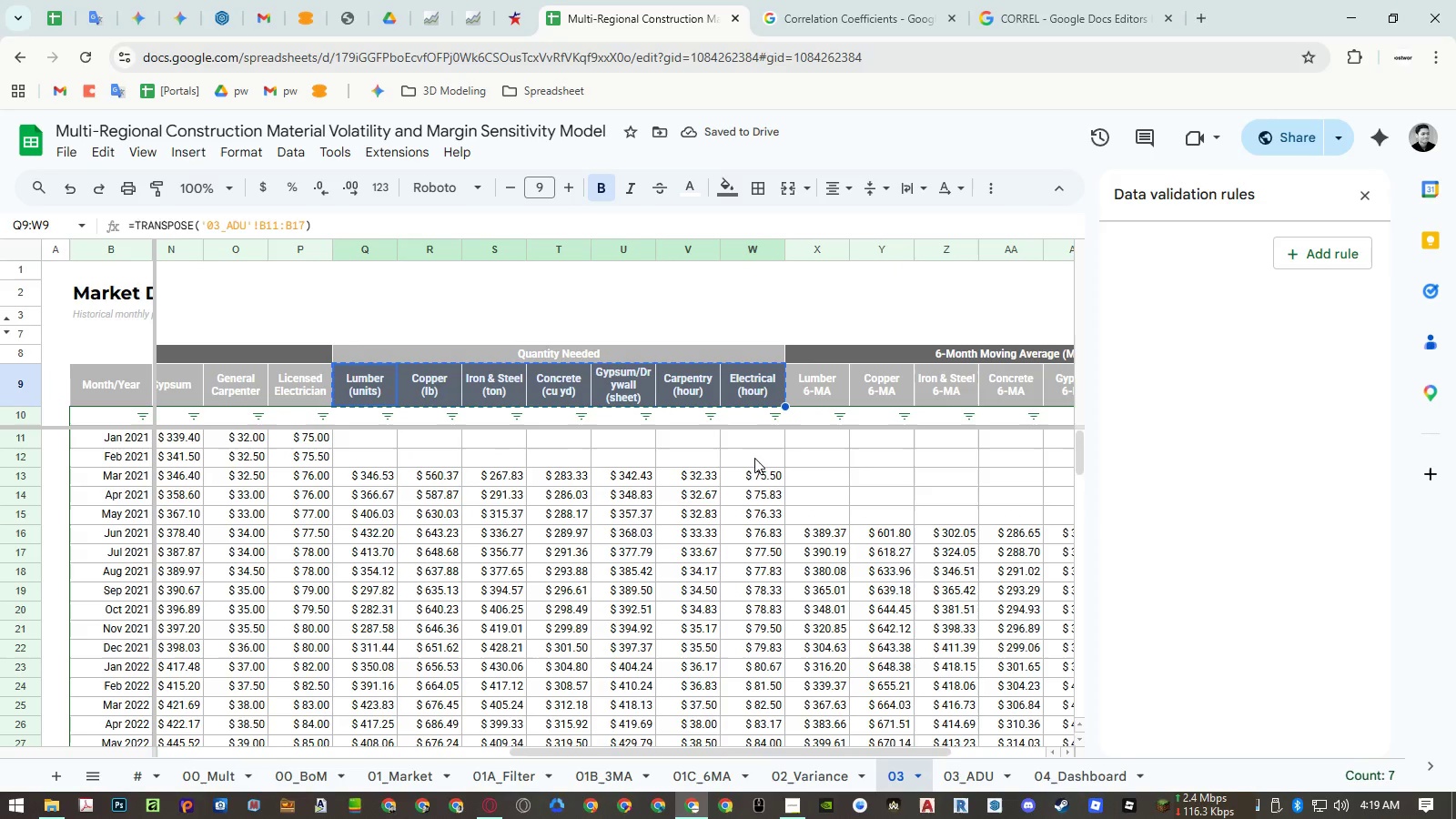 
key(Control+Shift+ShiftLeft)
 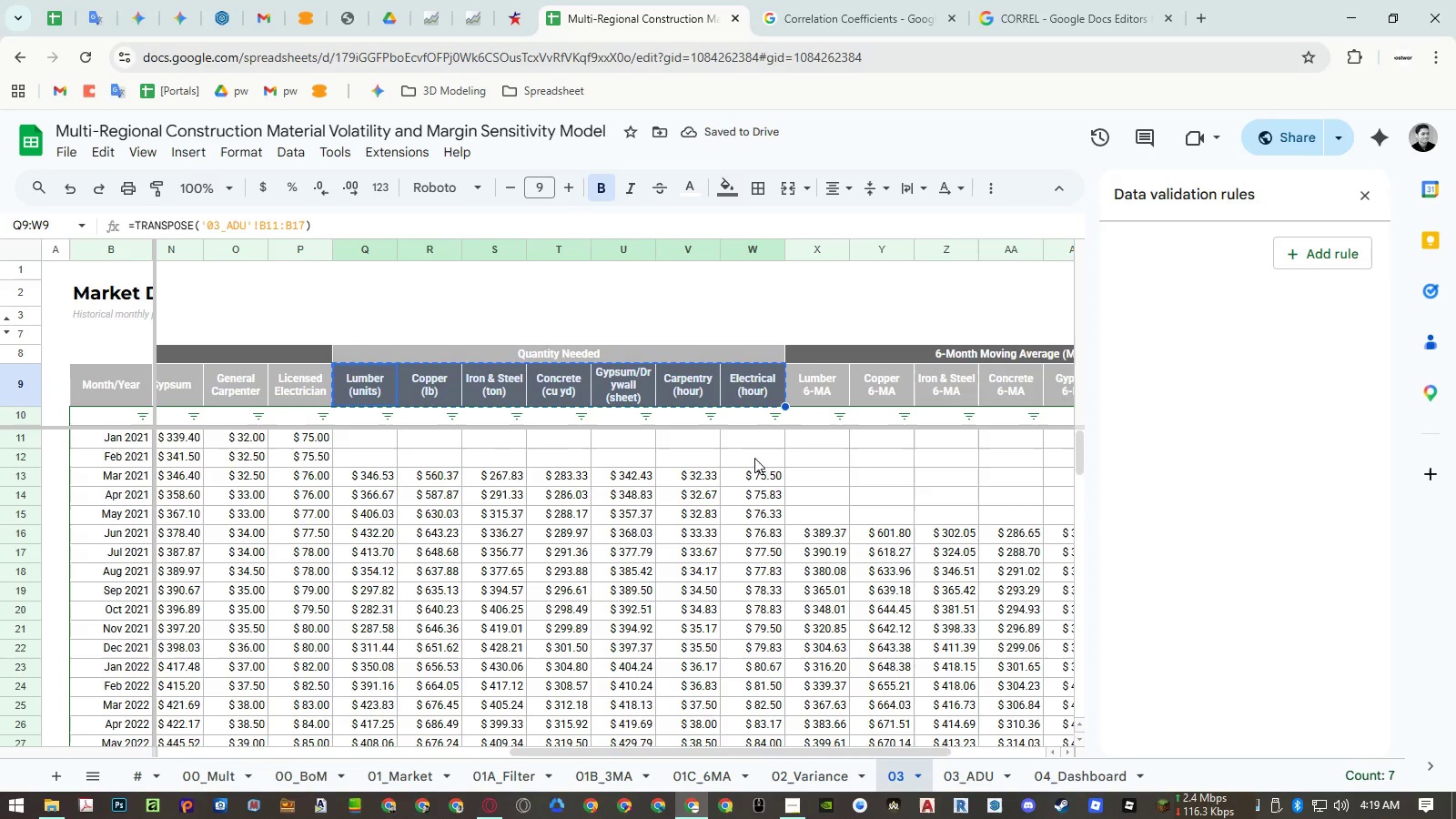 
key(Control+Shift+V)
 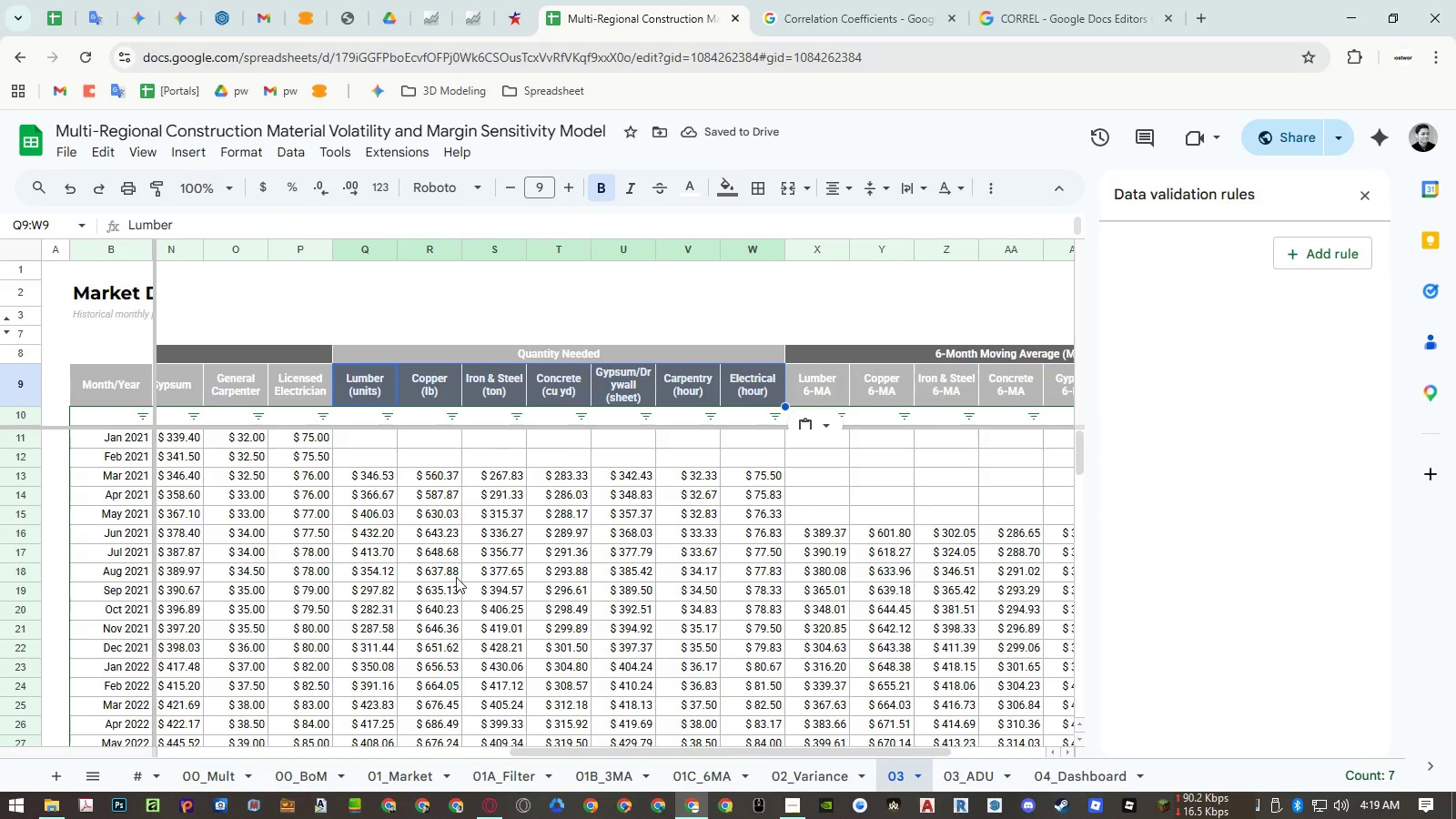 
left_click([308, 776])
 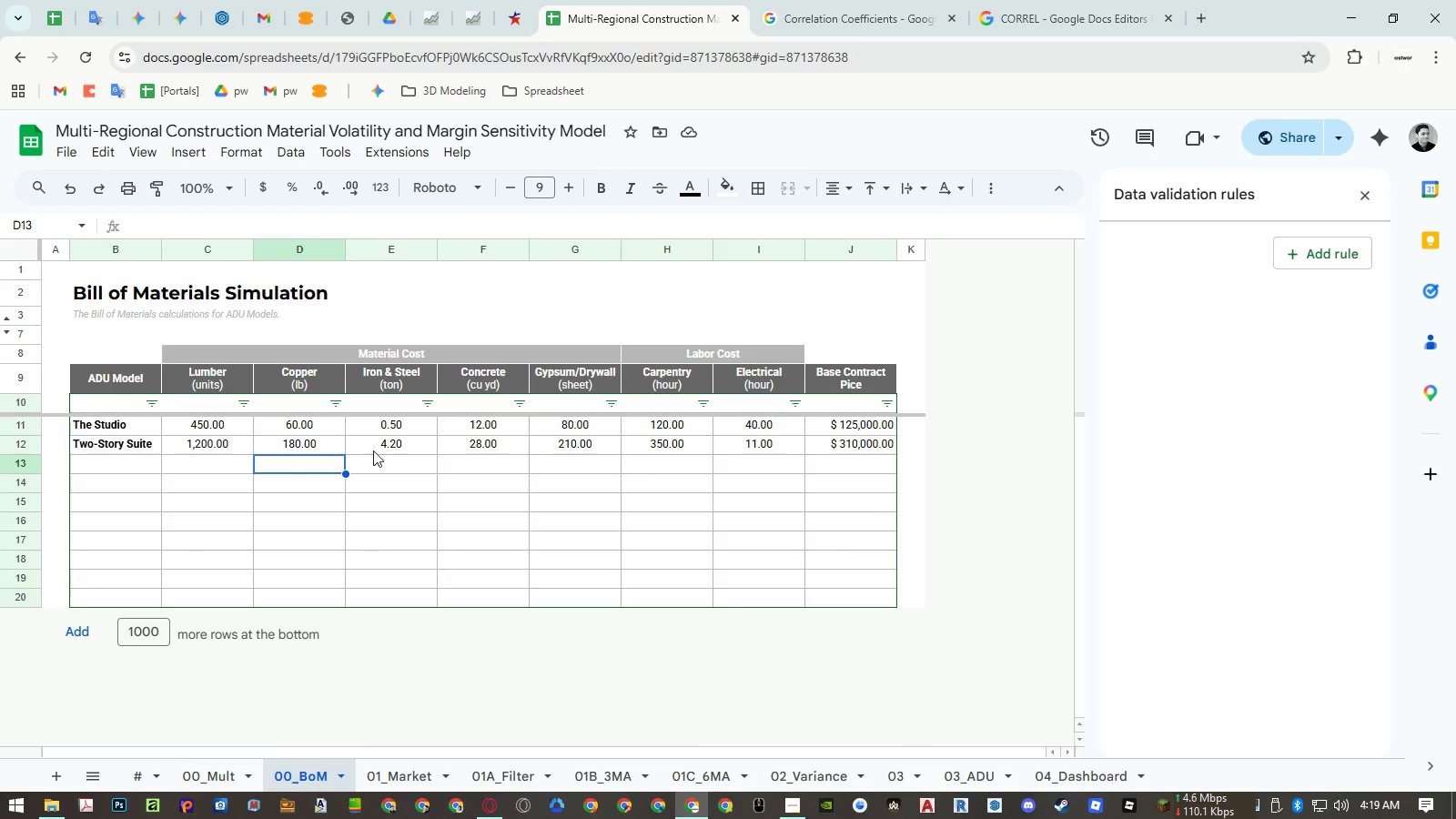 
left_click_drag(start_coordinate=[223, 389], to_coordinate=[765, 377])
 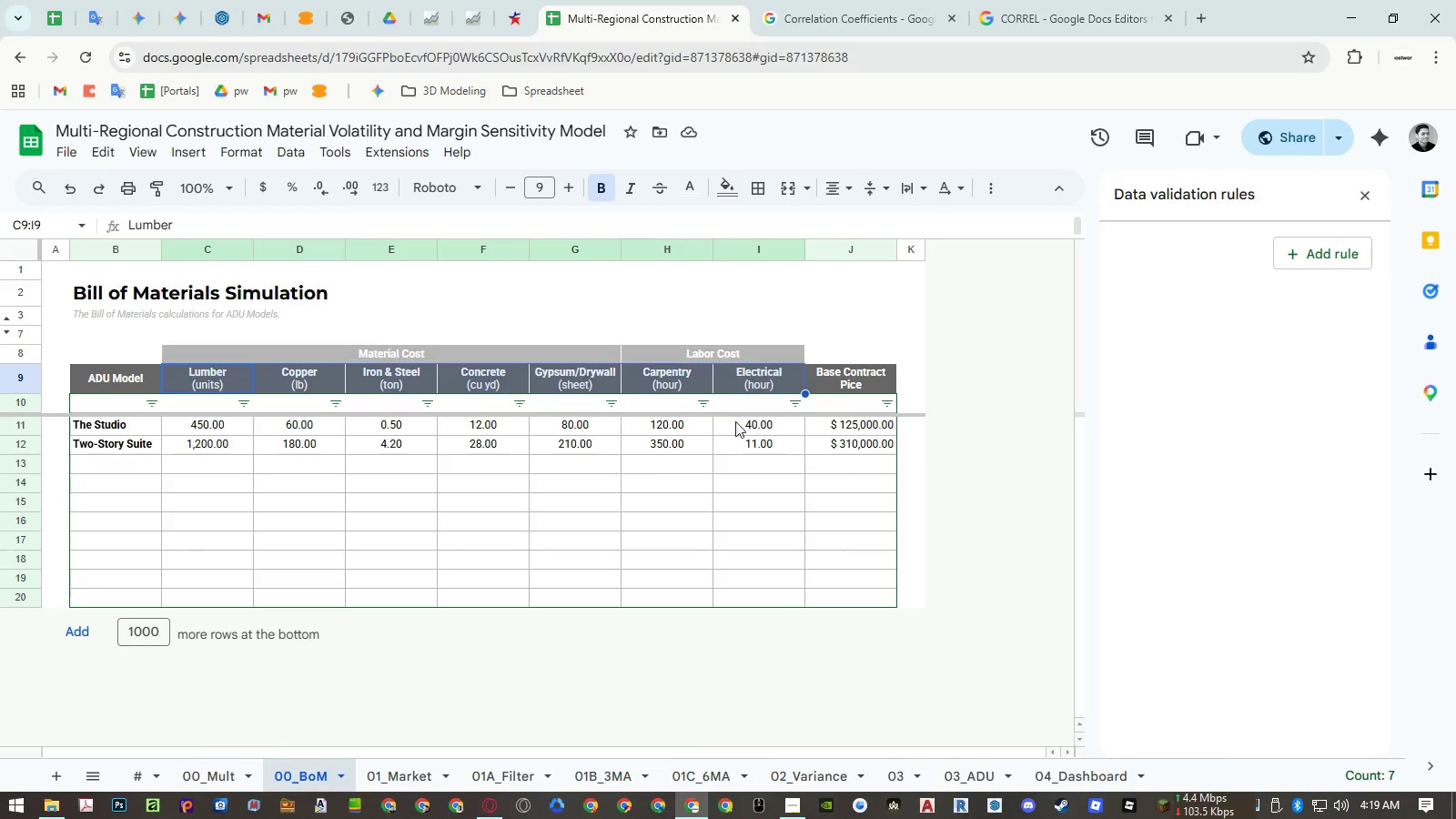 
key(Control+ControlLeft)
 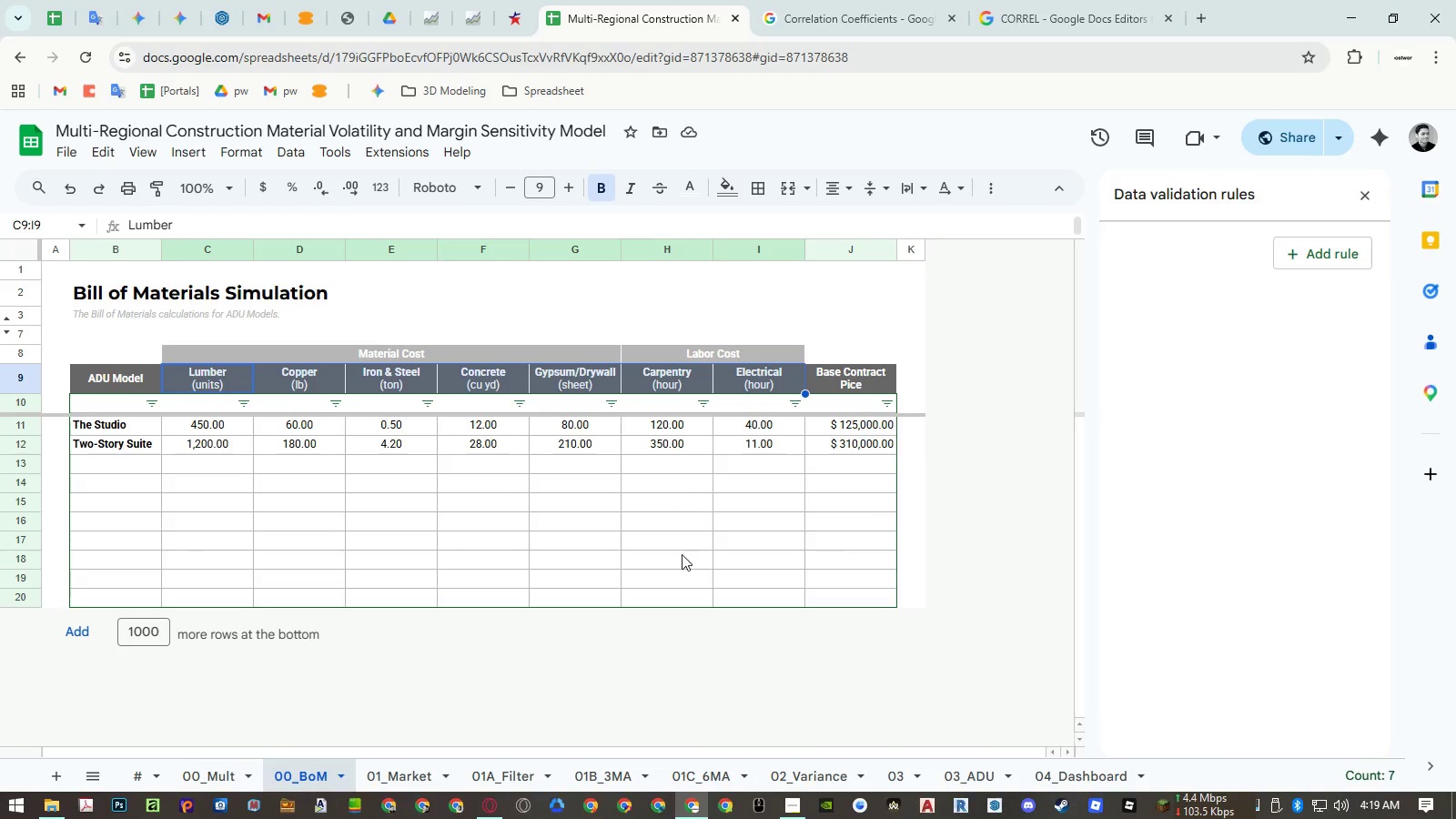 
key(Control+C)
 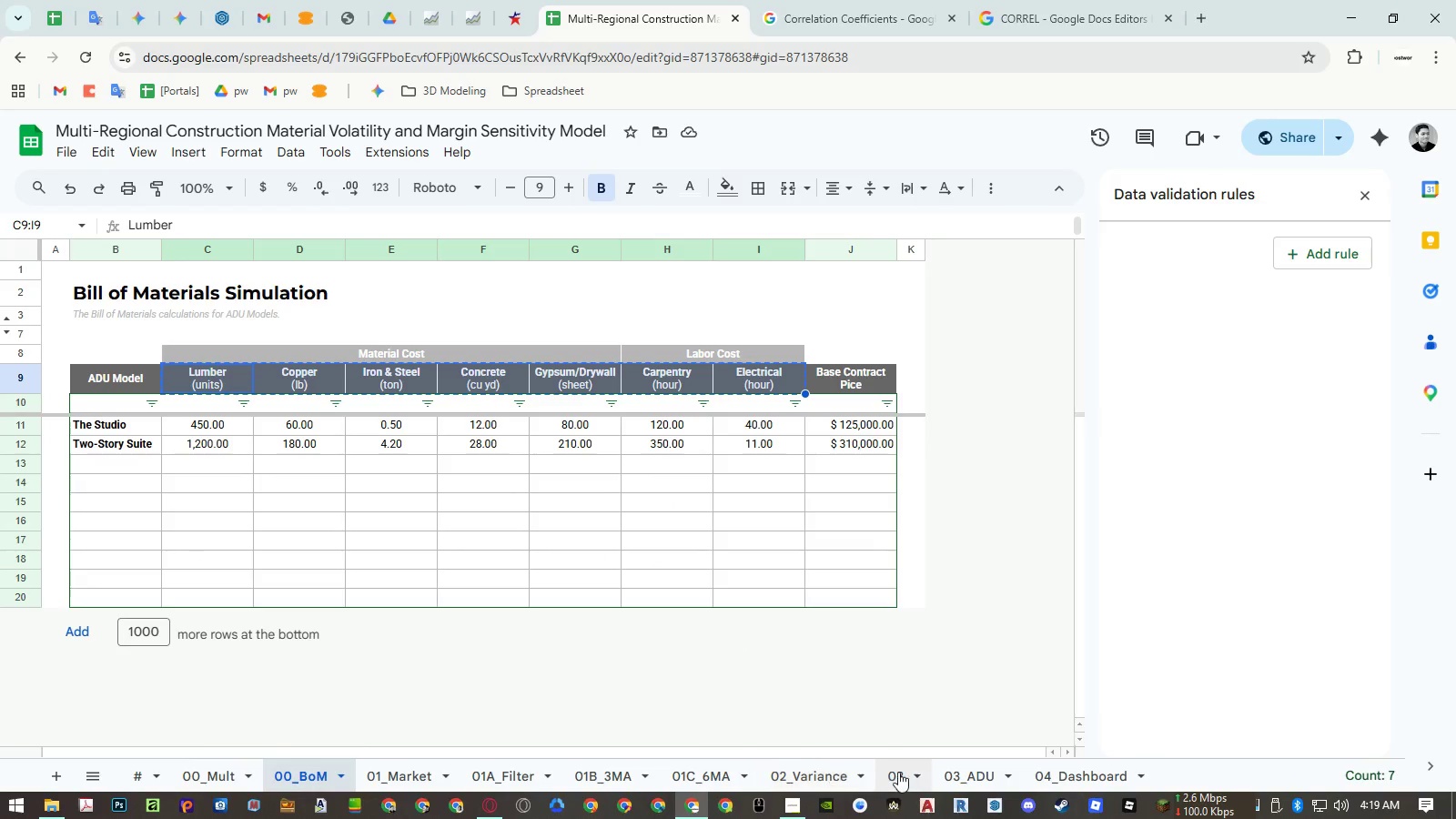 
left_click([899, 774])
 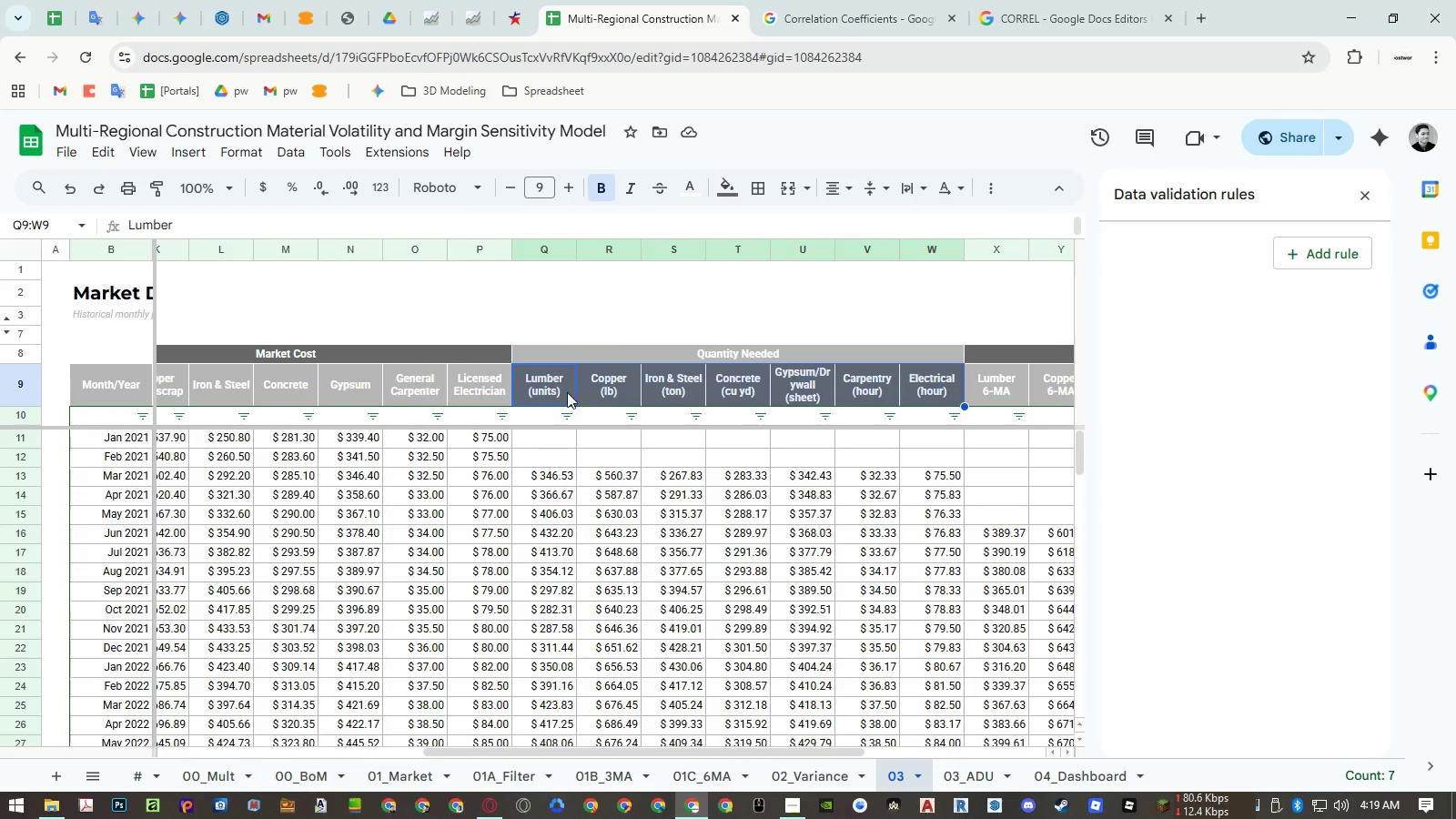 
left_click([553, 389])
 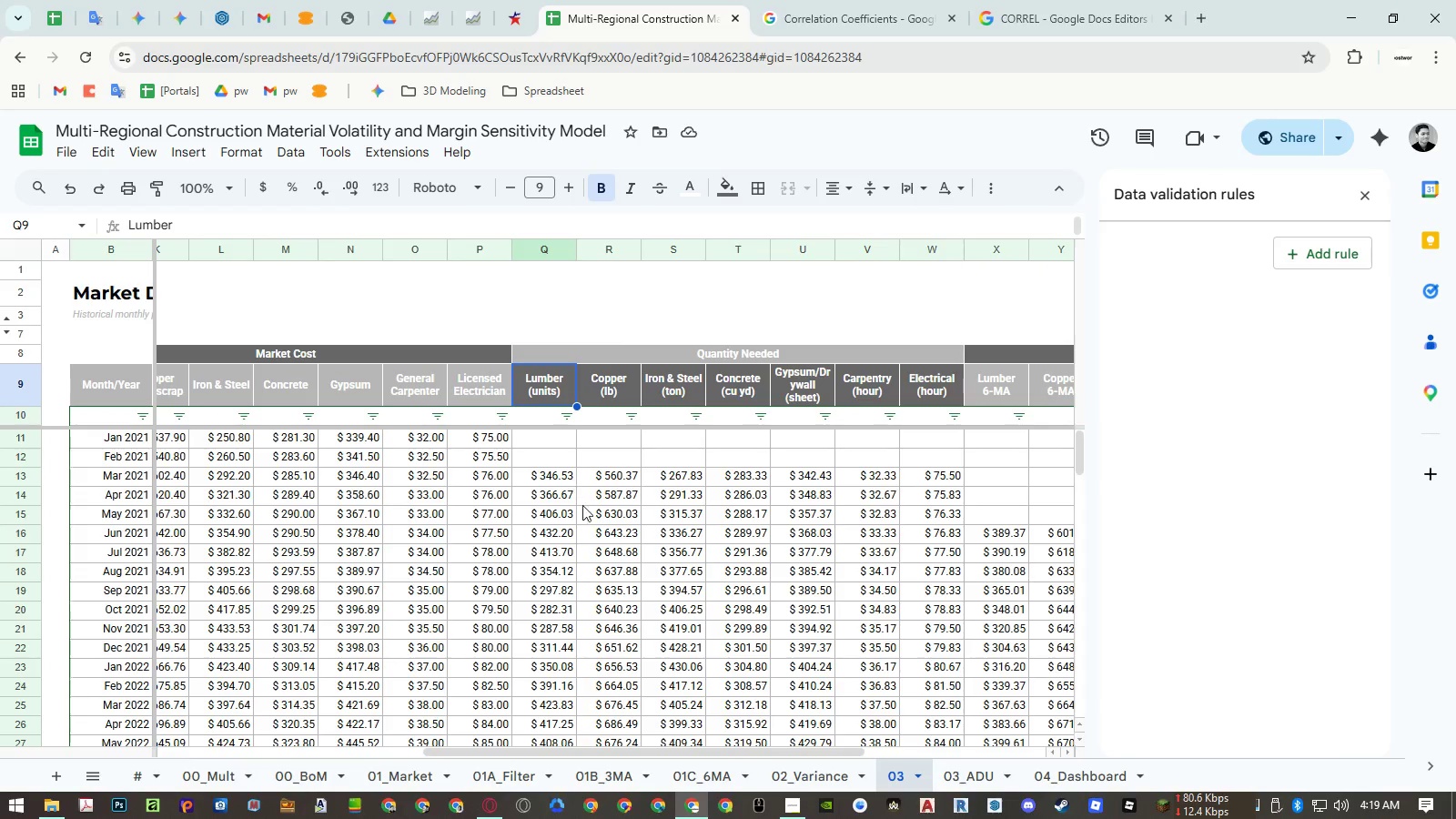 
key(Control+ControlLeft)
 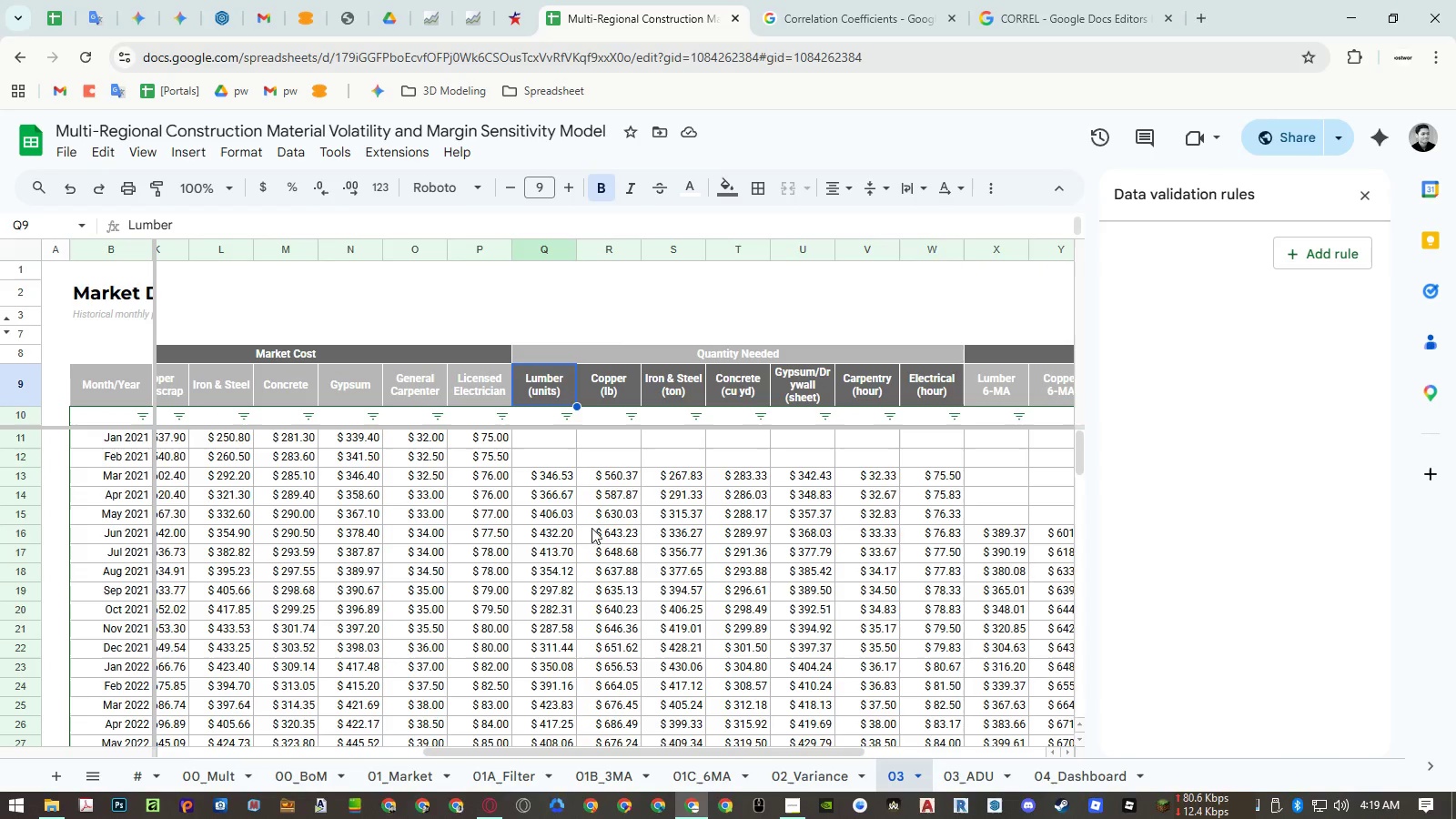 
key(Control+Shift+ShiftLeft)
 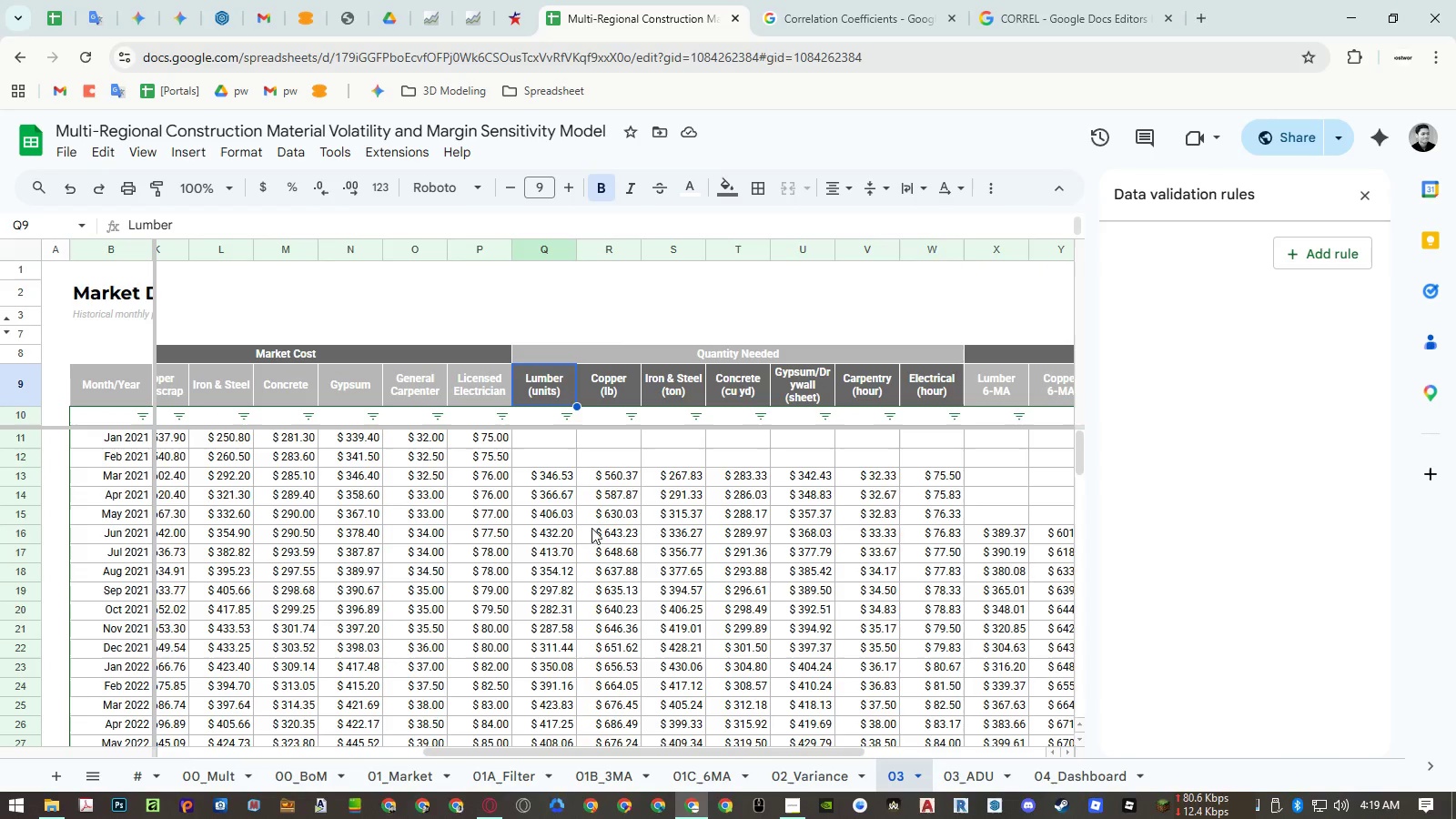 
key(Control+Shift+V)
 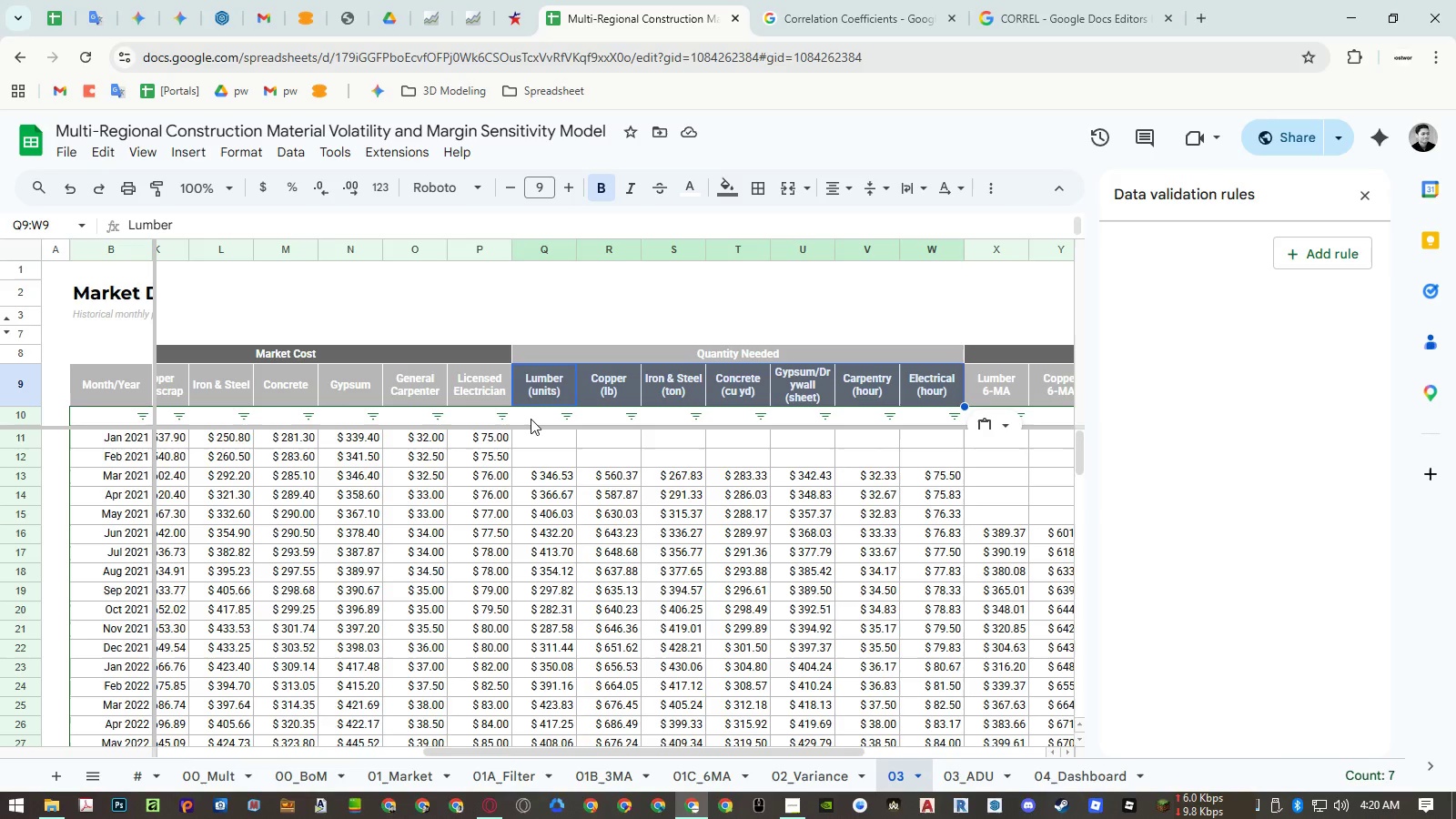 
wait(22.58)
 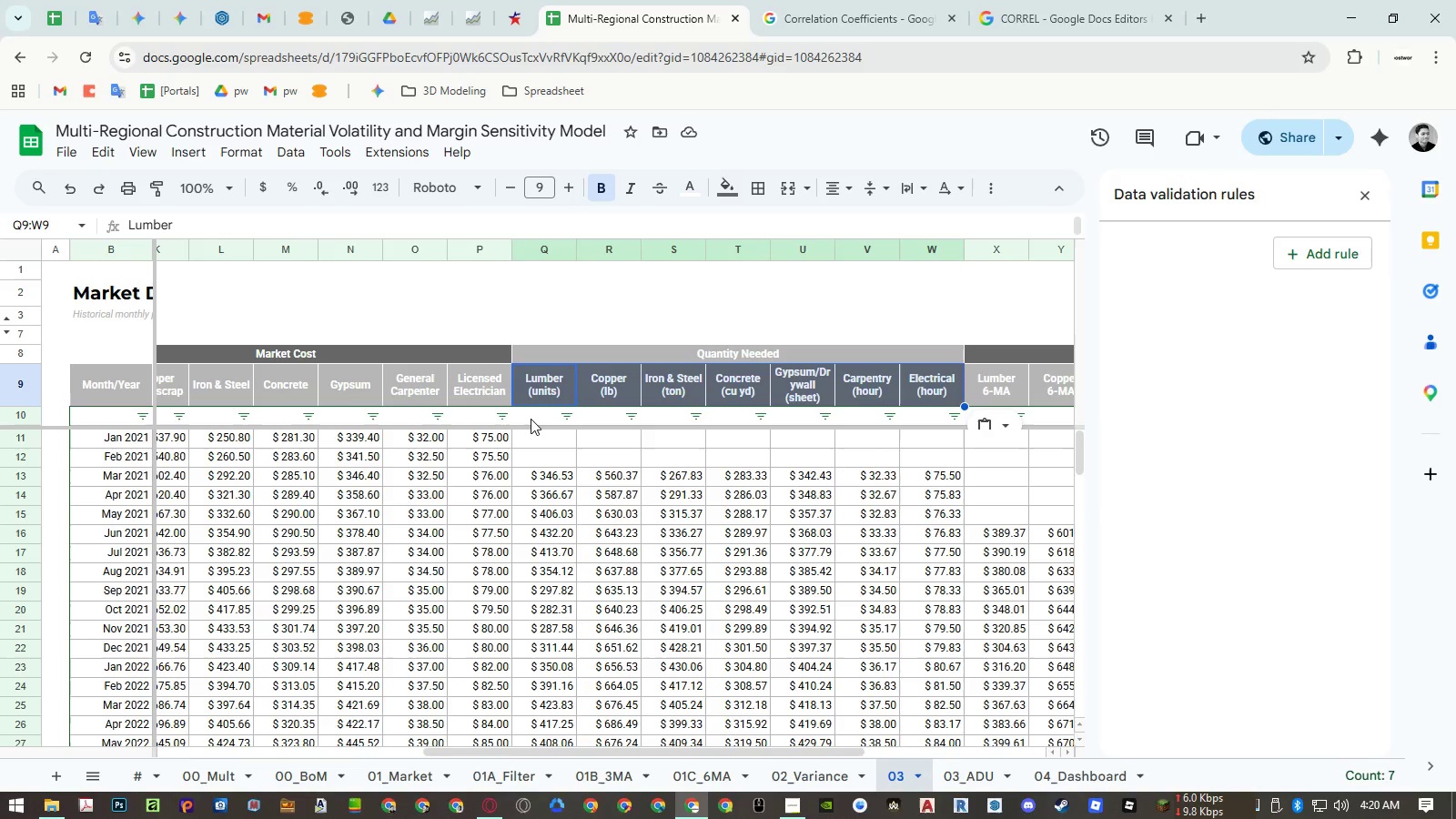 
hold_key(key=ShiftLeft, duration=0.67)
 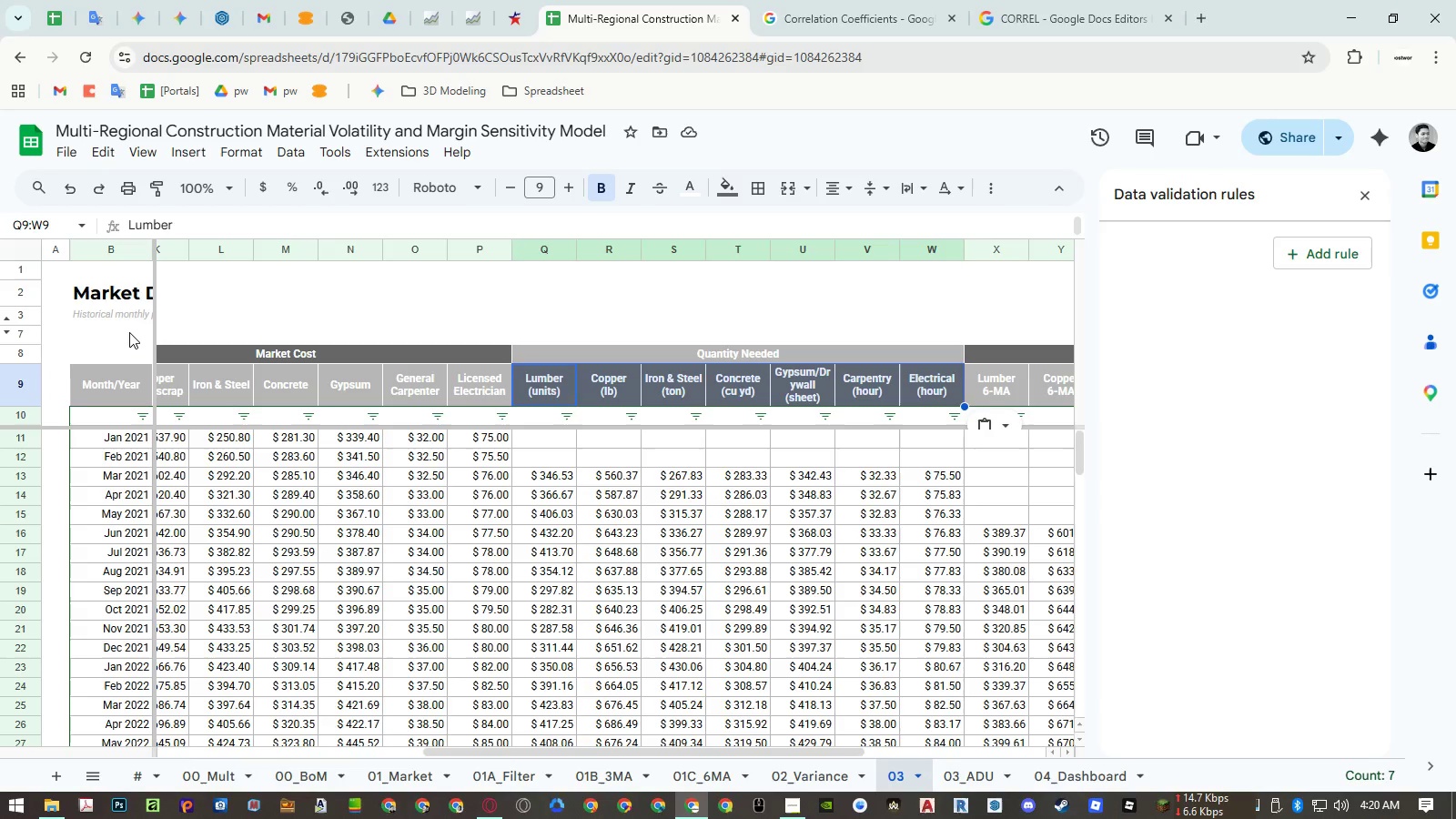 
left_click([129, 332])
 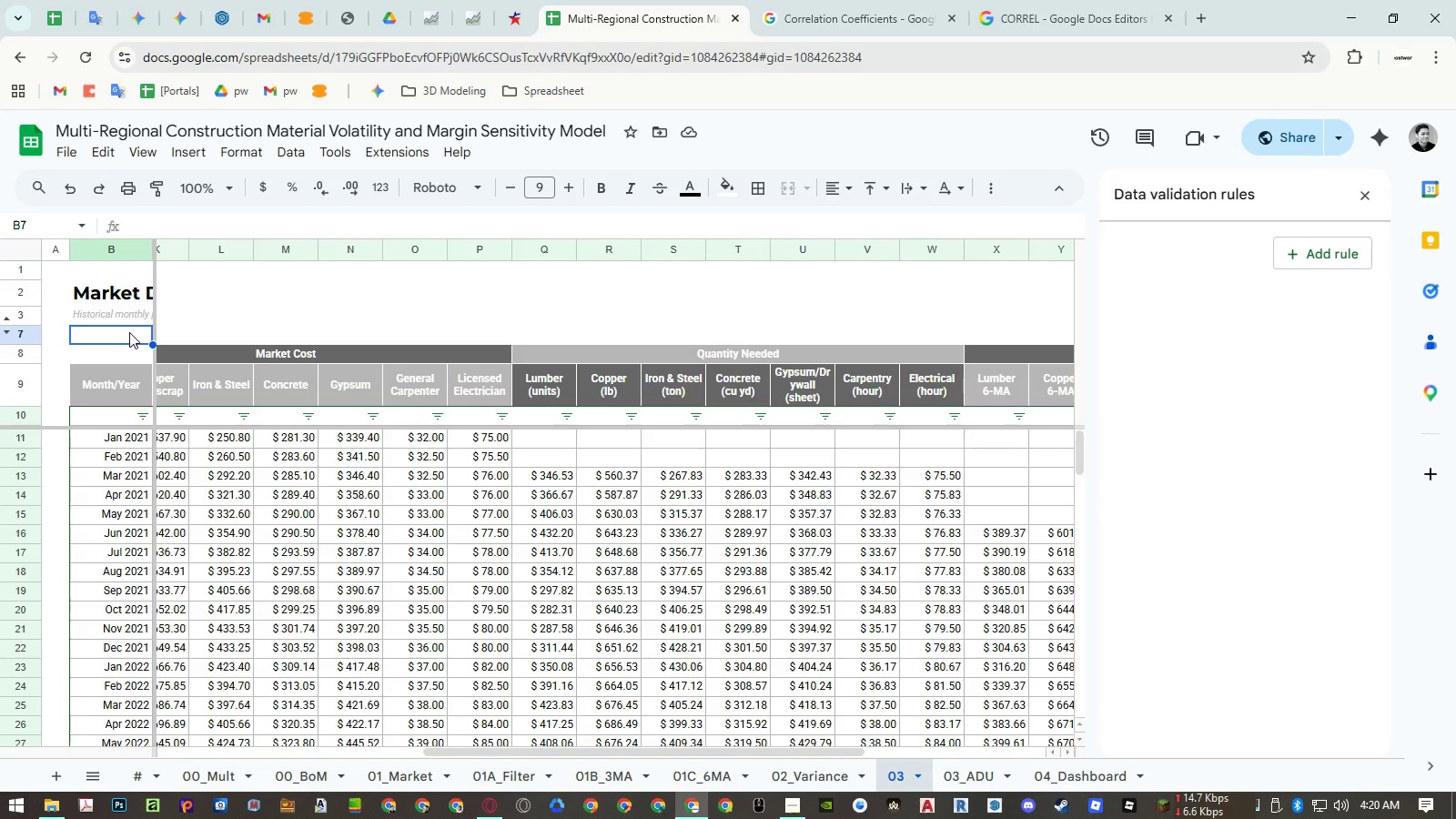 
key(ArrowRight)
 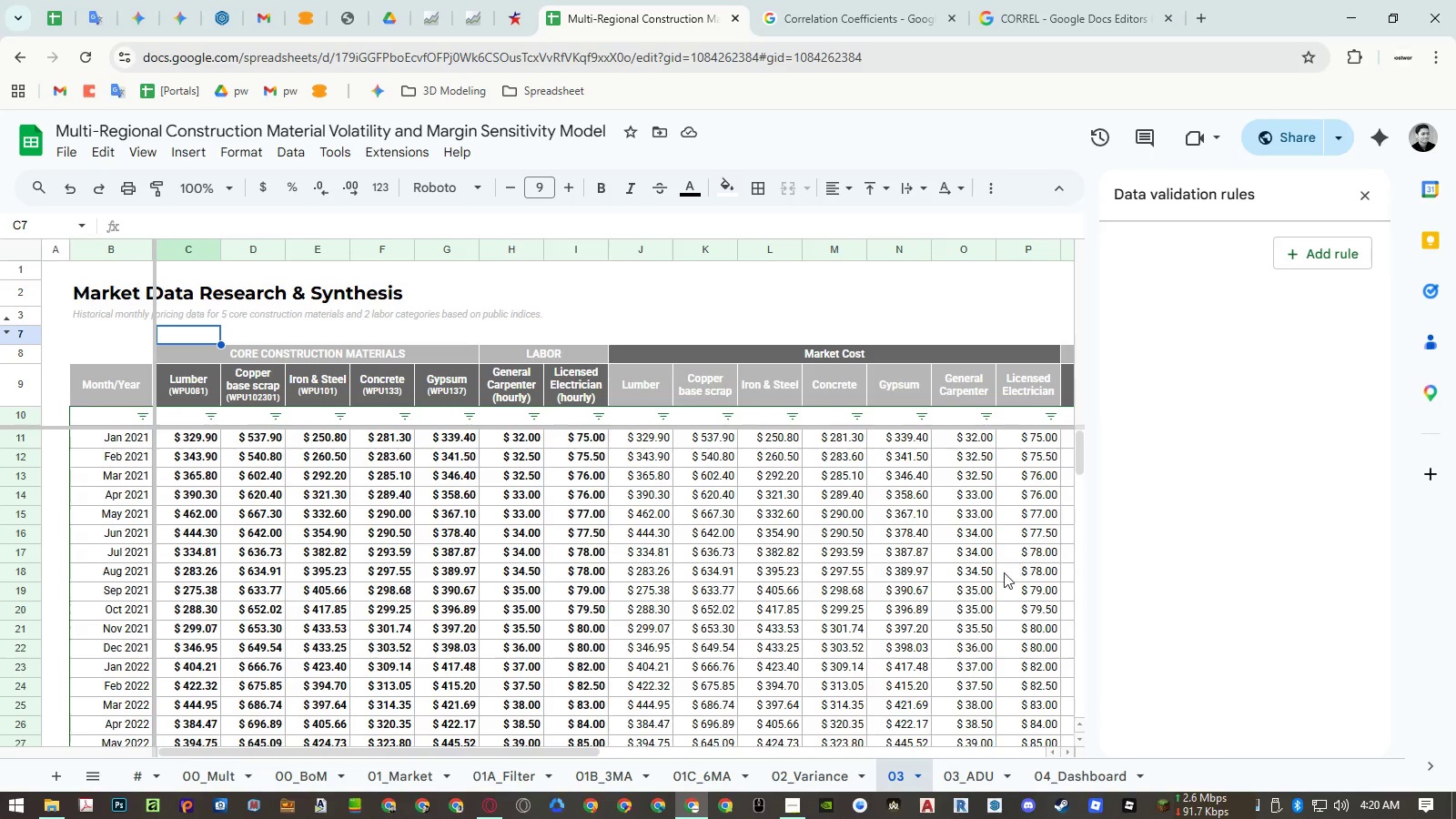 
left_click([973, 770])
 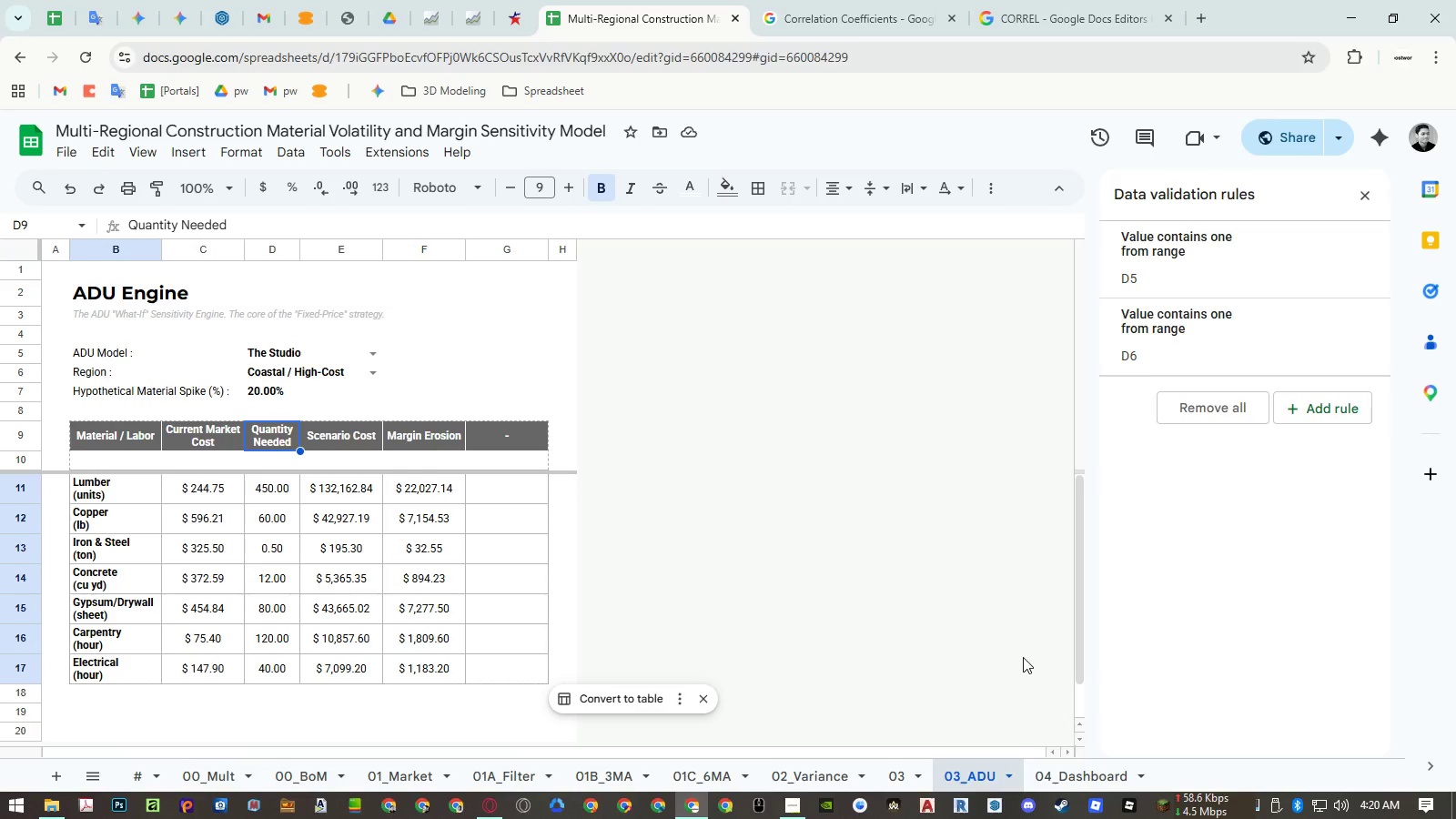 
wait(37.8)
 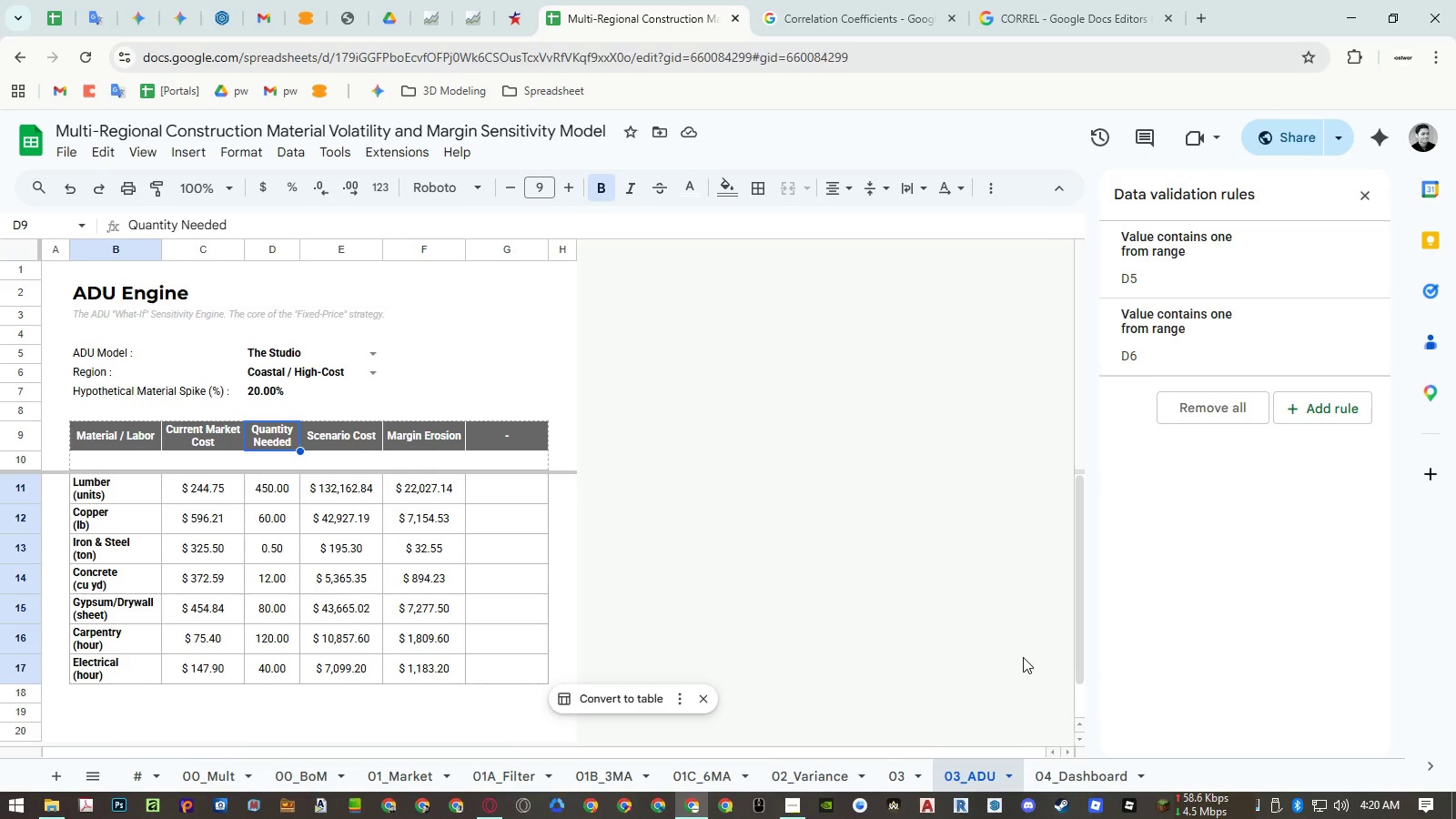 
left_click([792, 810])